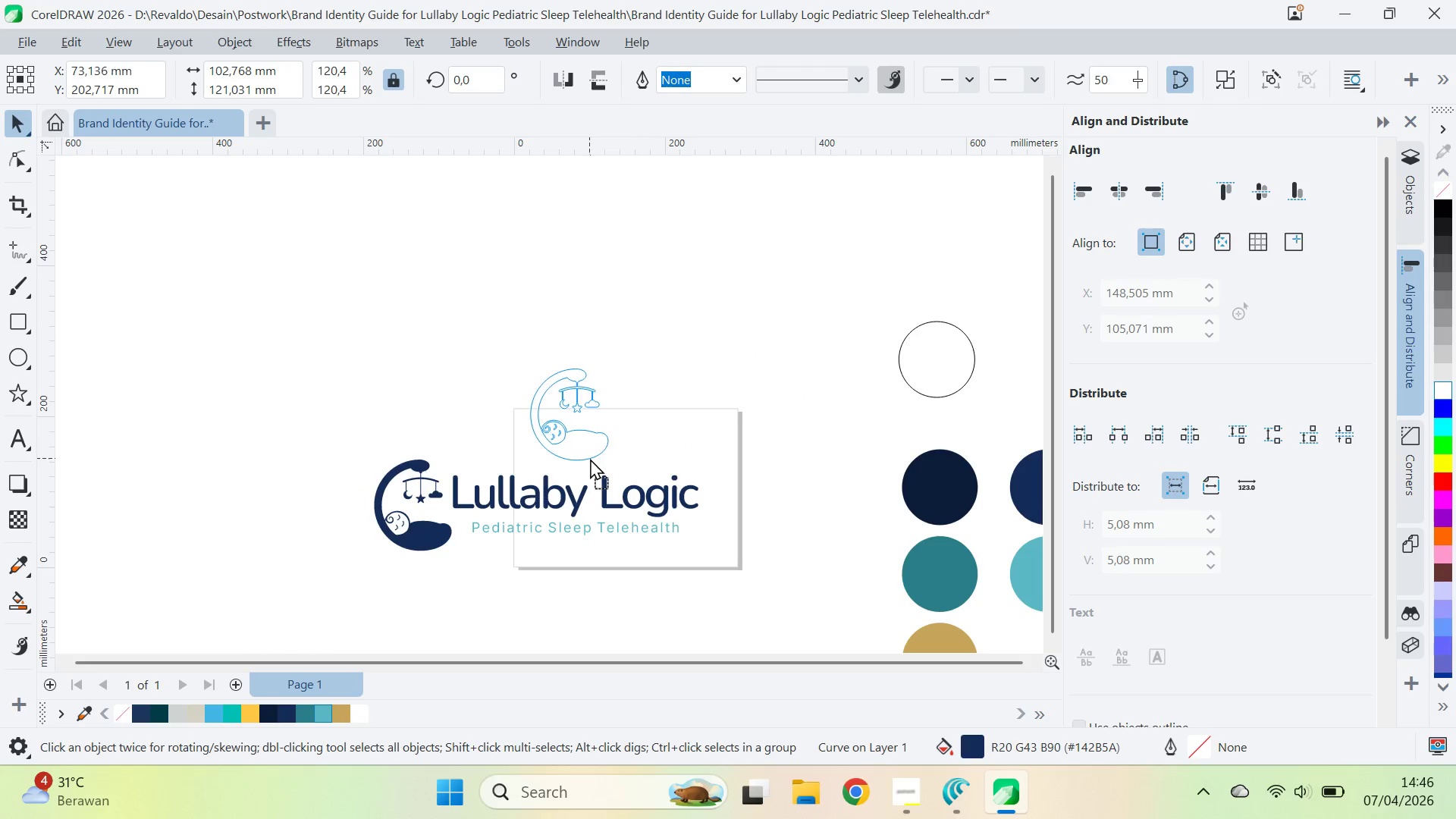 
hold_key(key=ShiftLeft, duration=0.83)
left_click_drag(start_coordinate=[622, 475], to_coordinate=[638, 488])
 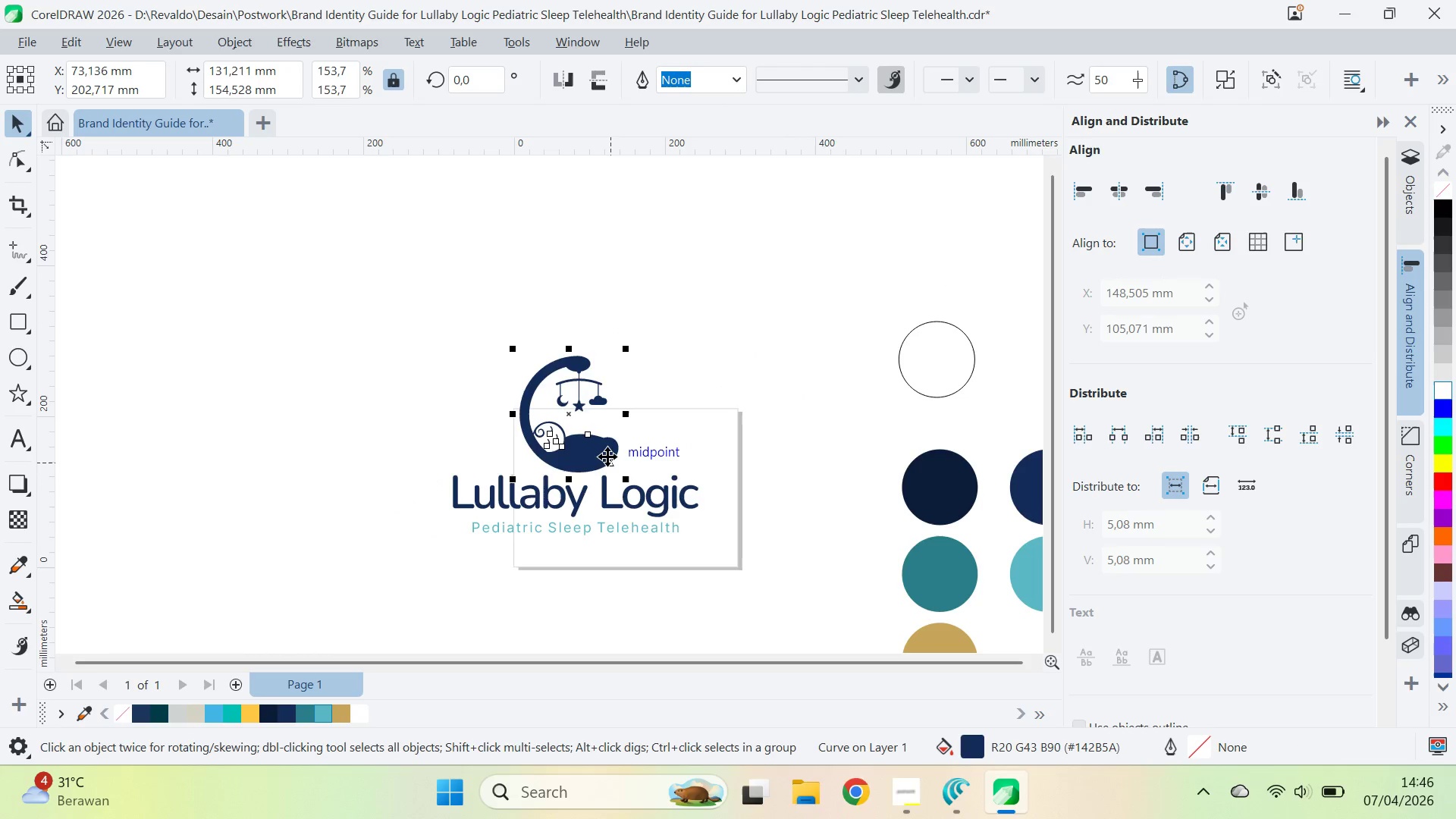 
key(Control+Z)
 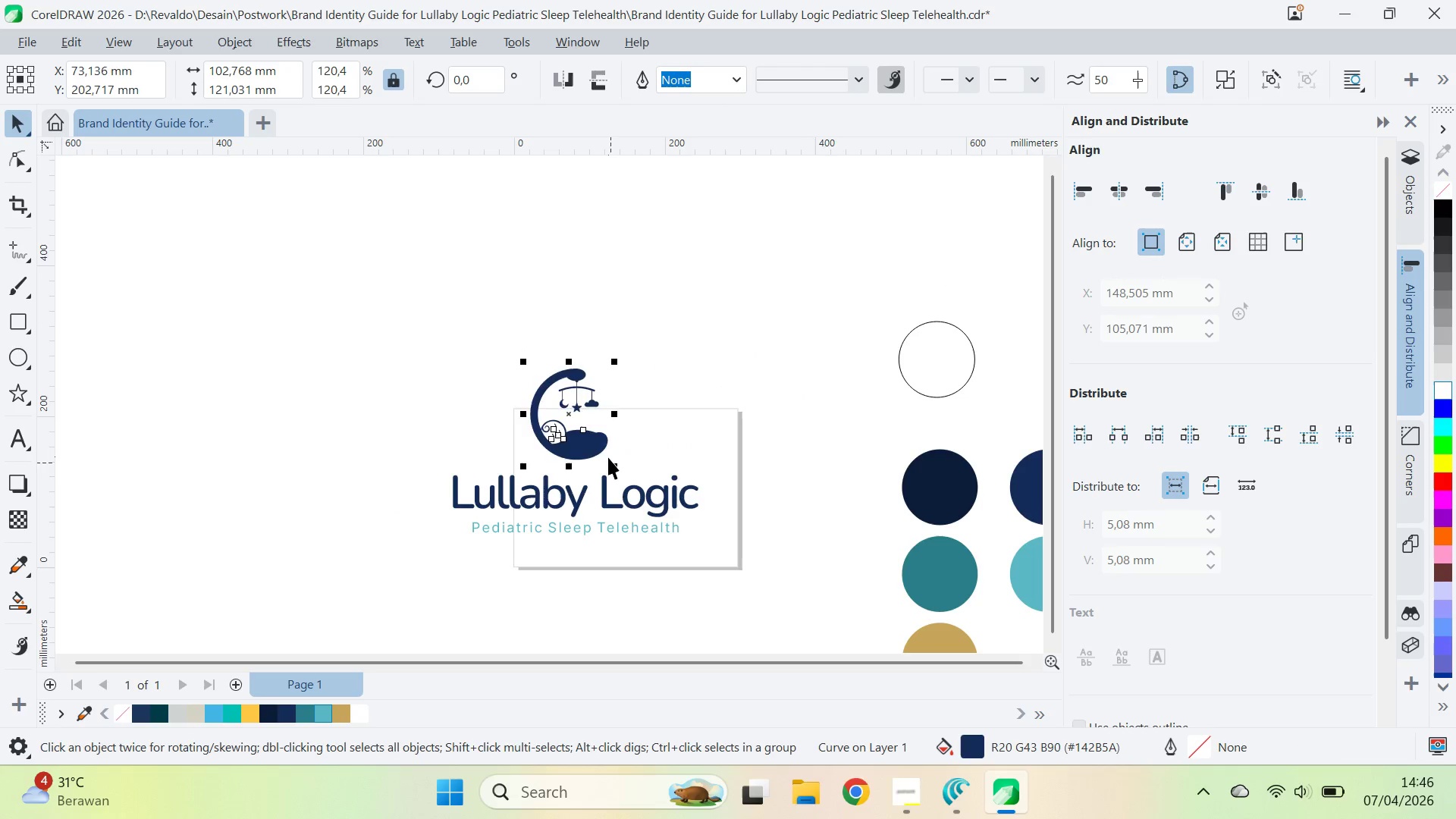 
key(Control+Z)
 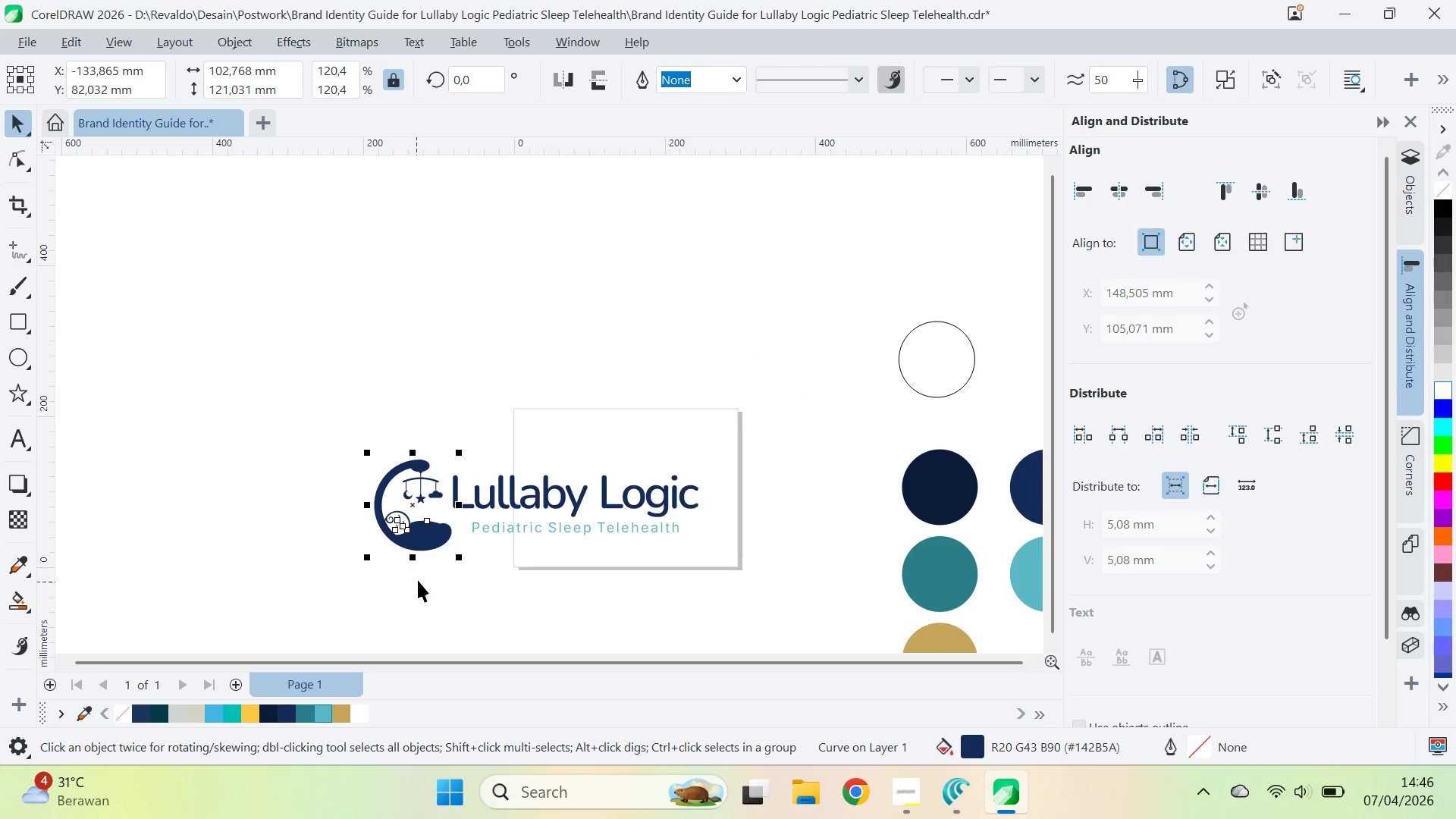 
left_click_drag(start_coordinate=[446, 567], to_coordinate=[442, 566])
 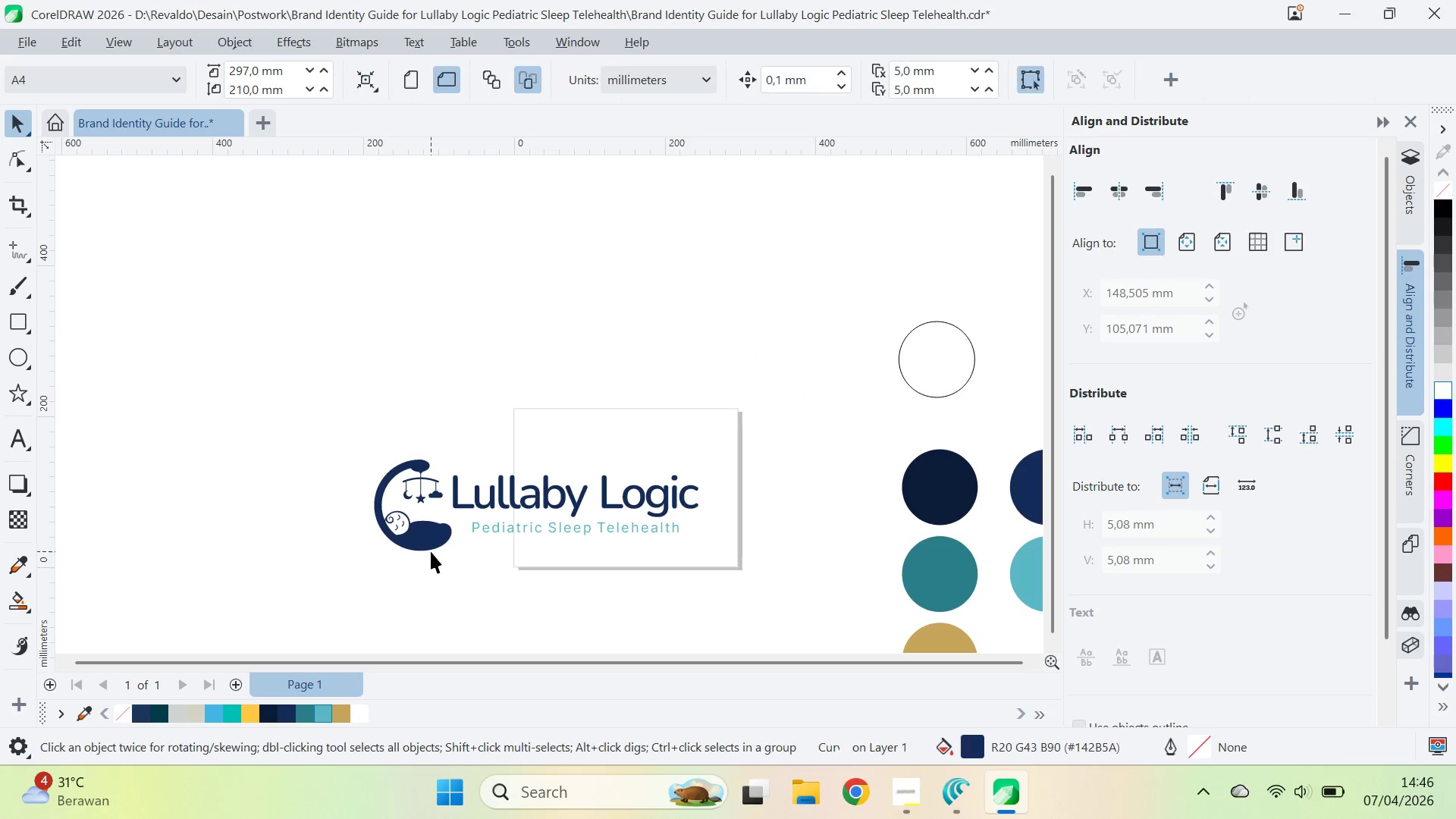 
left_click_drag(start_coordinate=[431, 551], to_coordinate=[416, 548])
 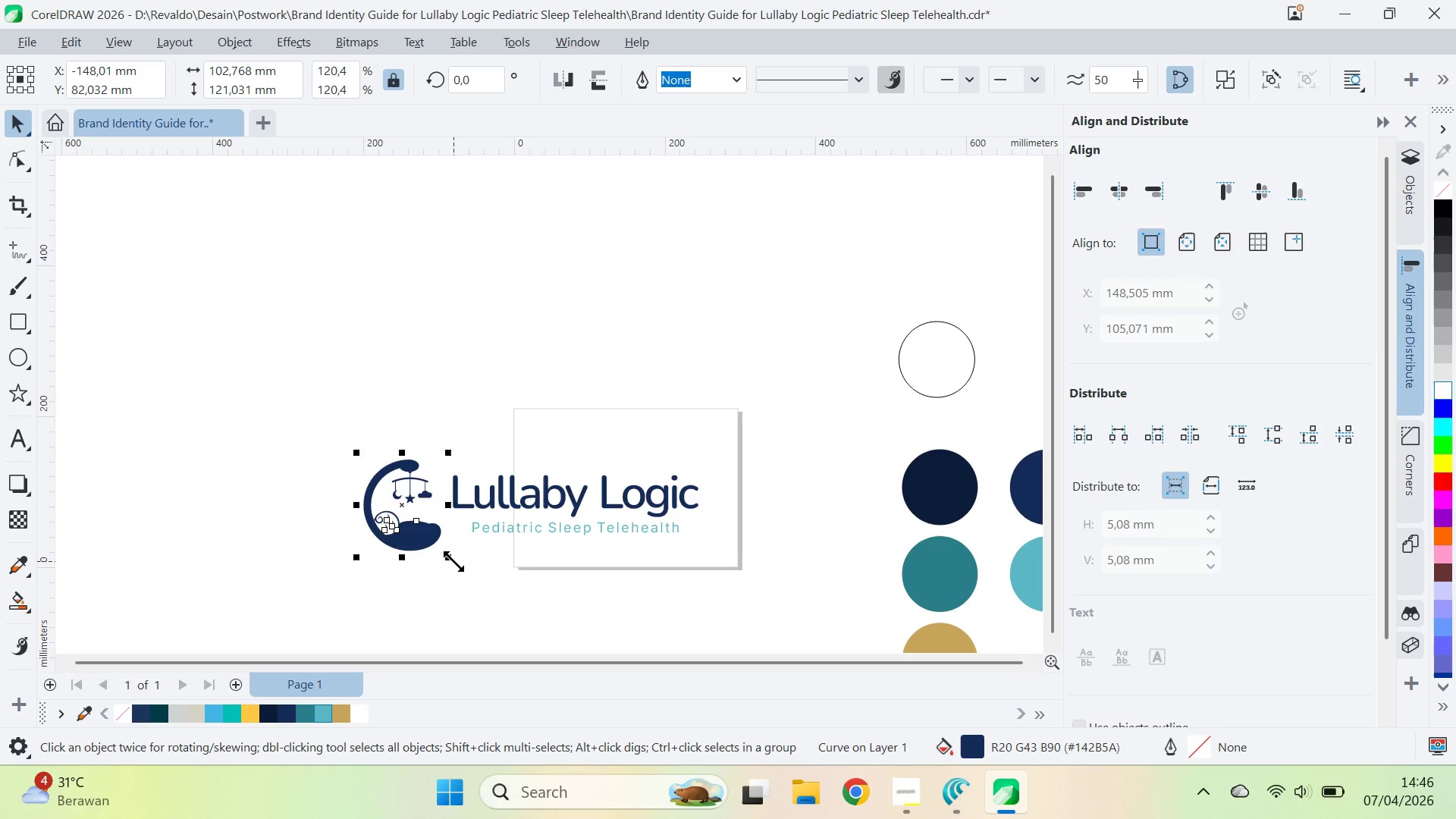 
hold_key(key=ShiftLeft, duration=0.89)
 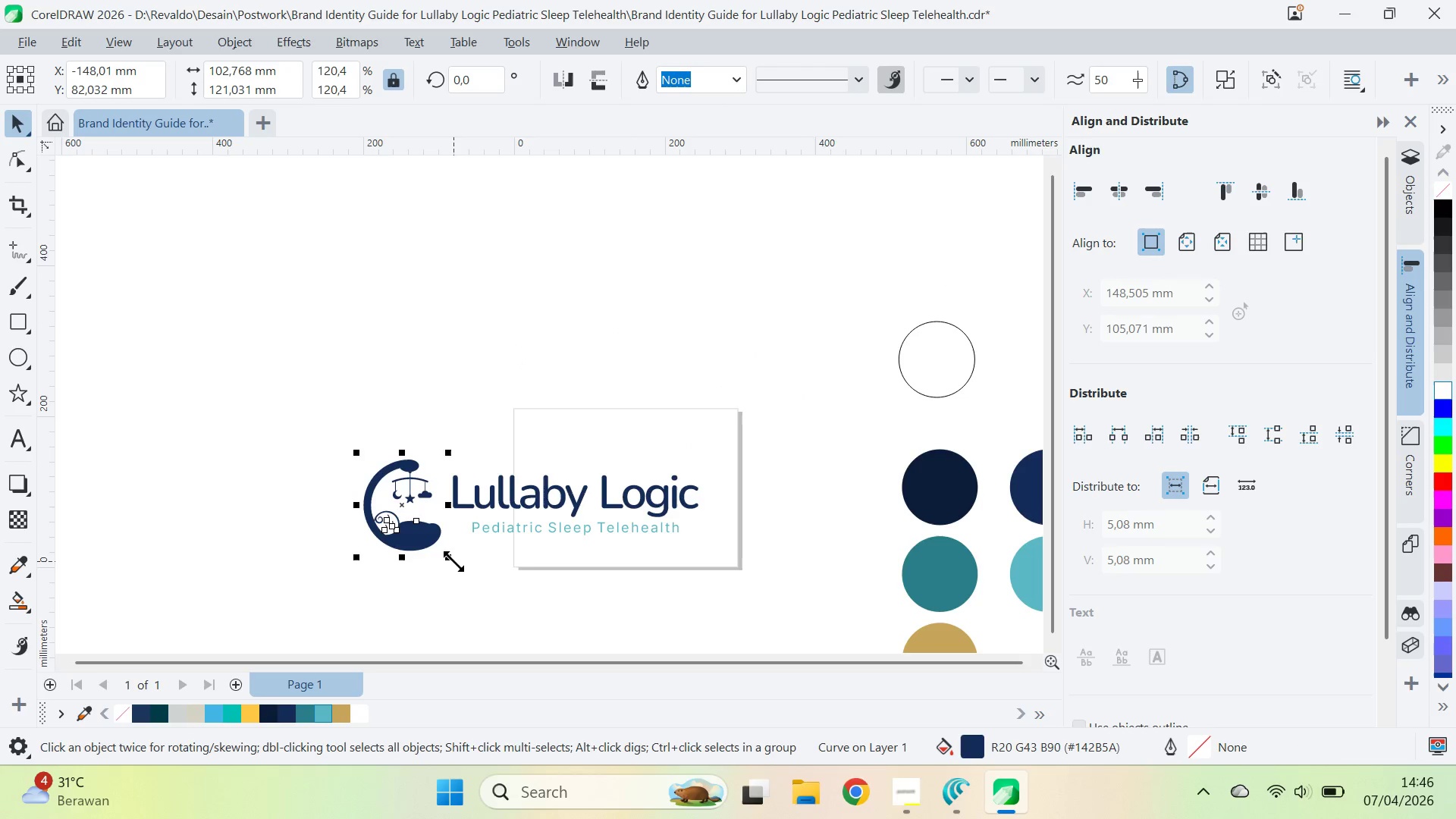 
left_click_drag(start_coordinate=[453, 561], to_coordinate=[485, 596])
 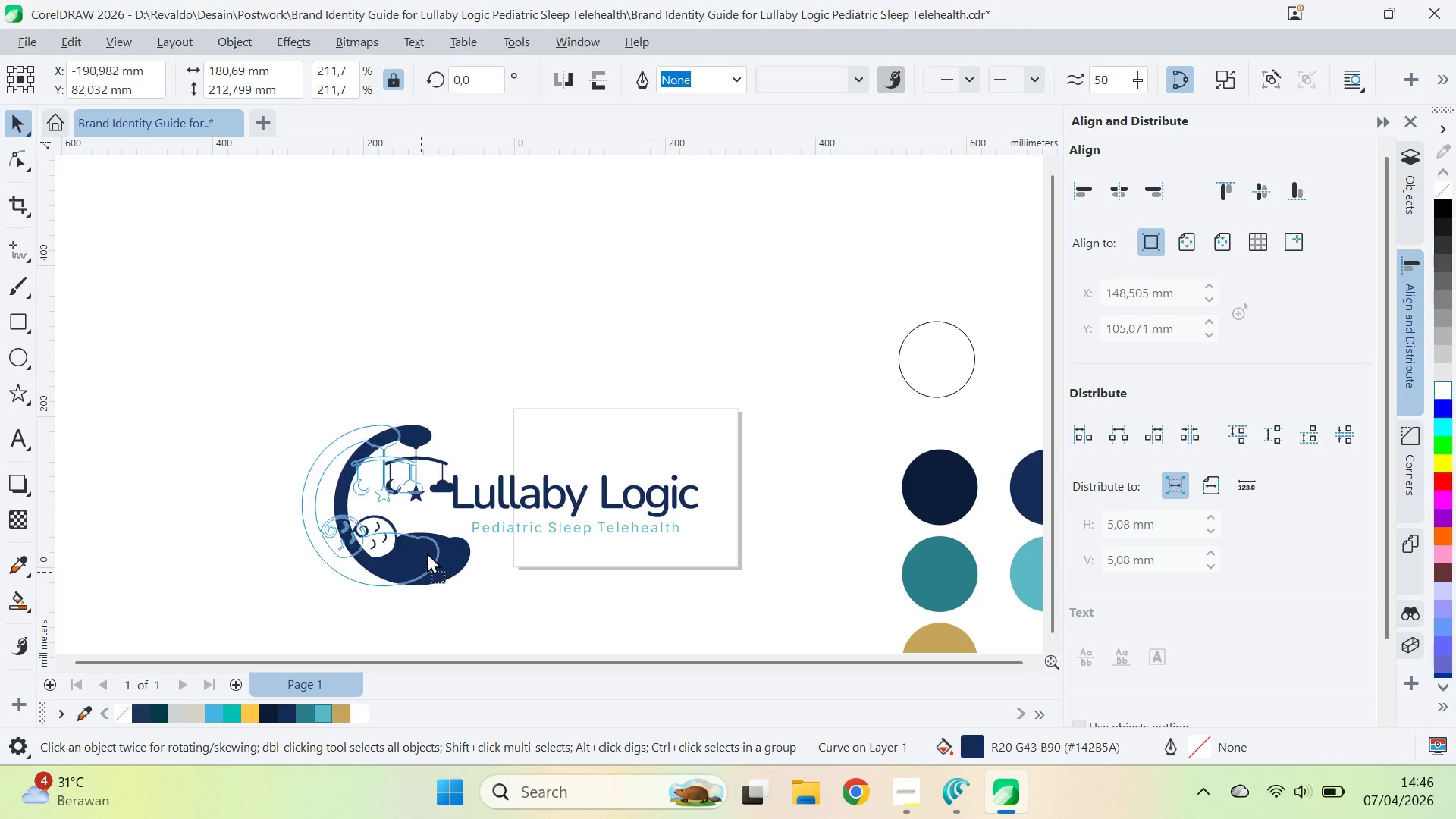 
hold_key(key=ShiftLeft, duration=0.69)
 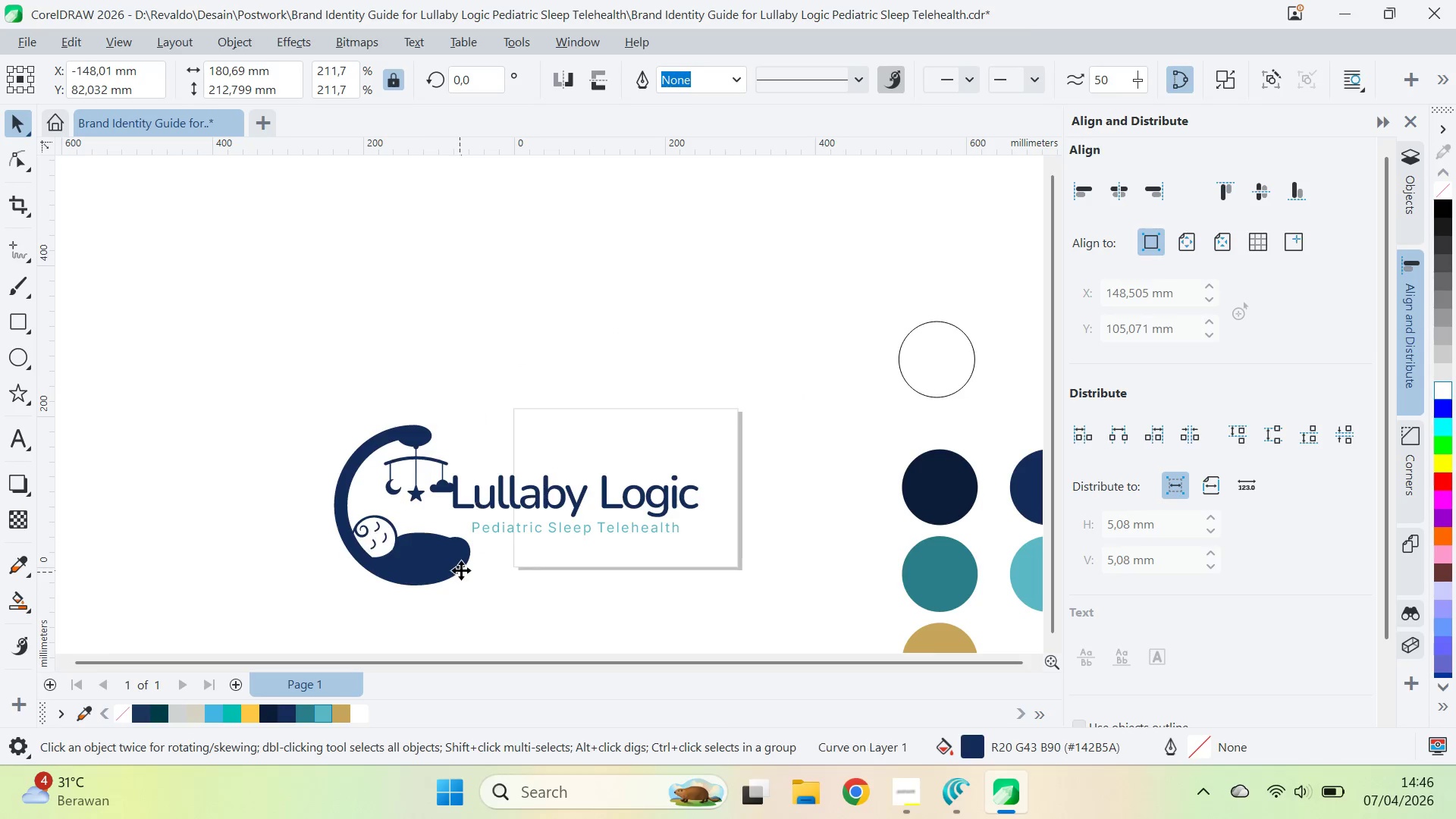 
left_click_drag(start_coordinate=[462, 570], to_coordinate=[428, 552])
 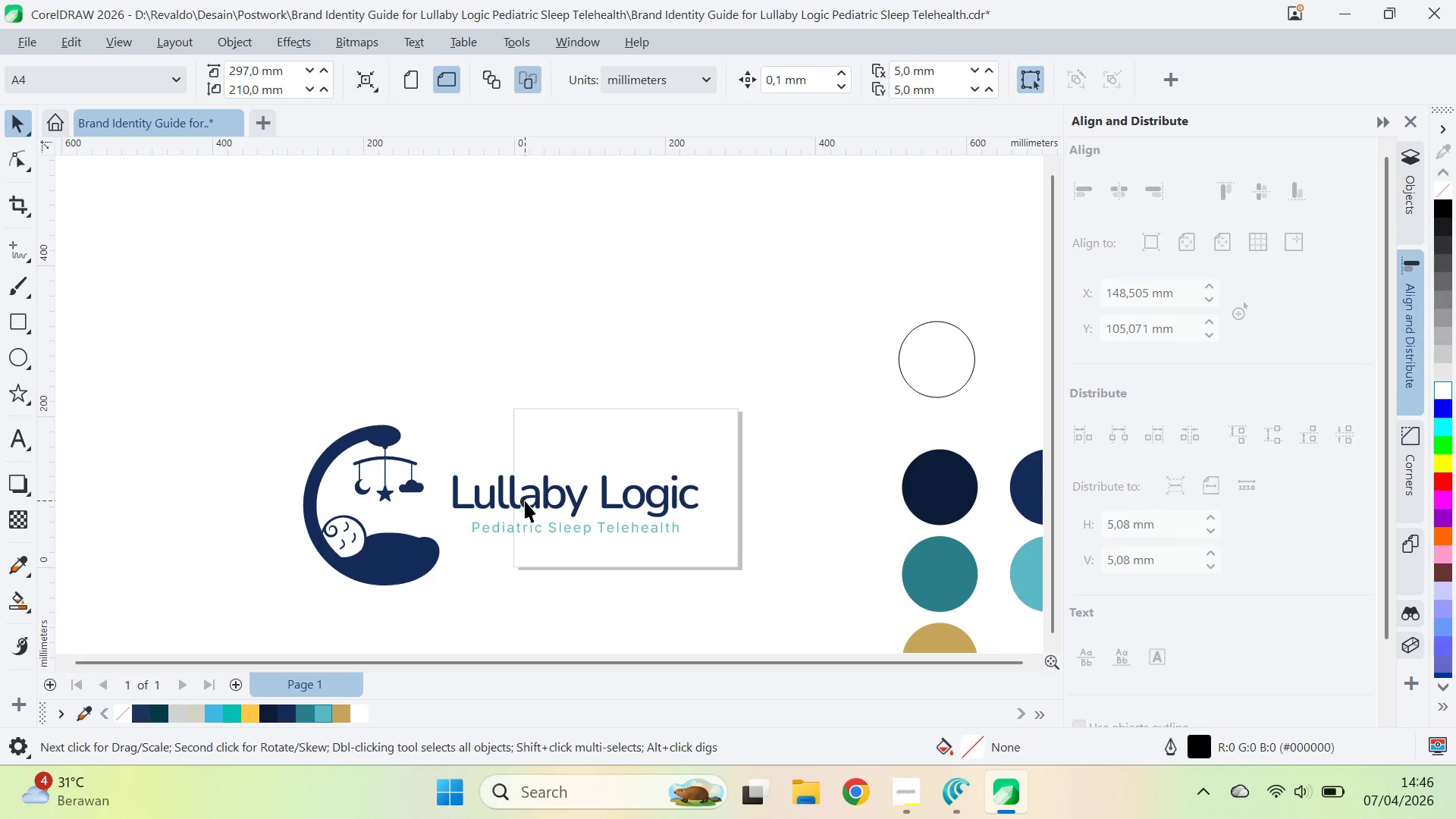 
hold_key(key=ShiftLeft, duration=0.61)
 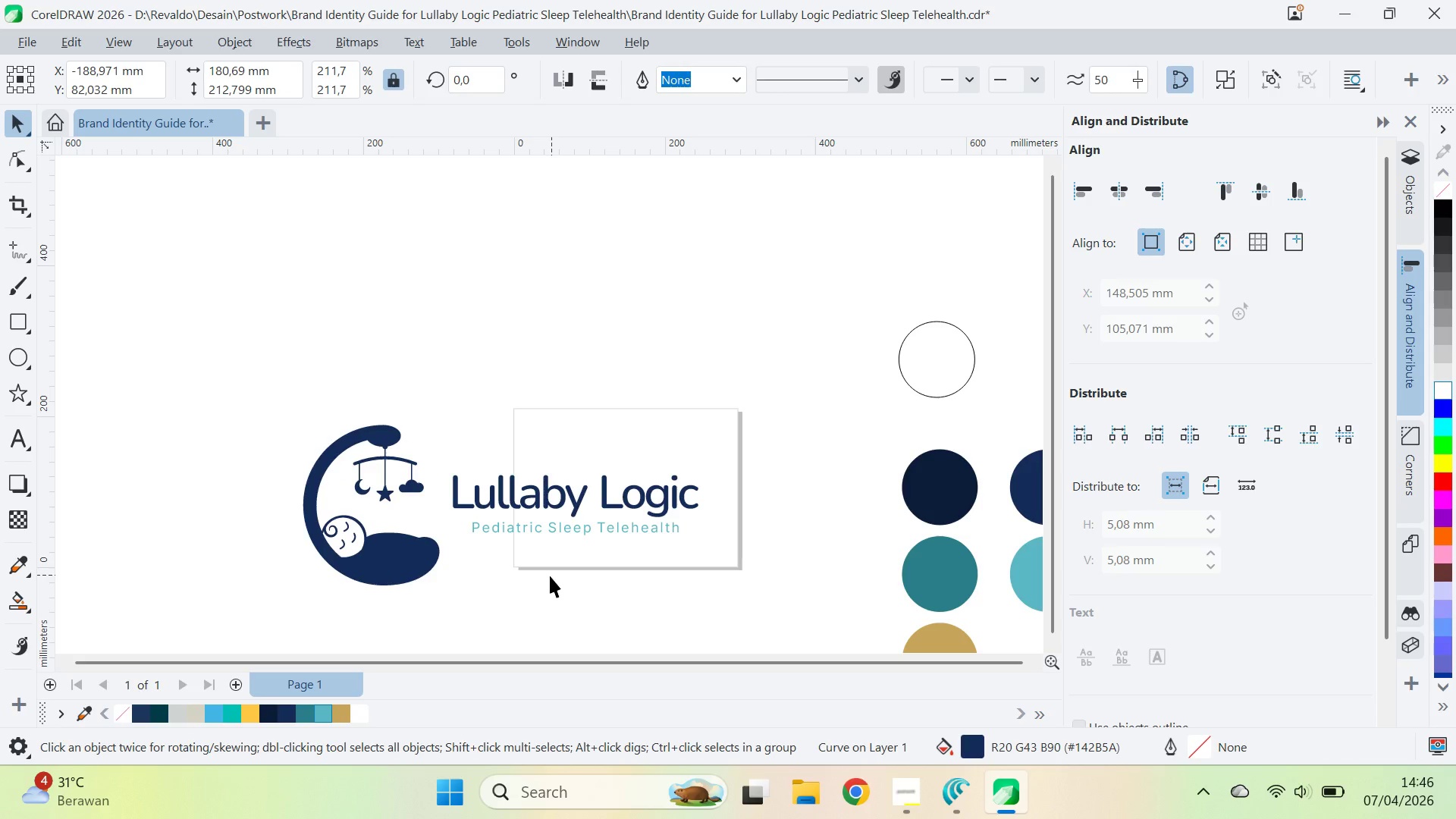 
left_click_drag(start_coordinate=[551, 575], to_coordinate=[546, 570])
 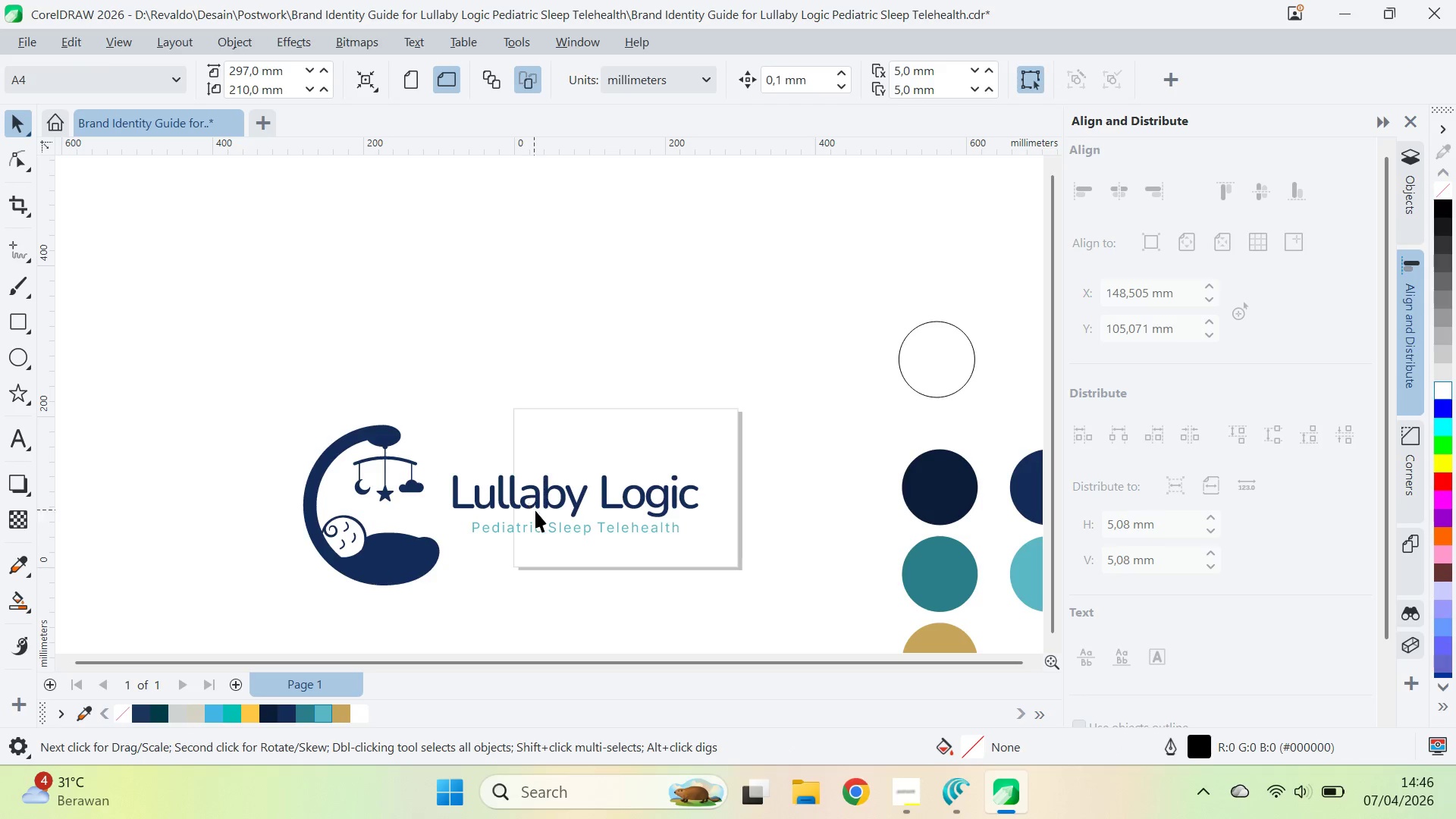 
left_click_drag(start_coordinate=[535, 511], to_coordinate=[537, 555])
 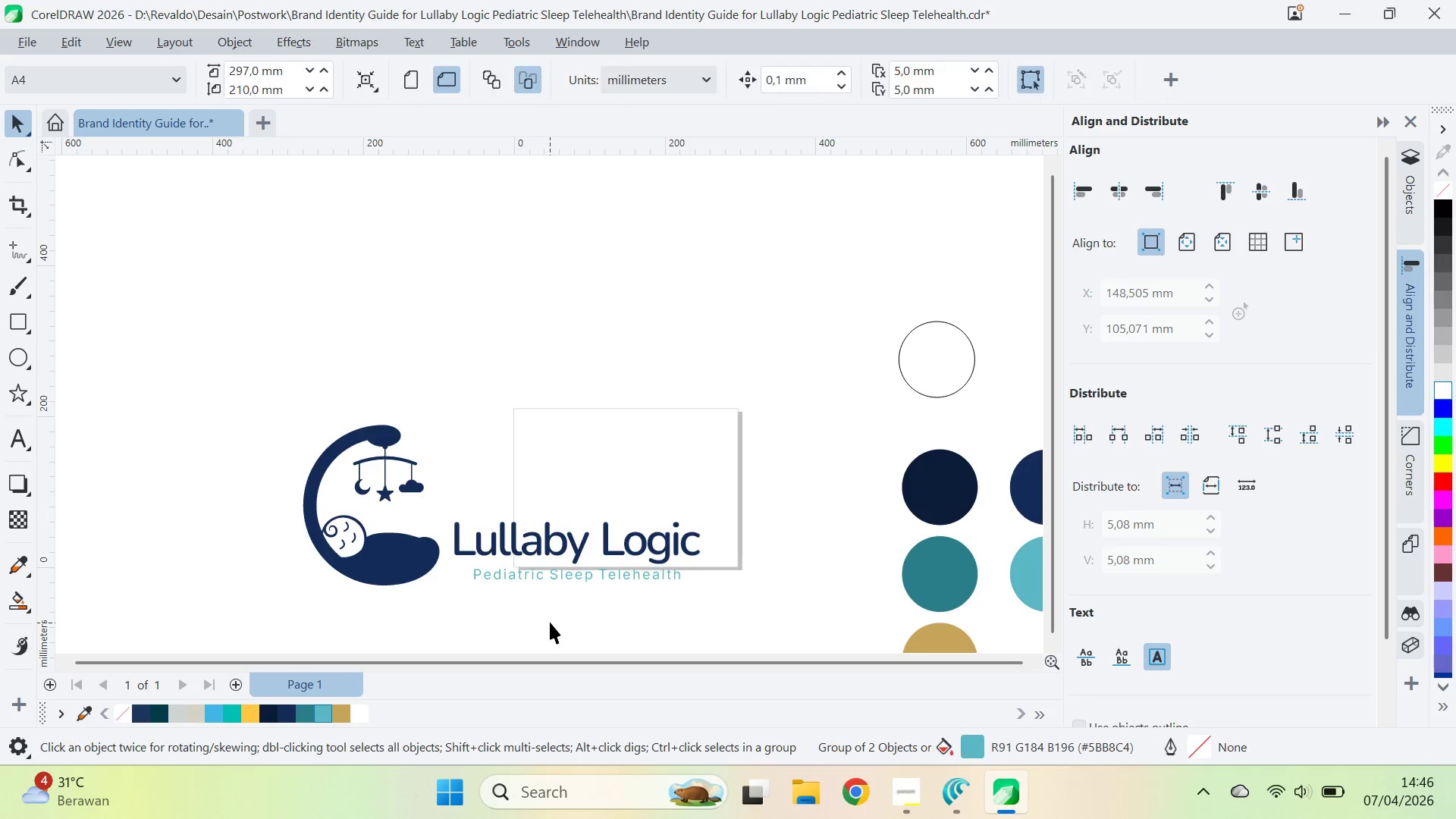 
key(Control+Z)
 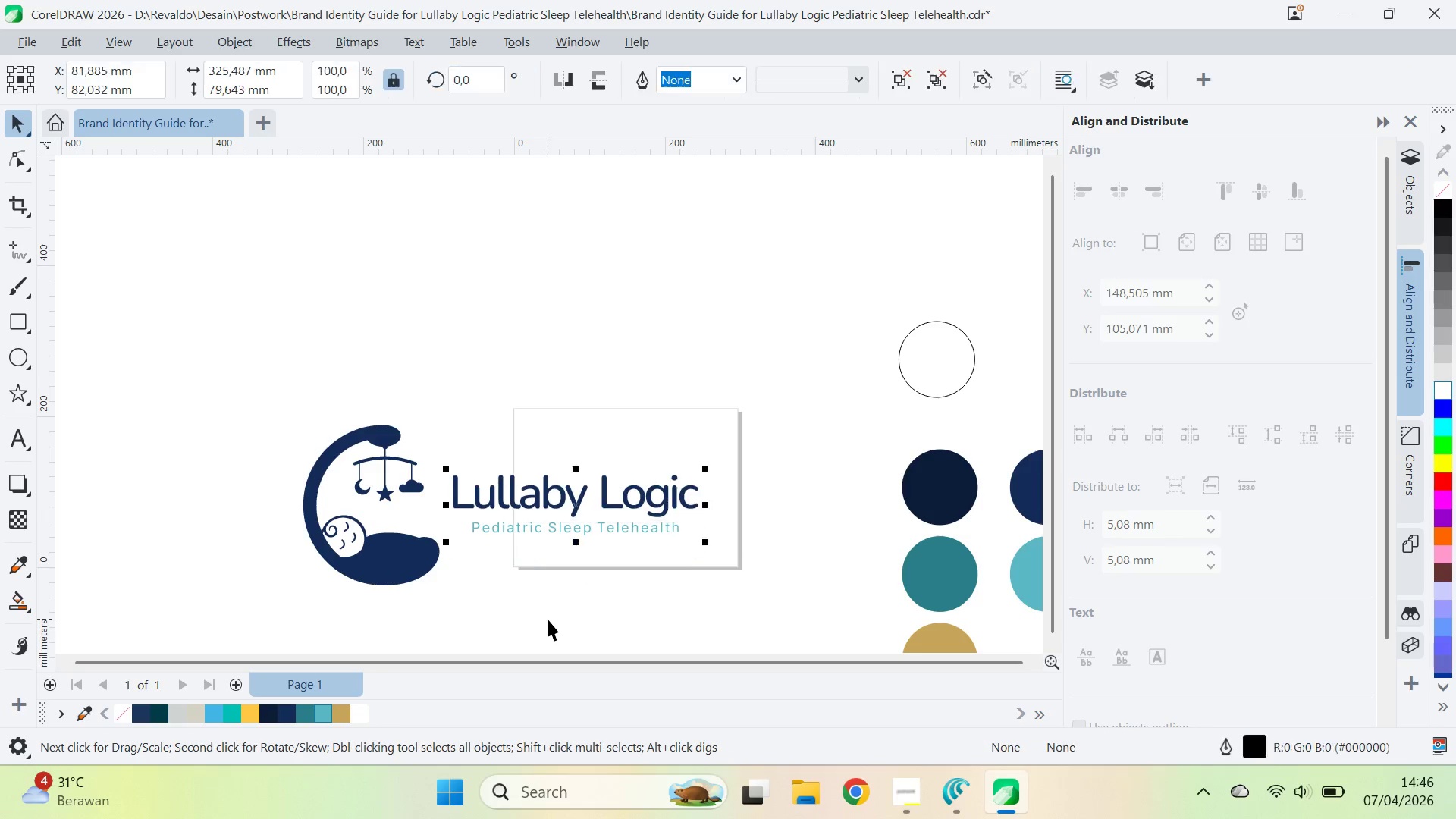 
key(Control+Z)
 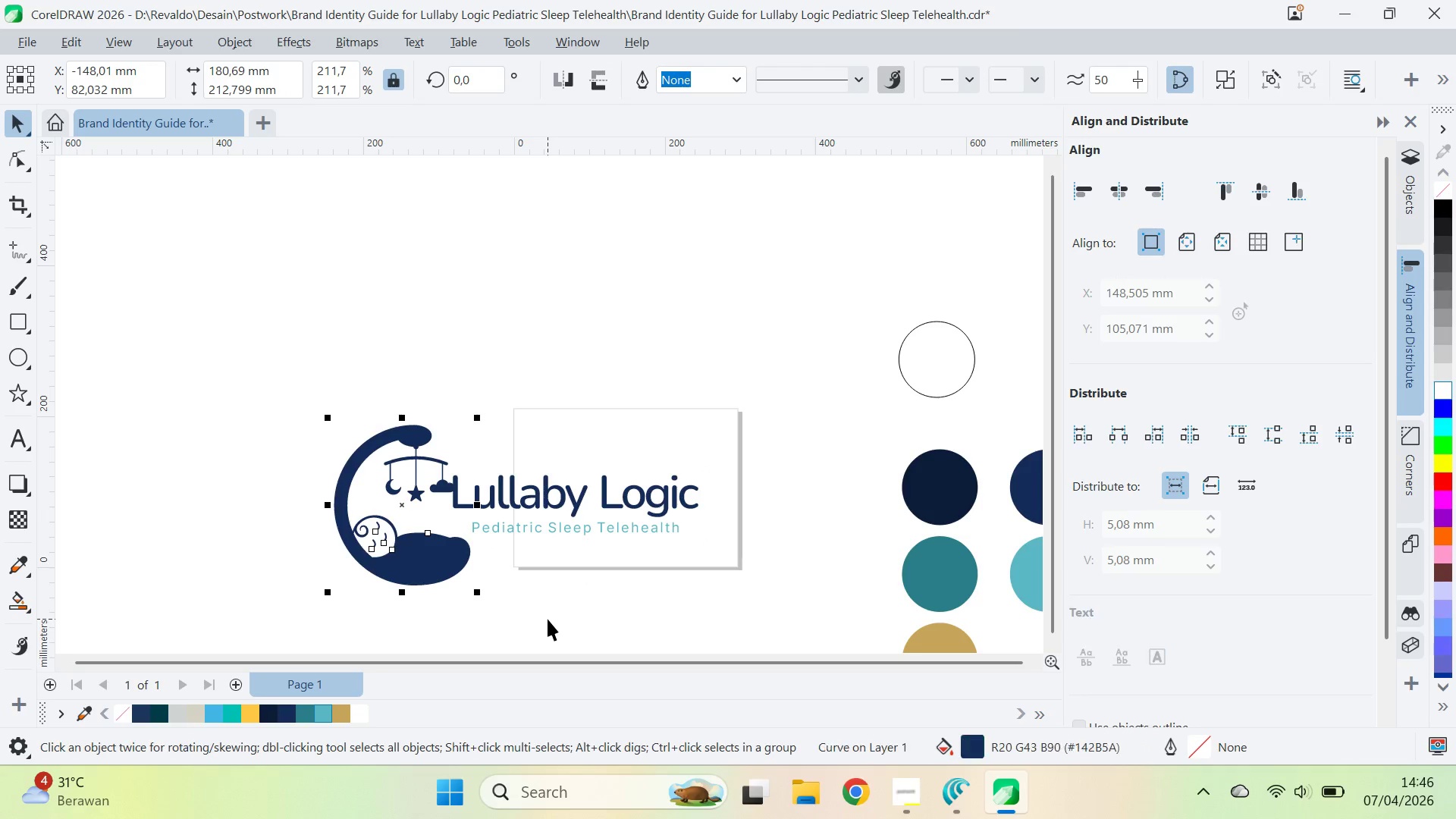 
key(Control+Z)
 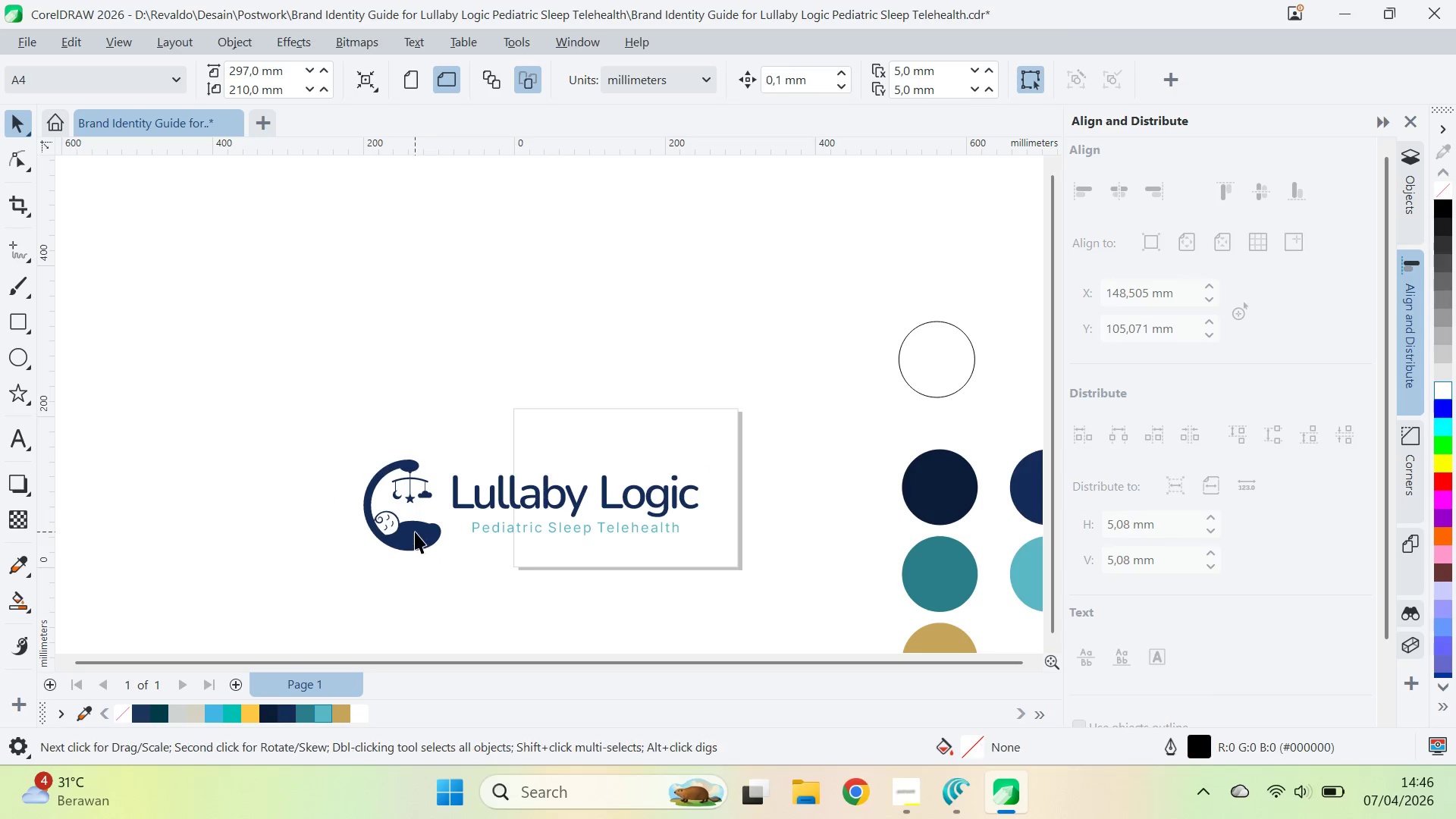 
left_click_drag(start_coordinate=[415, 532], to_coordinate=[406, 529])
 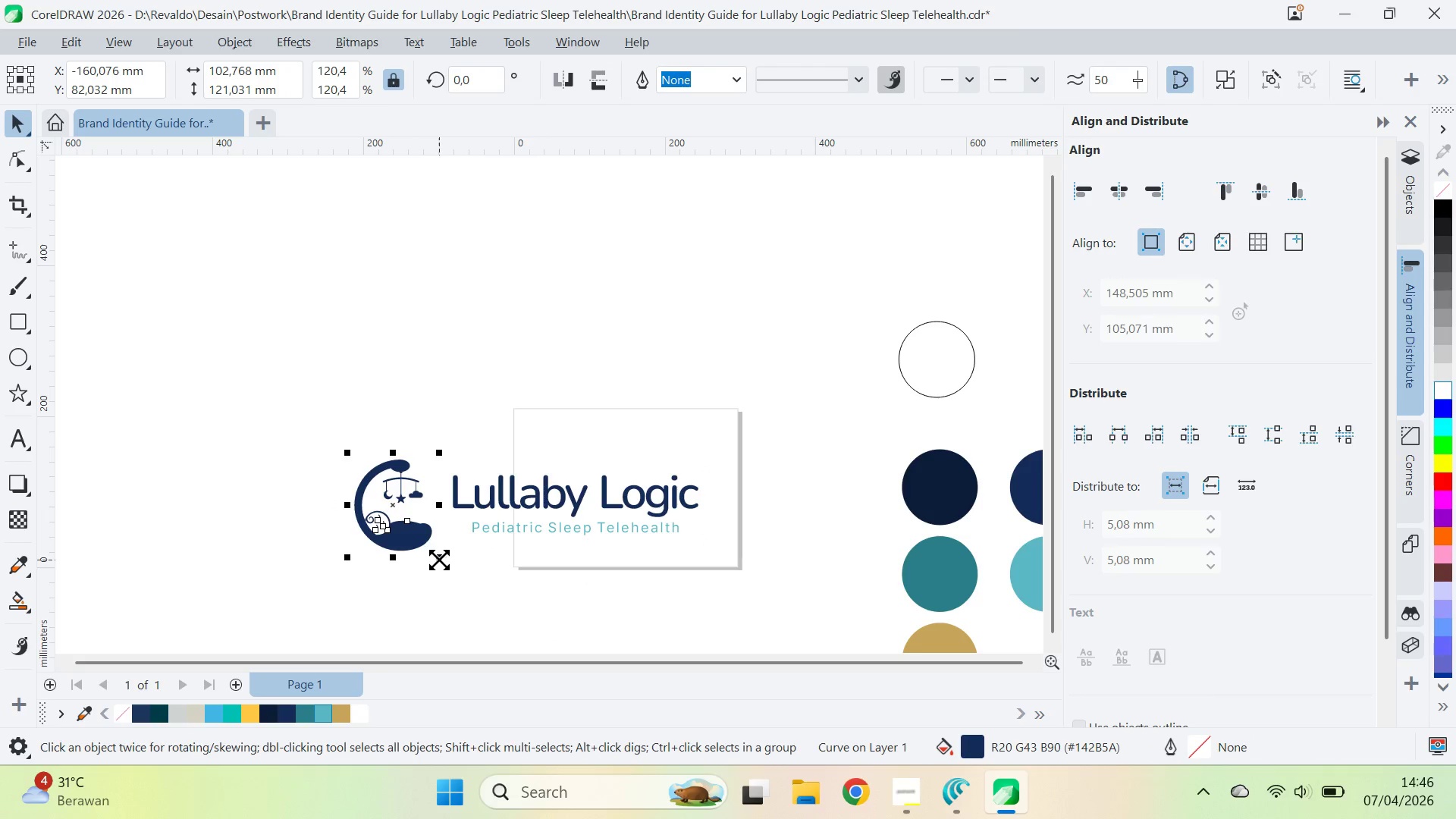 
hold_key(key=ShiftLeft, duration=1.5)
left_click_drag(start_coordinate=[439, 560], to_coordinate=[435, 569])
 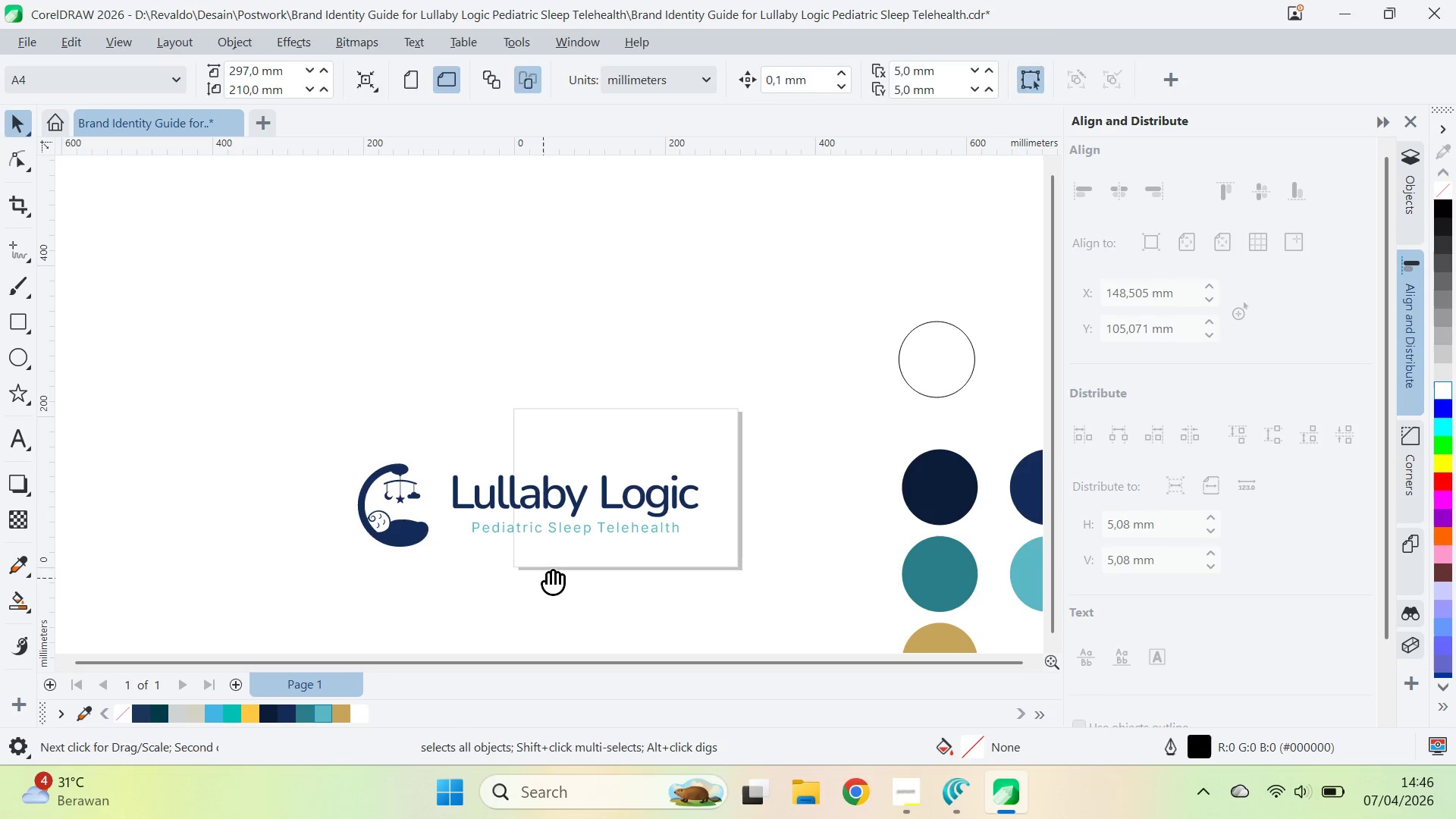 
type(qv)
 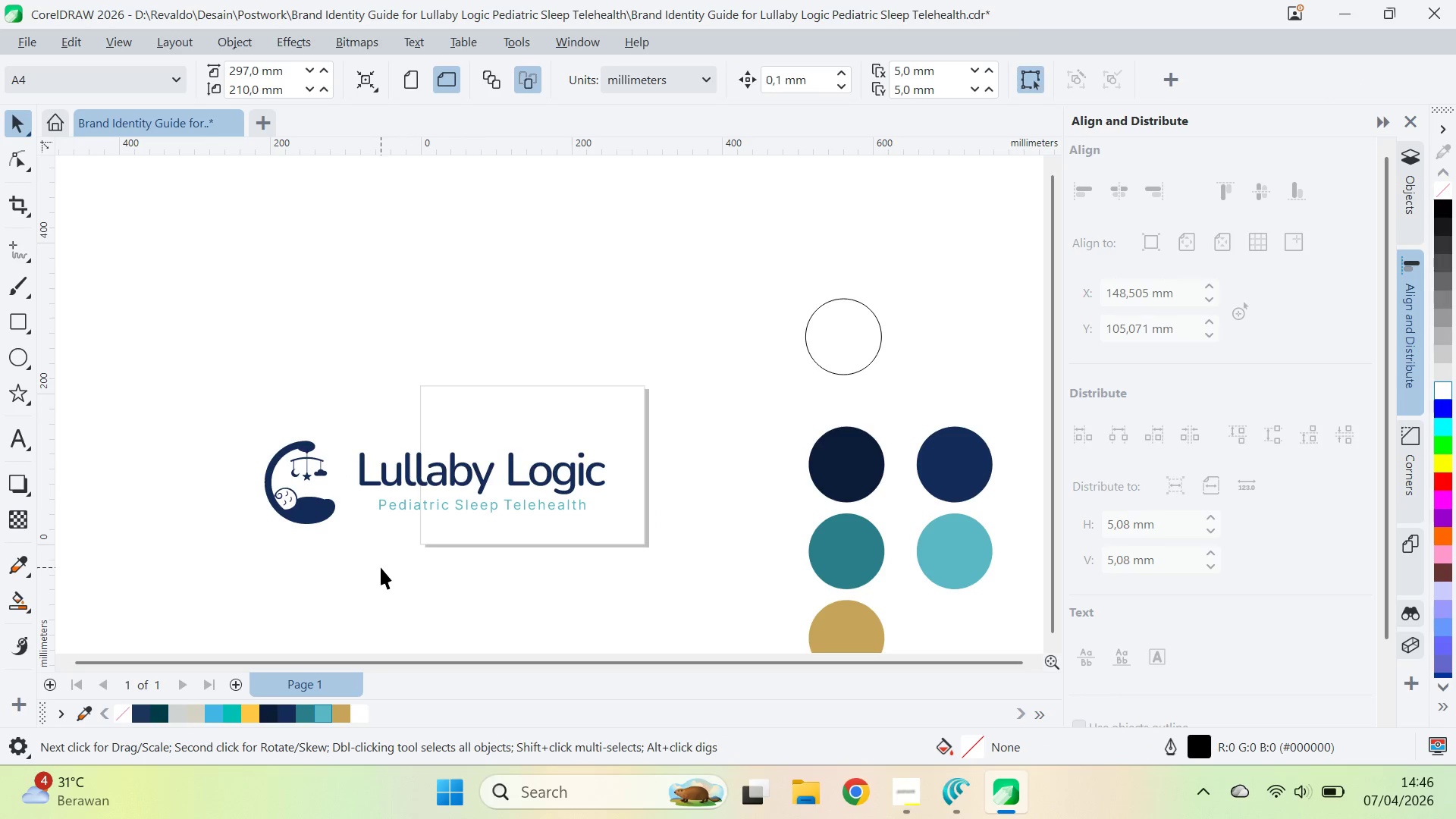 
left_click_drag(start_coordinate=[548, 574], to_coordinate=[455, 551])
 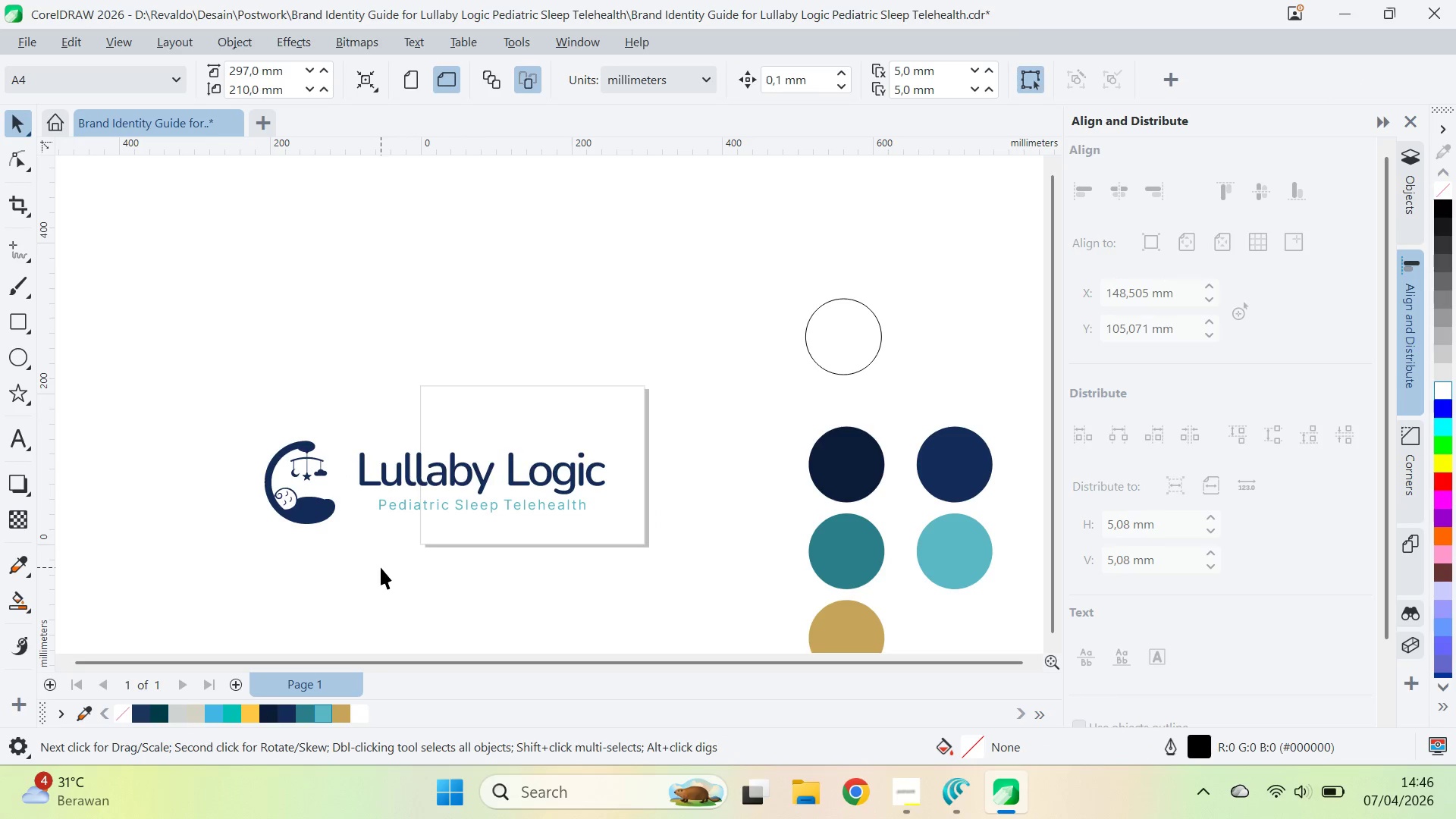 
left_click([381, 566])
 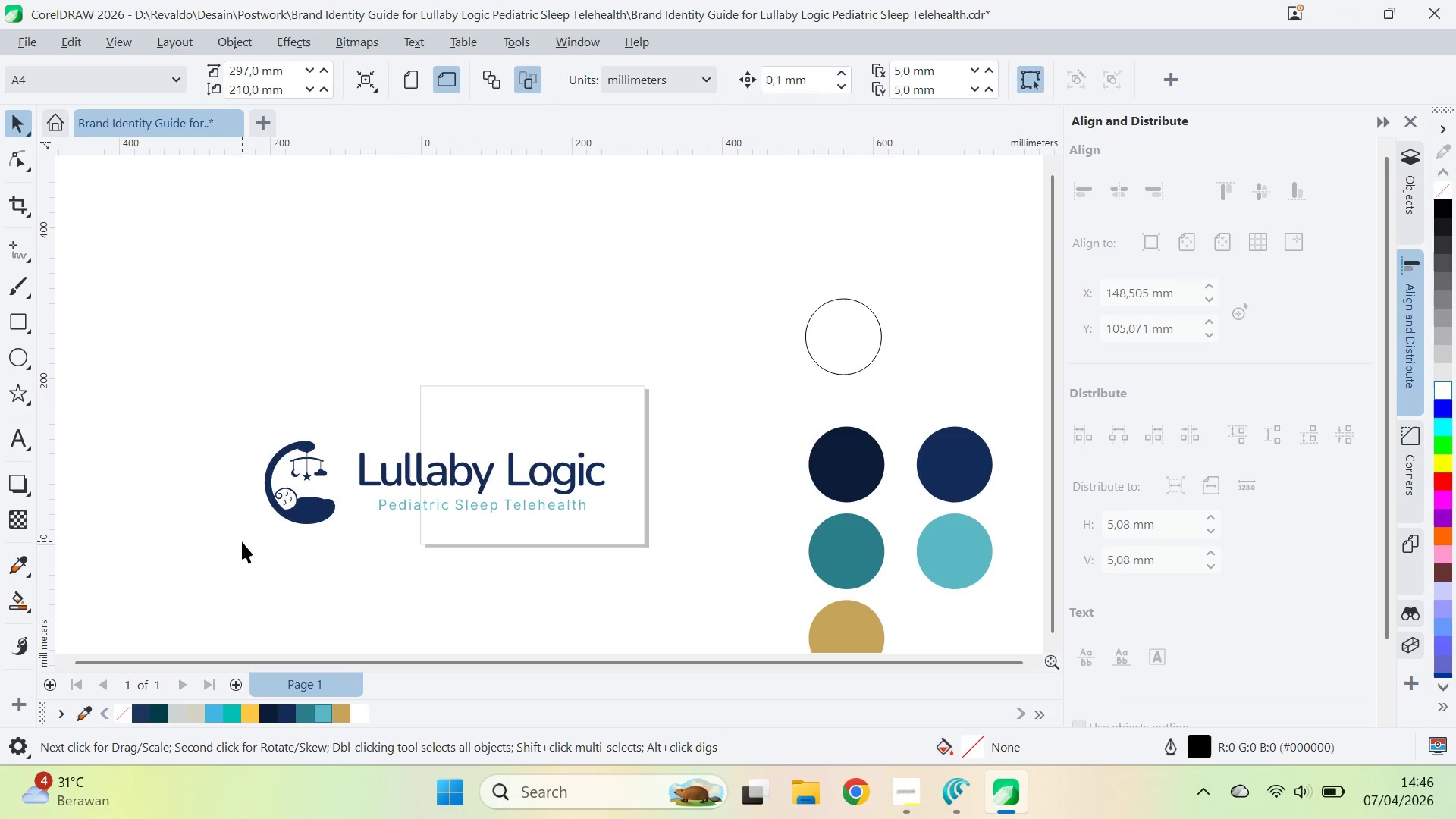 
left_click_drag(start_coordinate=[239, 539], to_coordinate=[722, 400])
 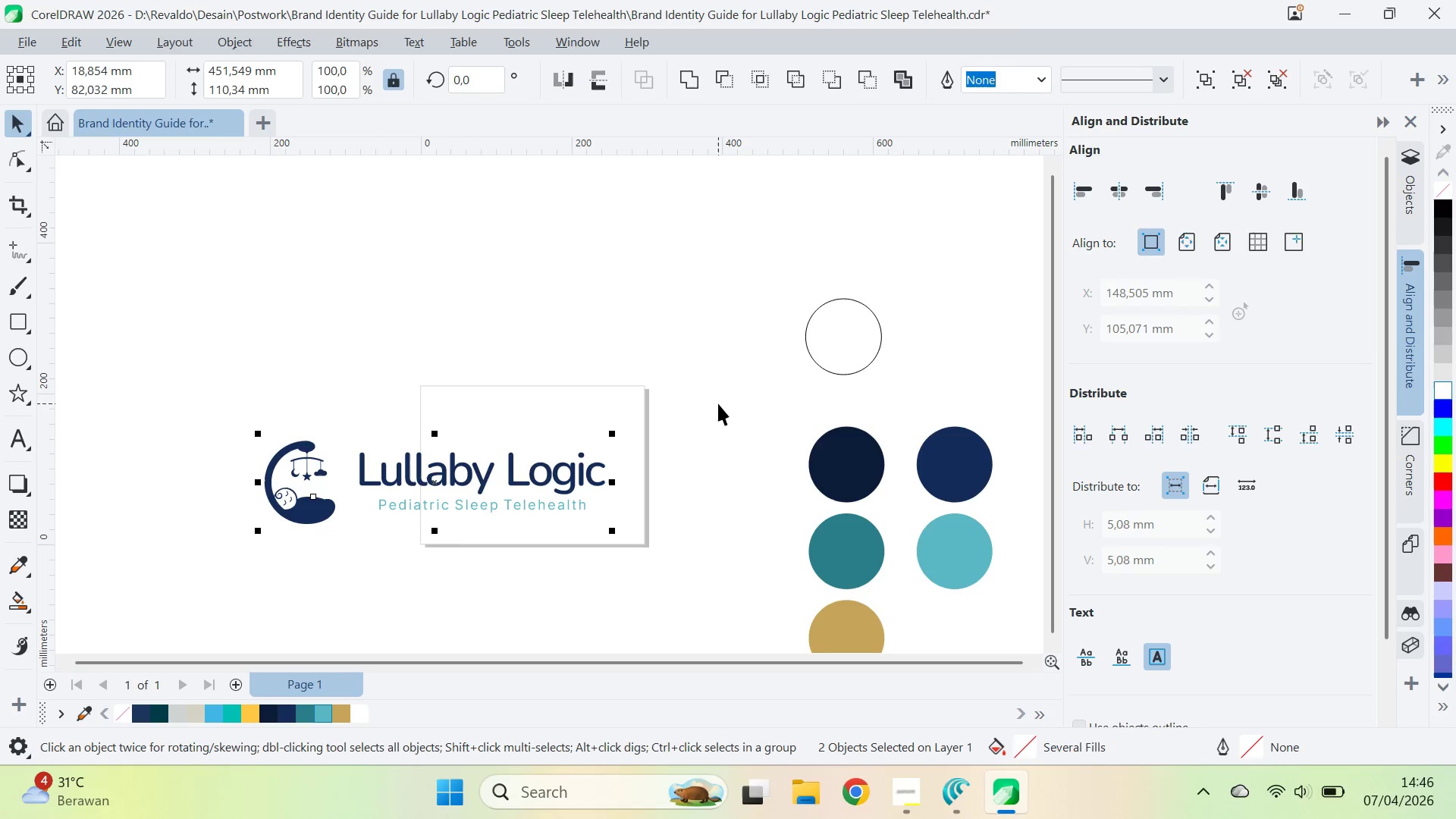 
key(Control+G)
 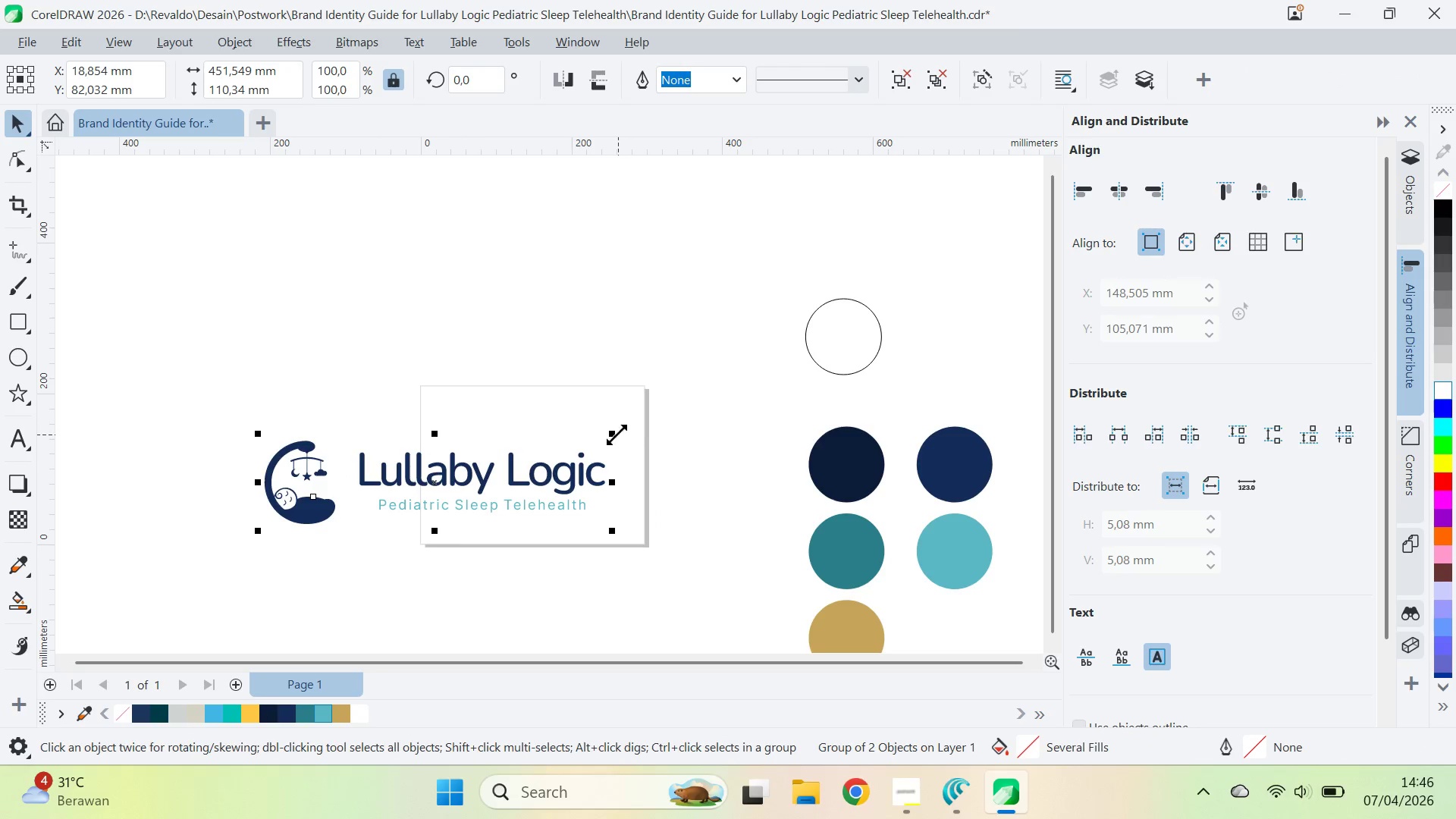 
left_click_drag(start_coordinate=[614, 433], to_coordinate=[744, 491])
 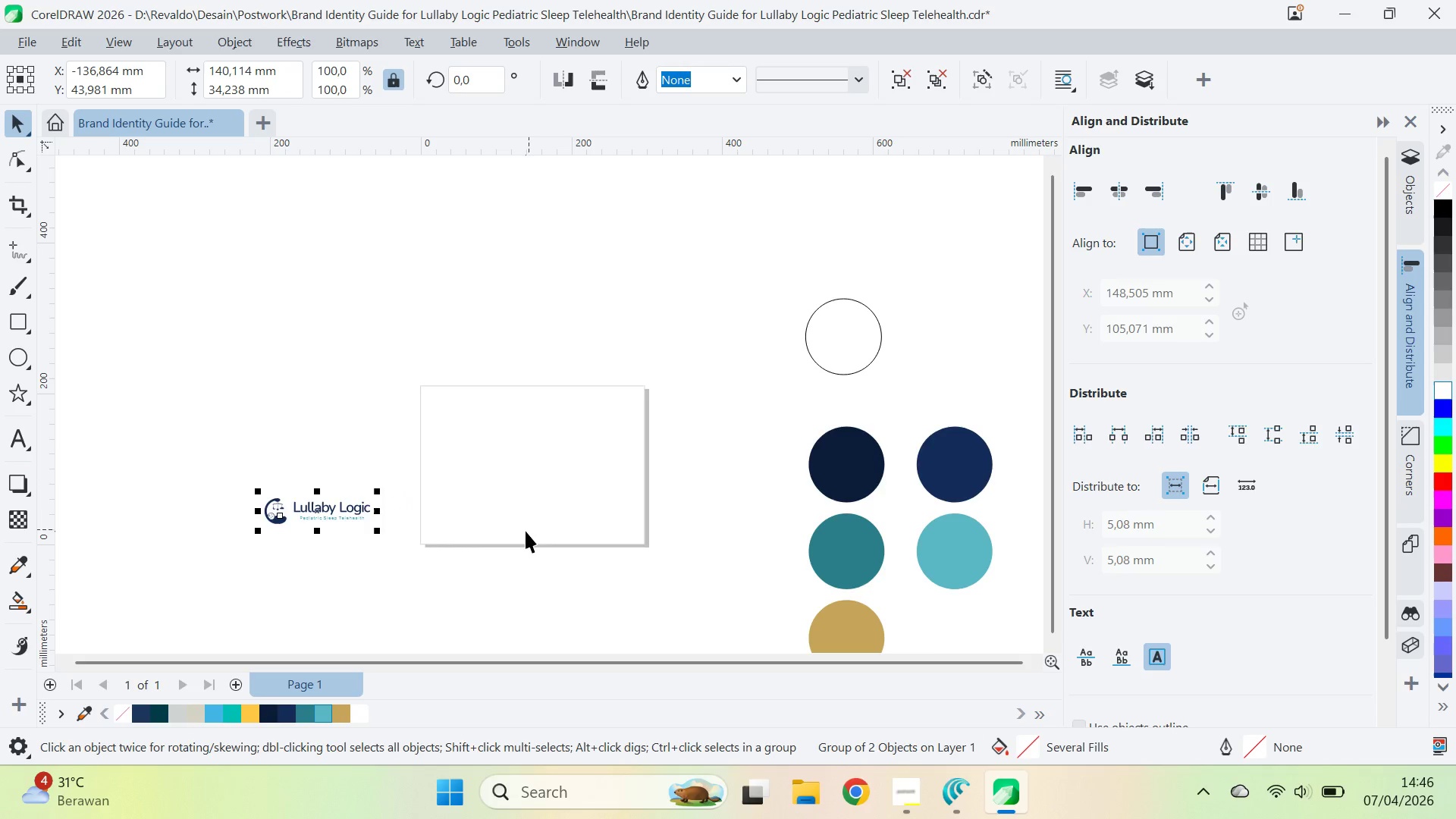 
left_click_drag(start_coordinate=[525, 531], to_coordinate=[513, 532])
 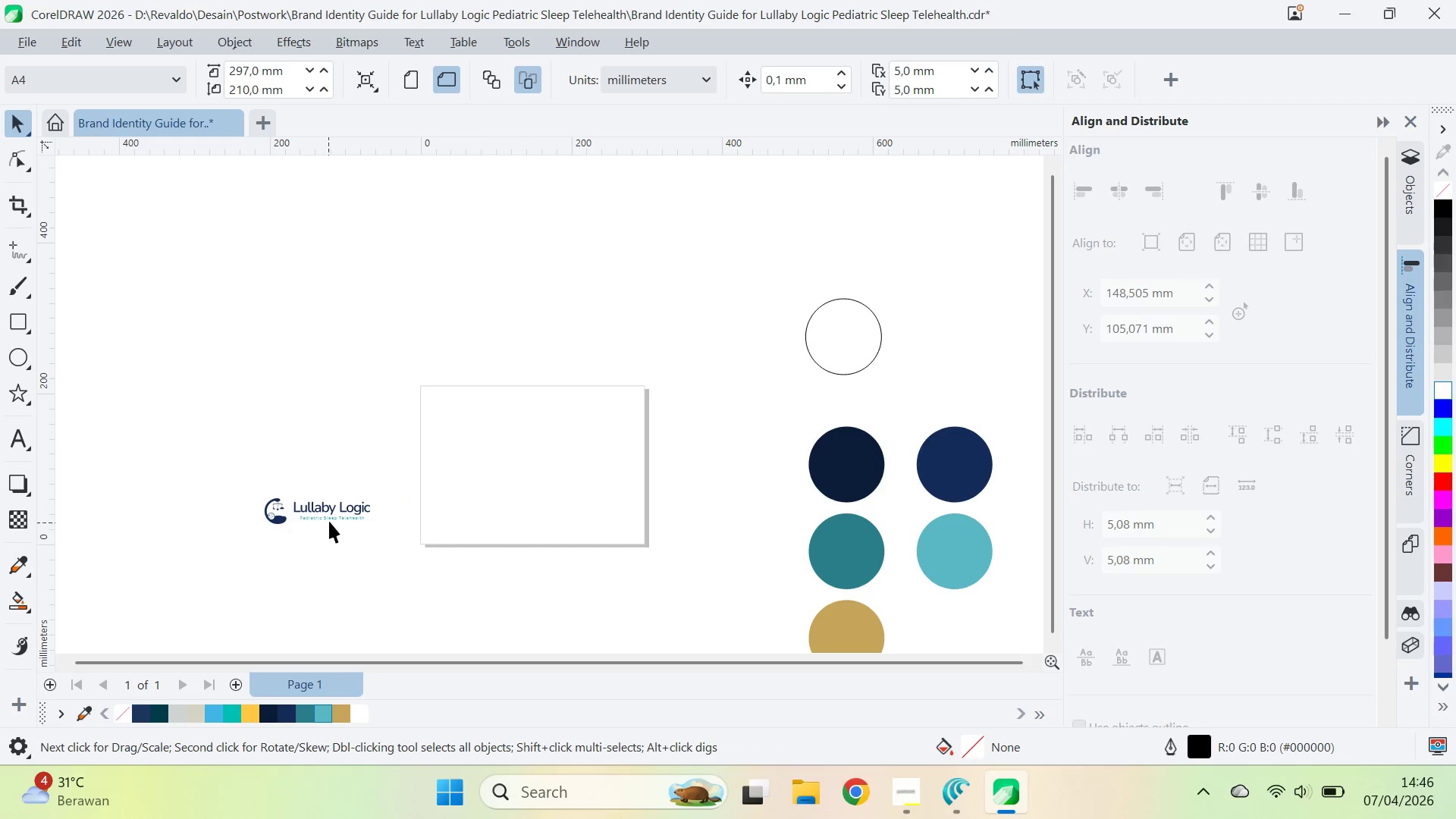 
left_click_drag(start_coordinate=[329, 521], to_coordinate=[514, 432])
 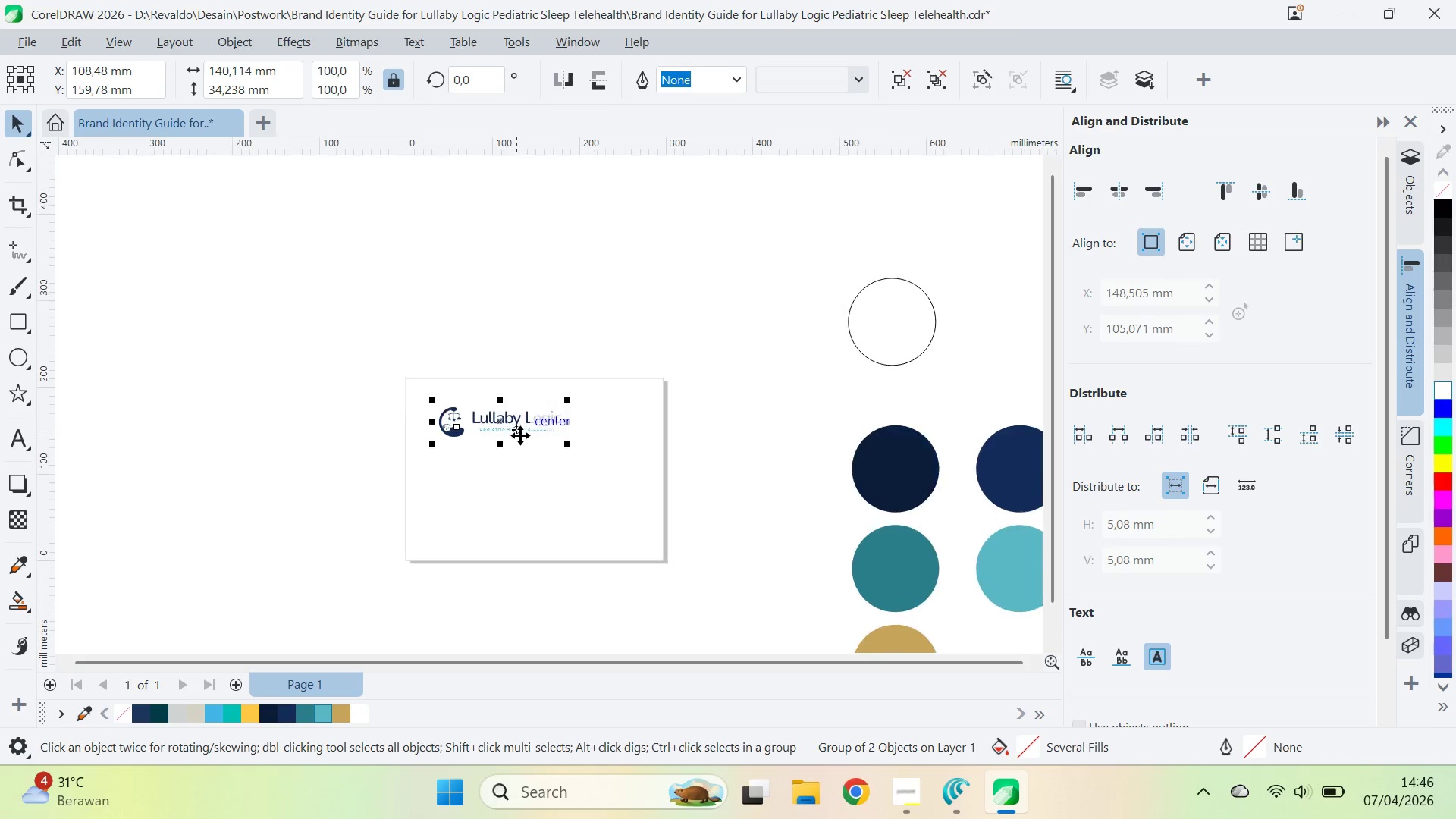 
scroll: coordinate [482, 464], scroll_direction: up, amount: 5.0
 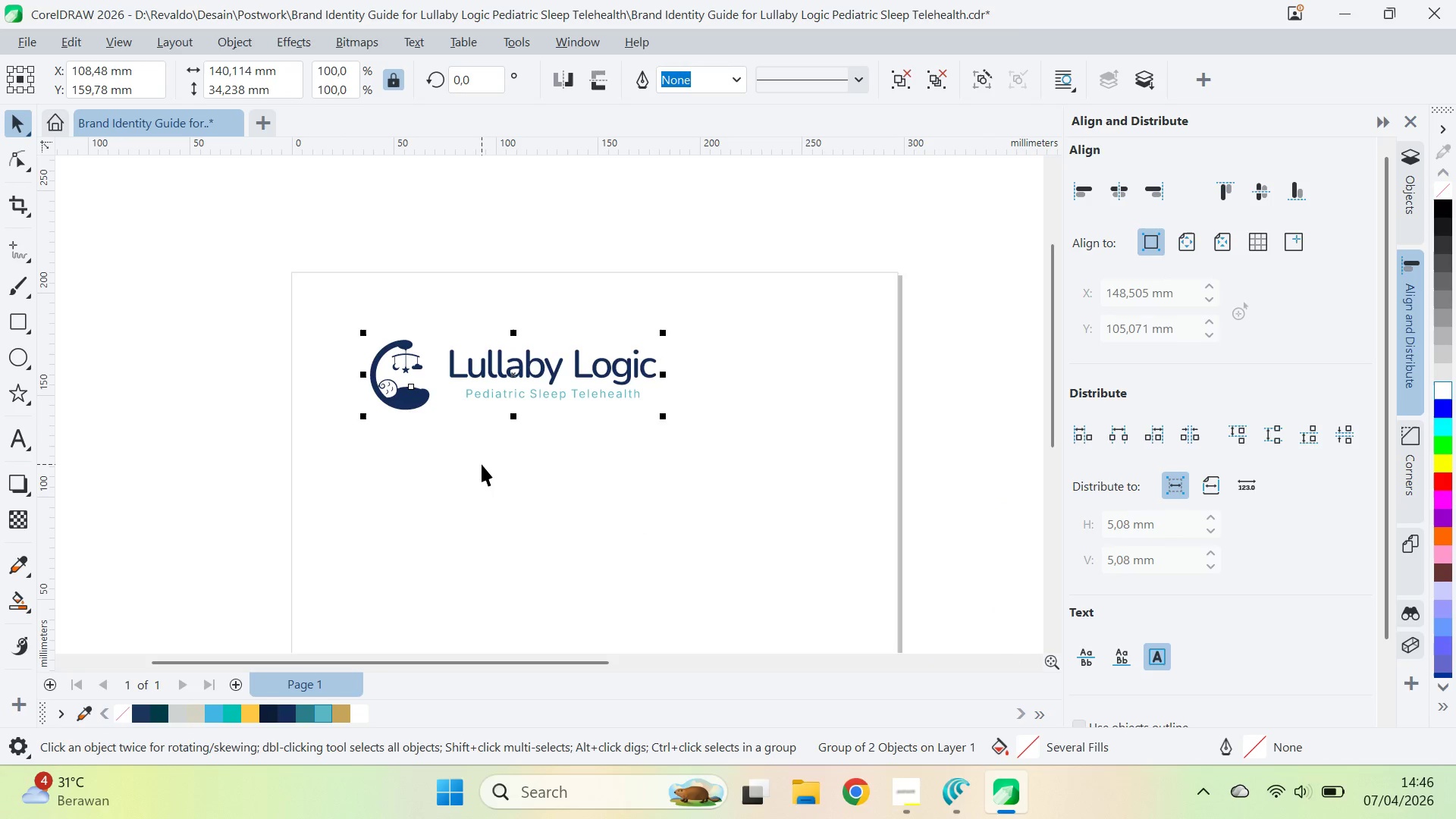 
key(Q)
 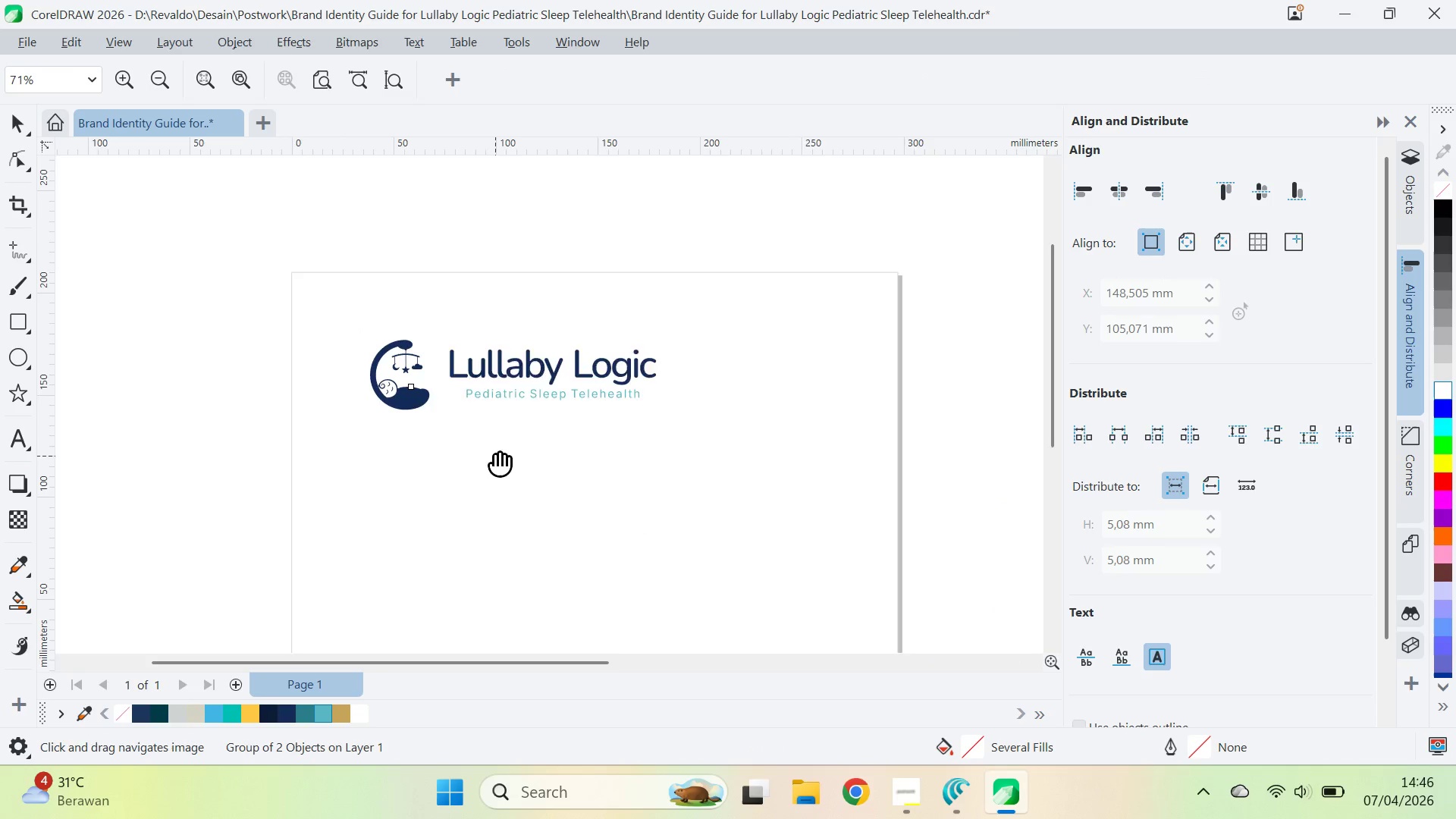 
left_click_drag(start_coordinate=[495, 456], to_coordinate=[473, 441])
 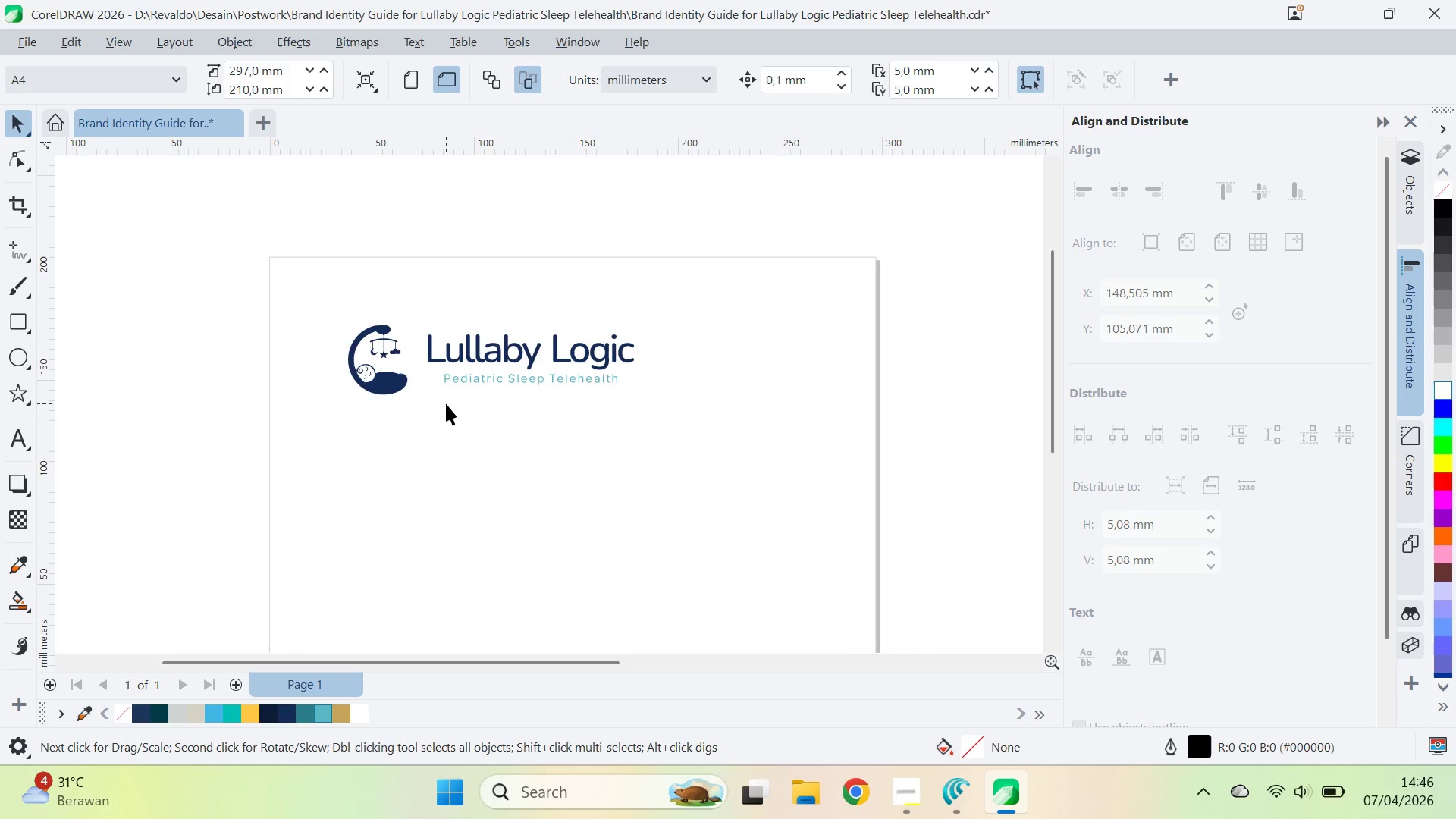 
key(V)
 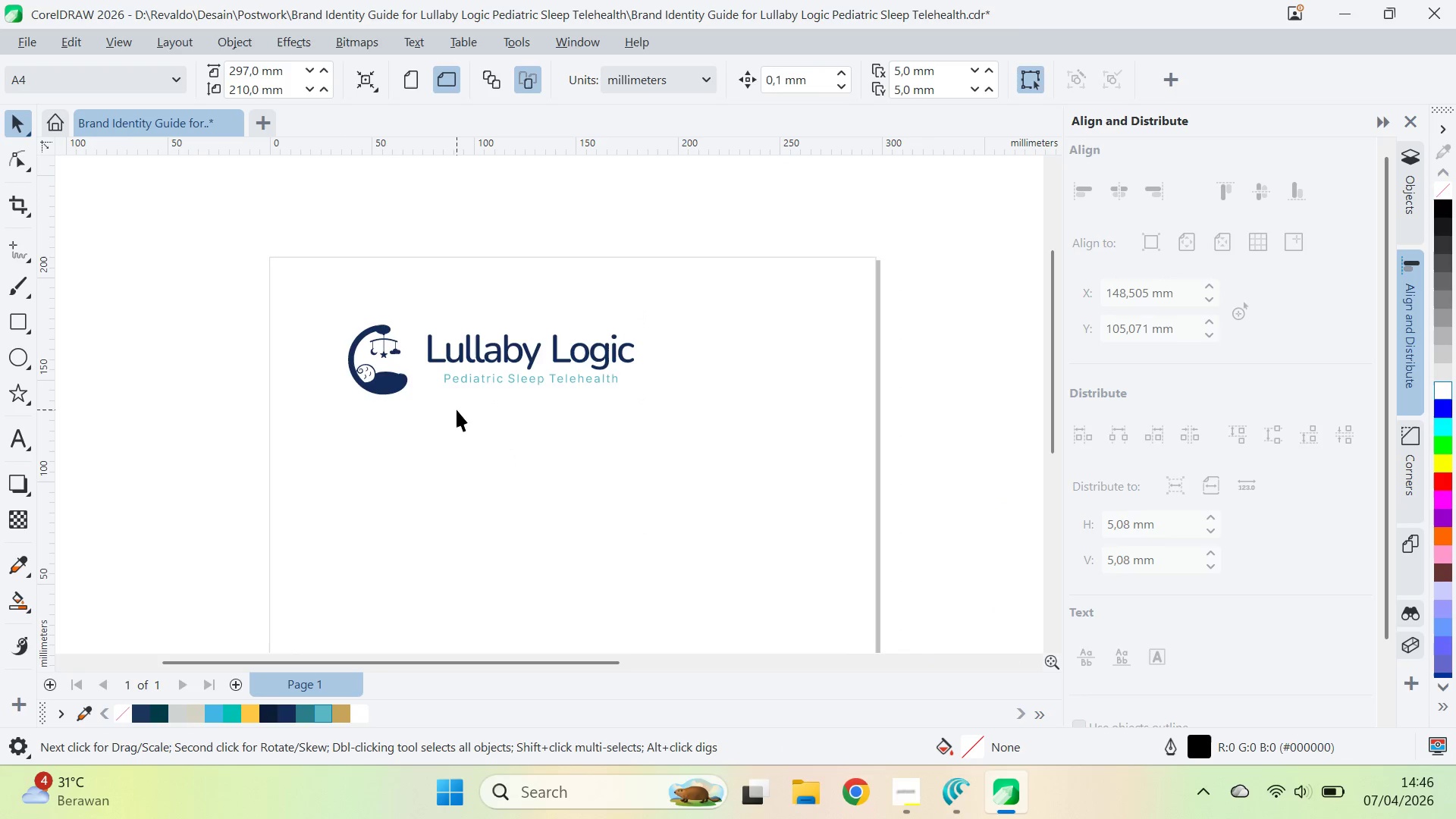 
key(Alt+AltLeft)
 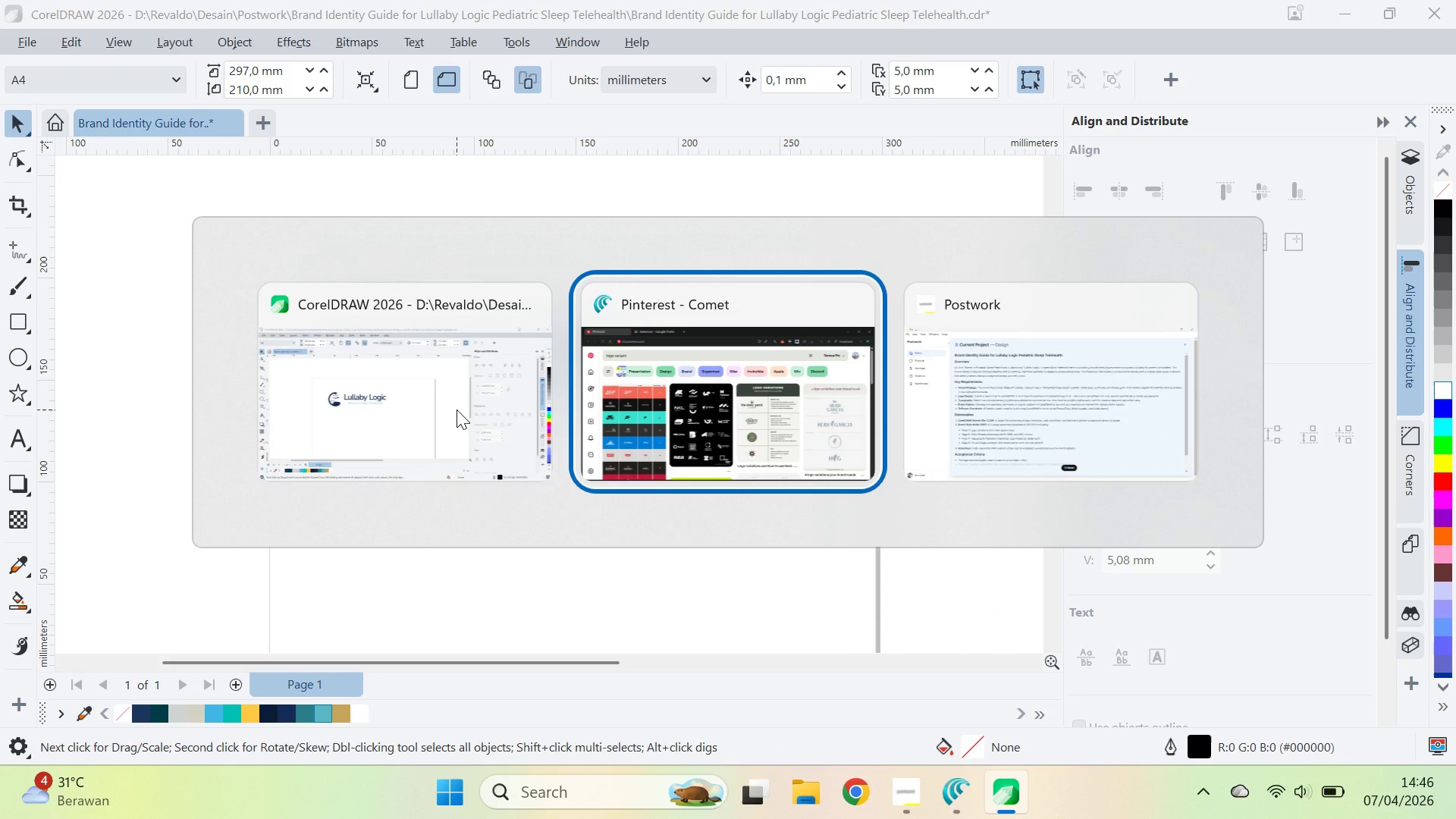 
key(Alt+Tab)
 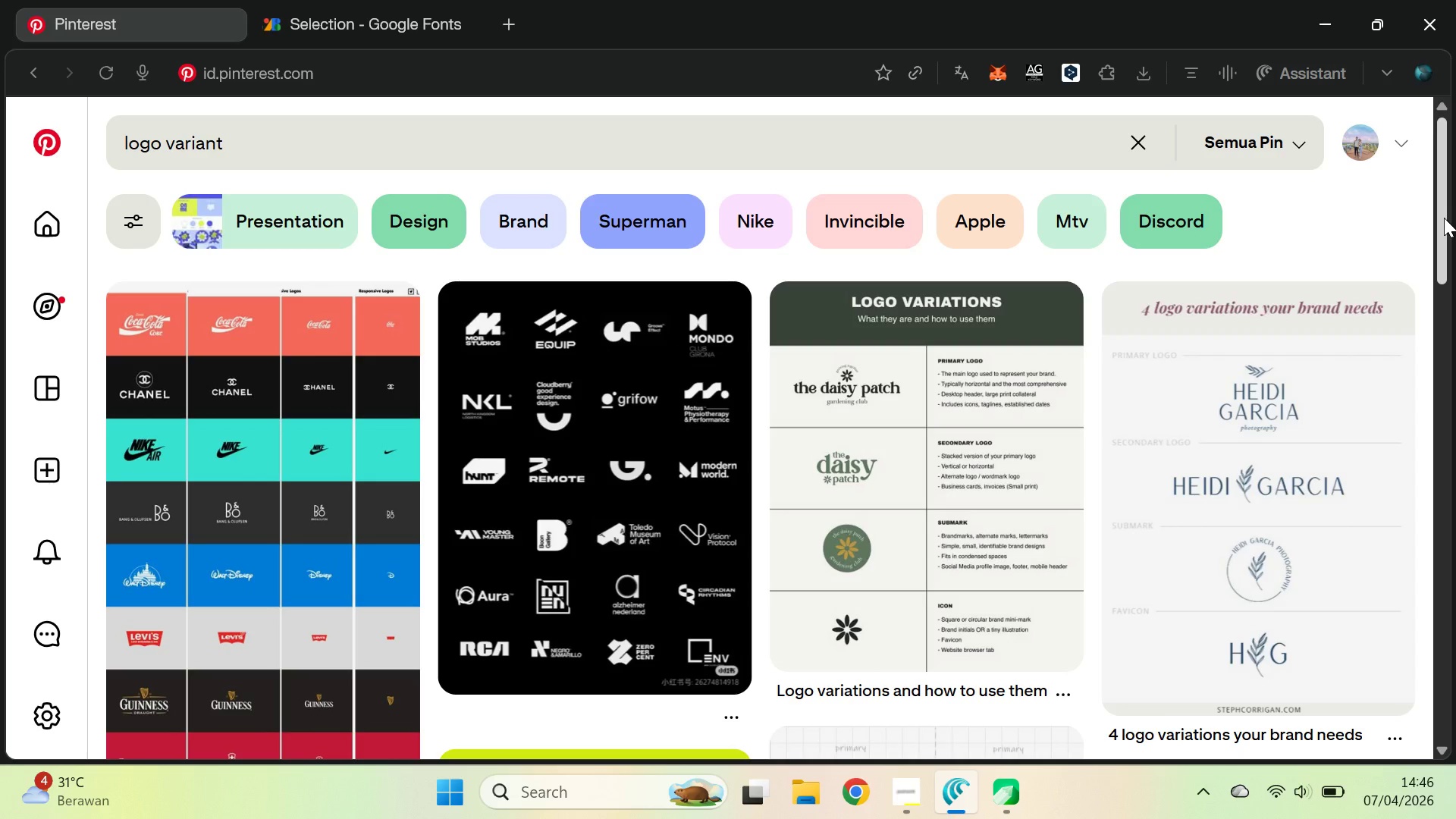 
left_click_drag(start_coordinate=[1444, 218], to_coordinate=[1448, 458])
 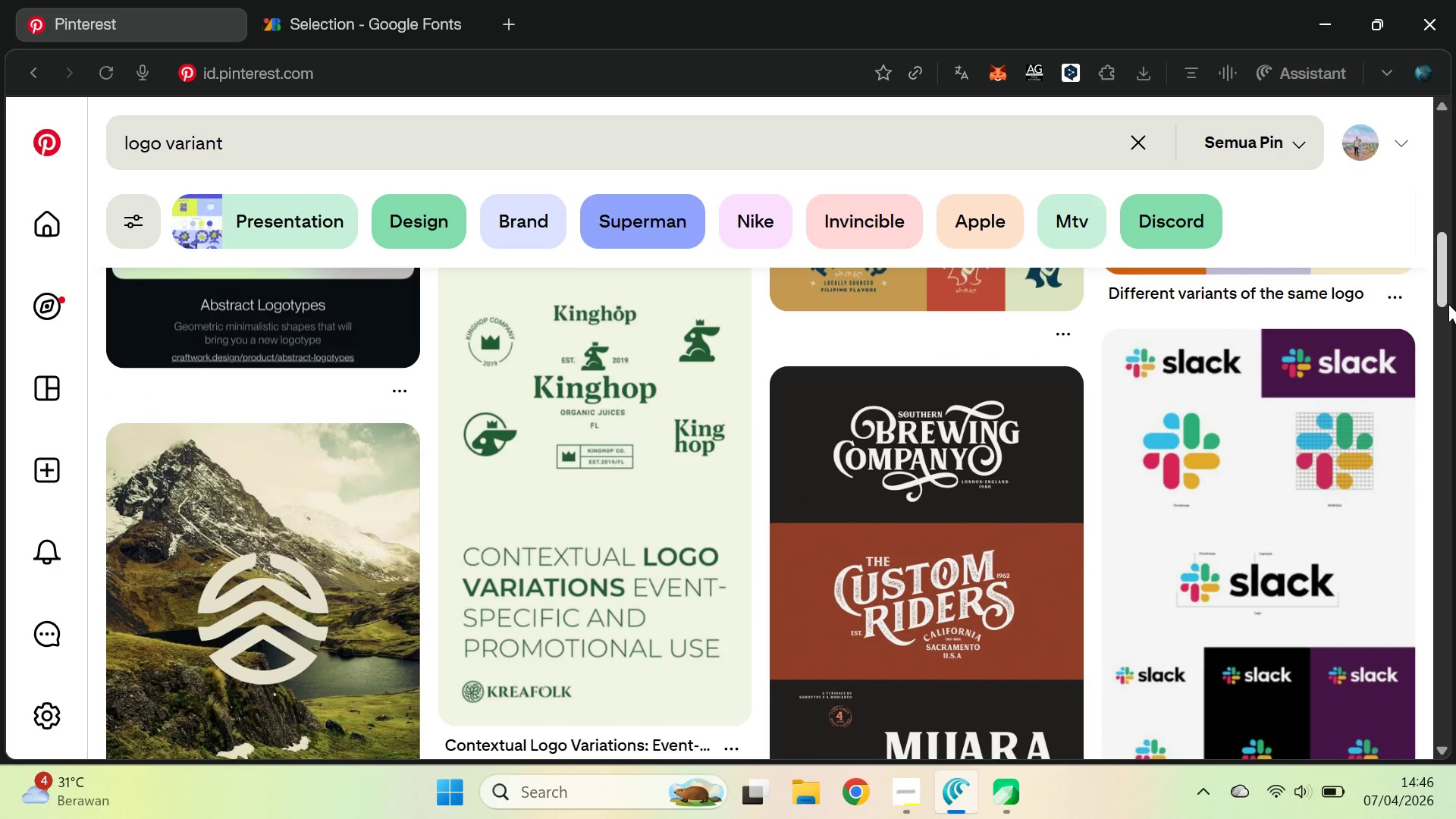 
left_click_drag(start_coordinate=[1443, 280], to_coordinate=[1452, 376])
 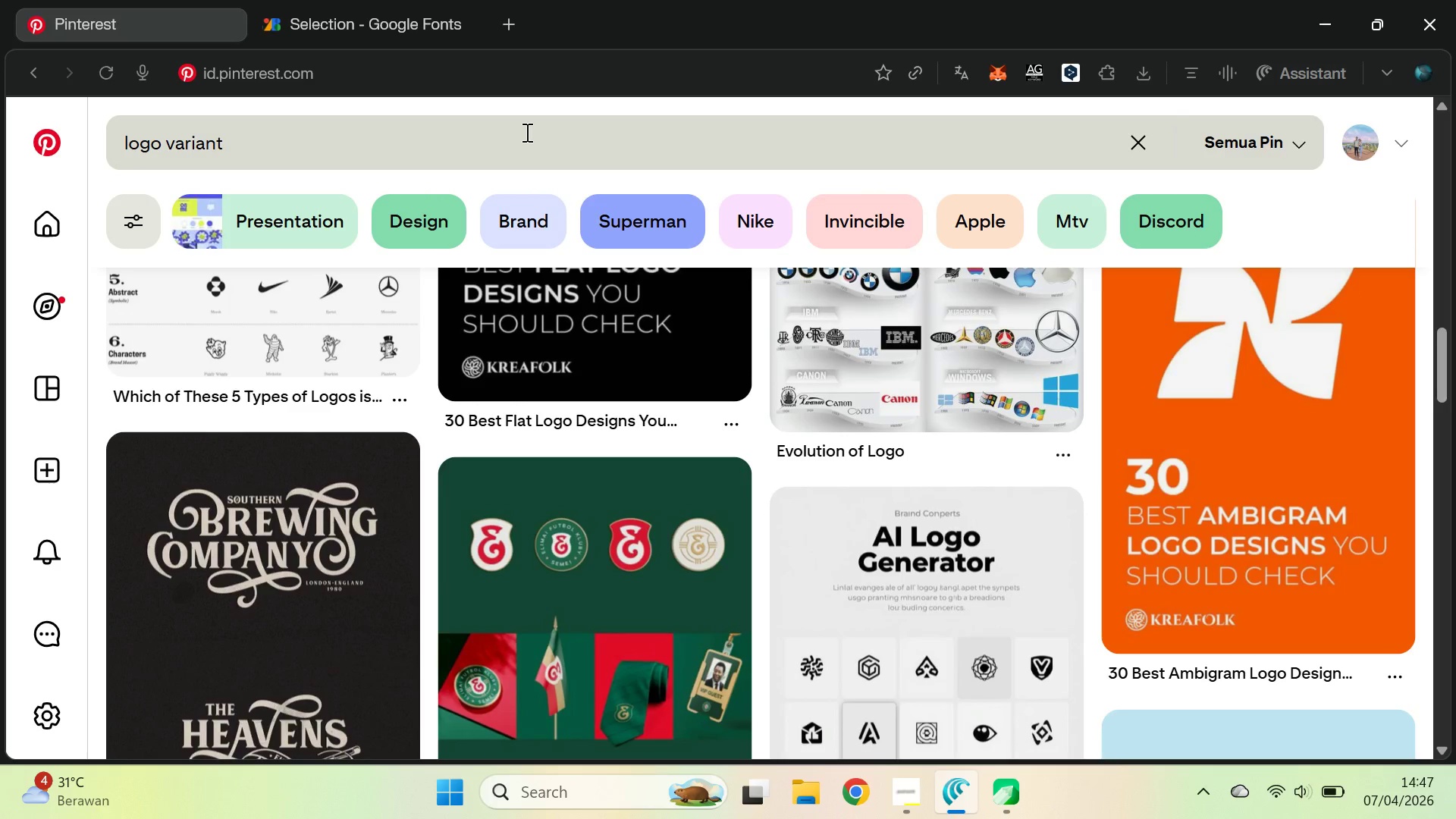 
key(Space)
 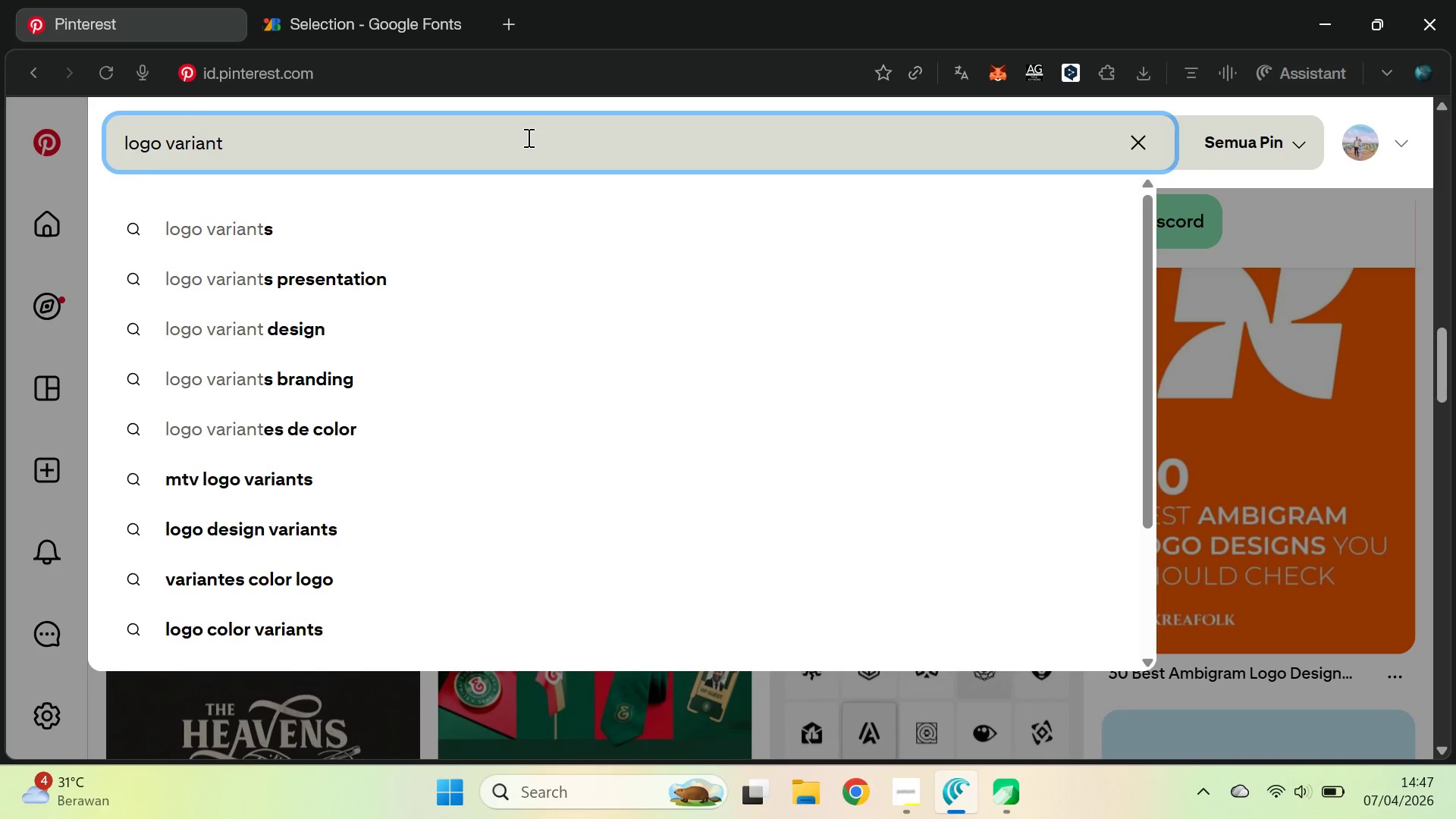 
key(Backspace)
 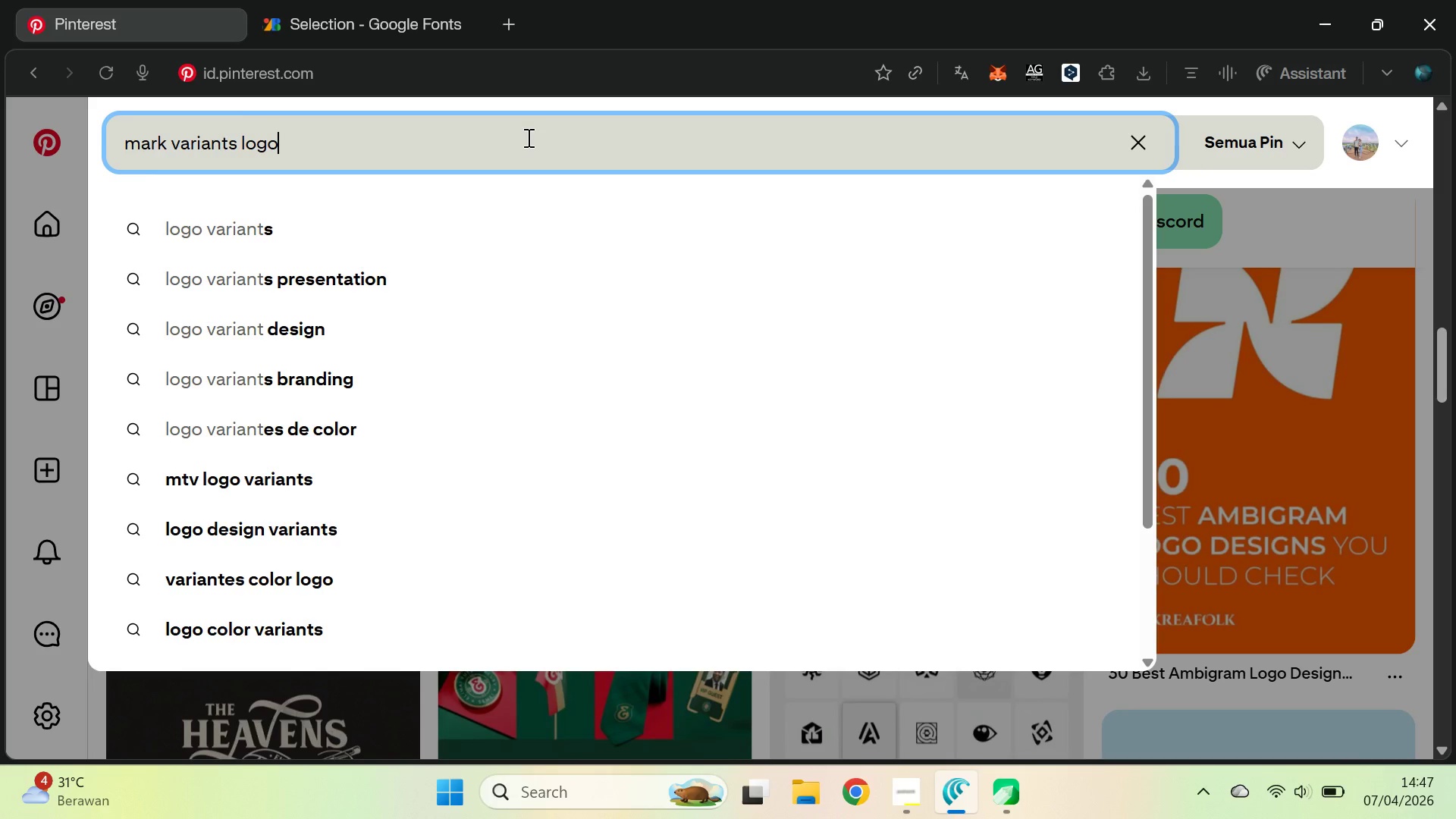 
key(ArrowUp)
 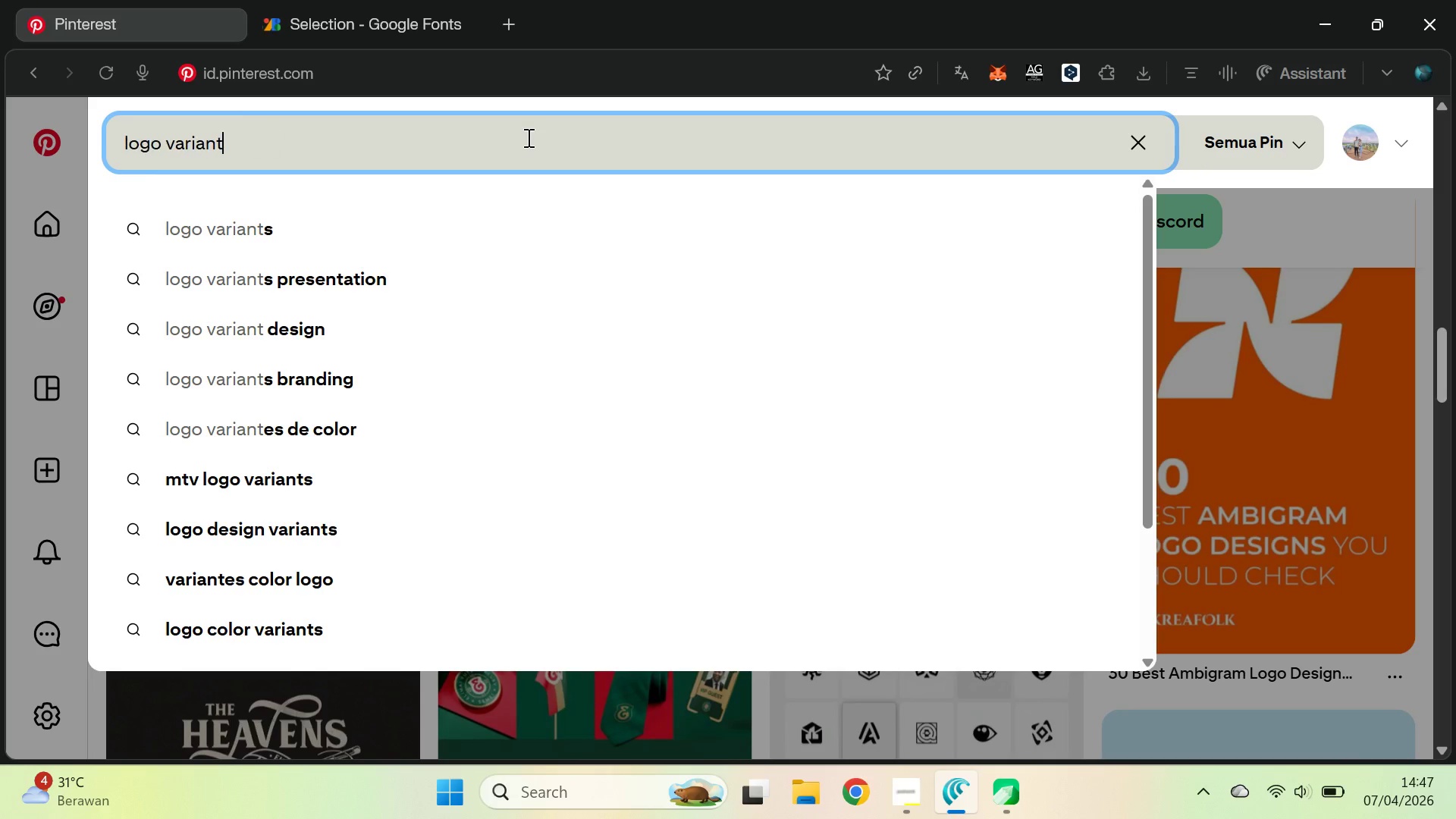 
key(ArrowDown)
 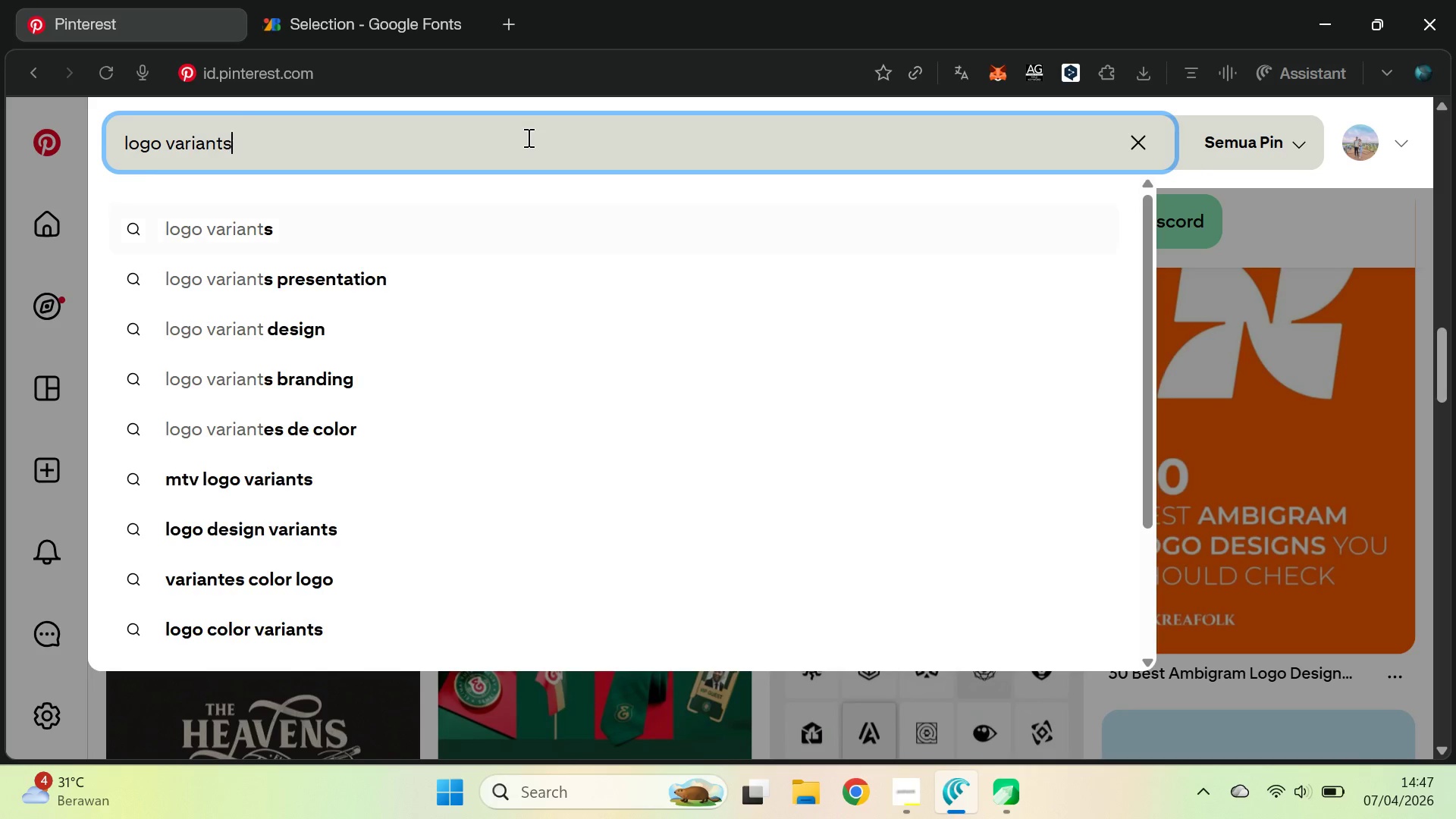 
key(ArrowDown)
 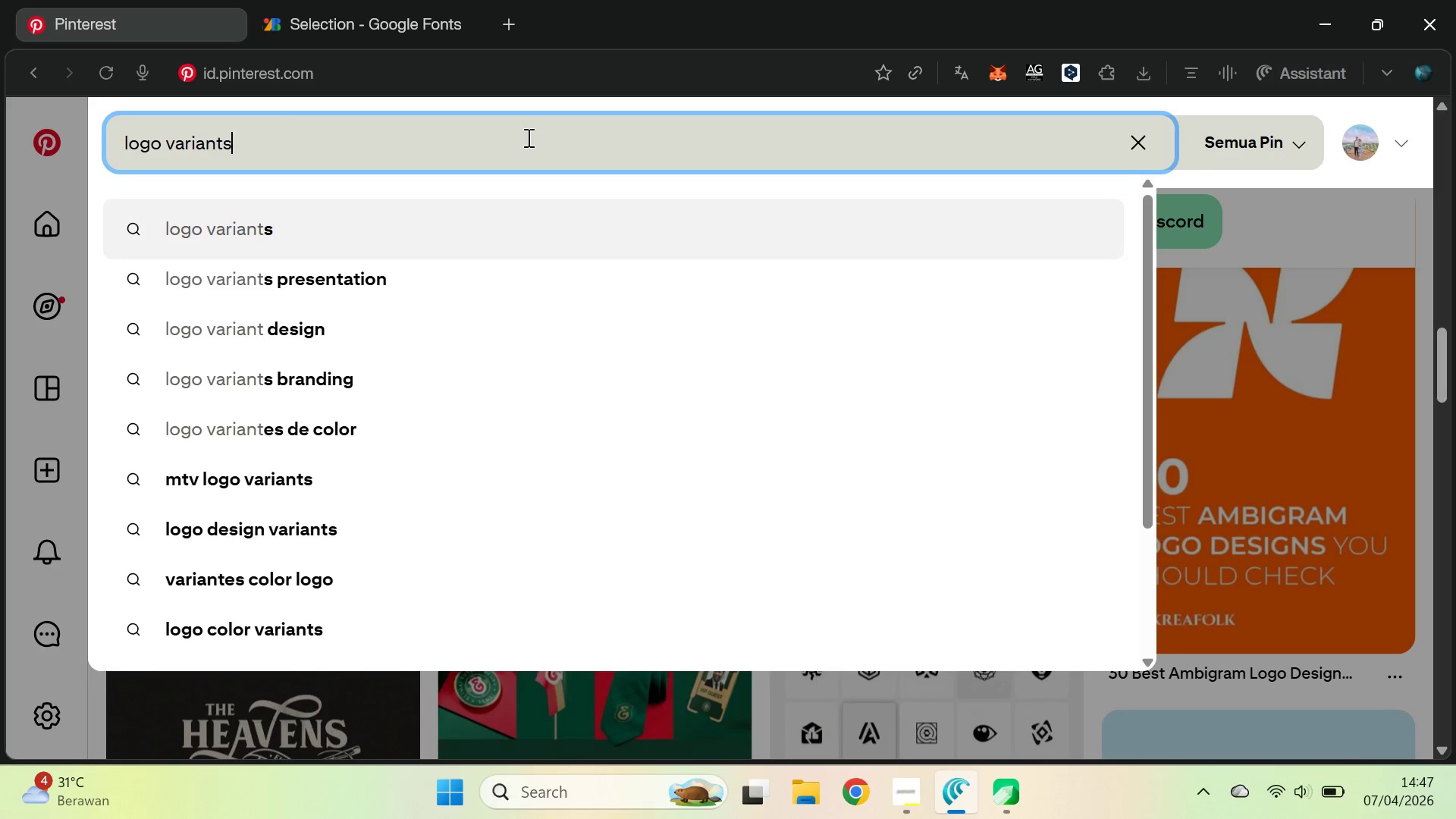 
key(ArrowDown)
 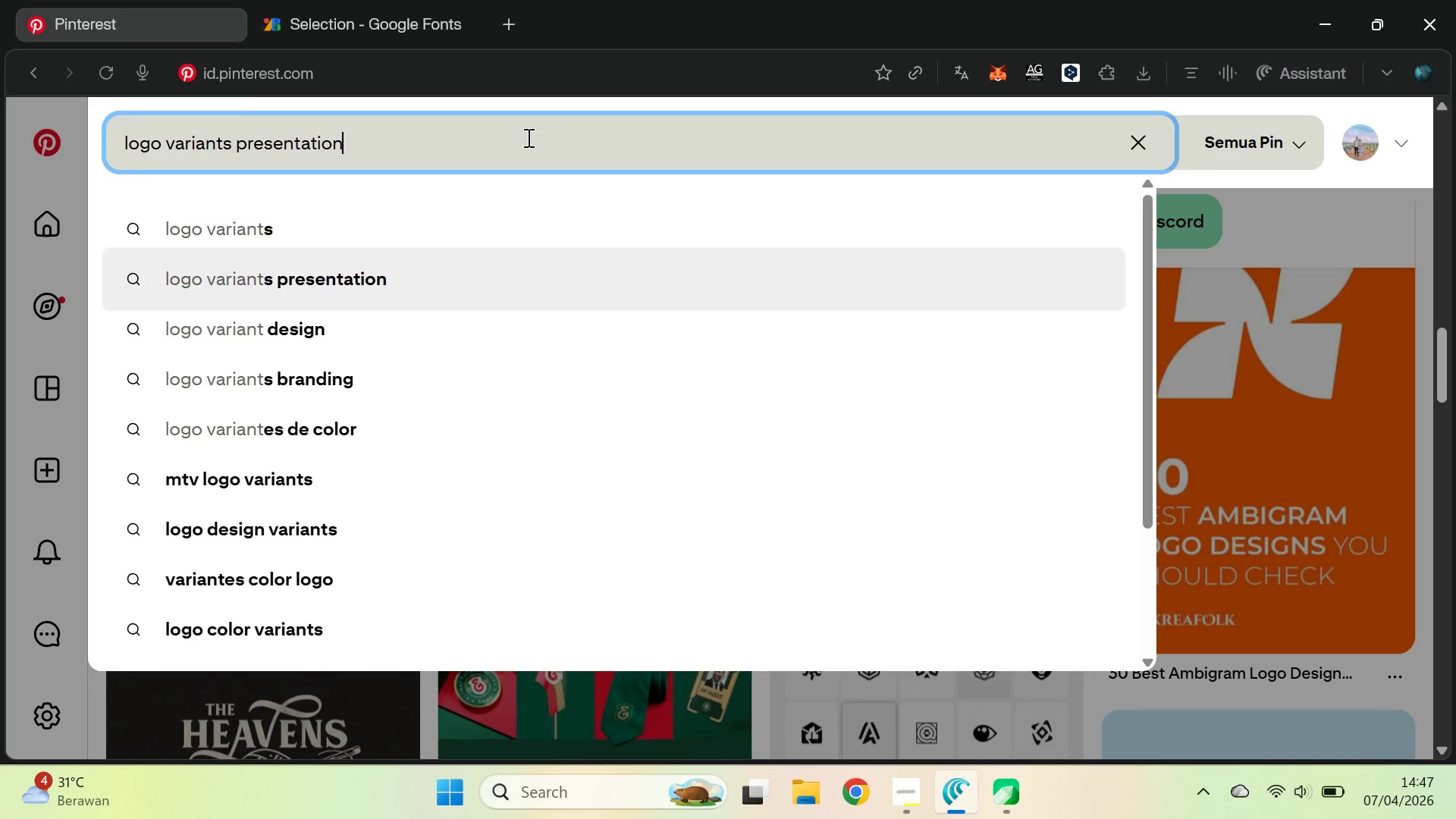 
key(Enter)
 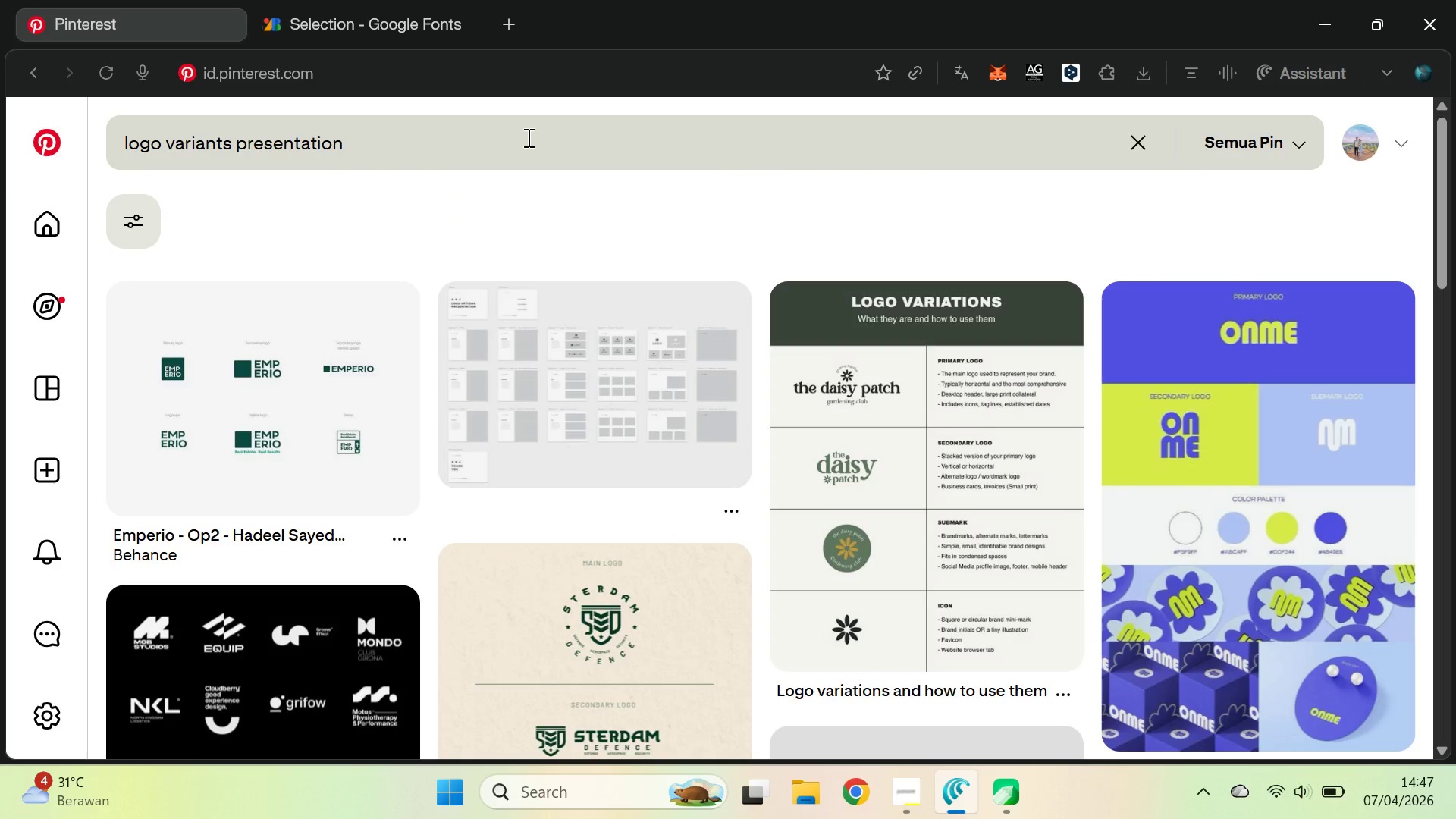 
wait(8.06)
 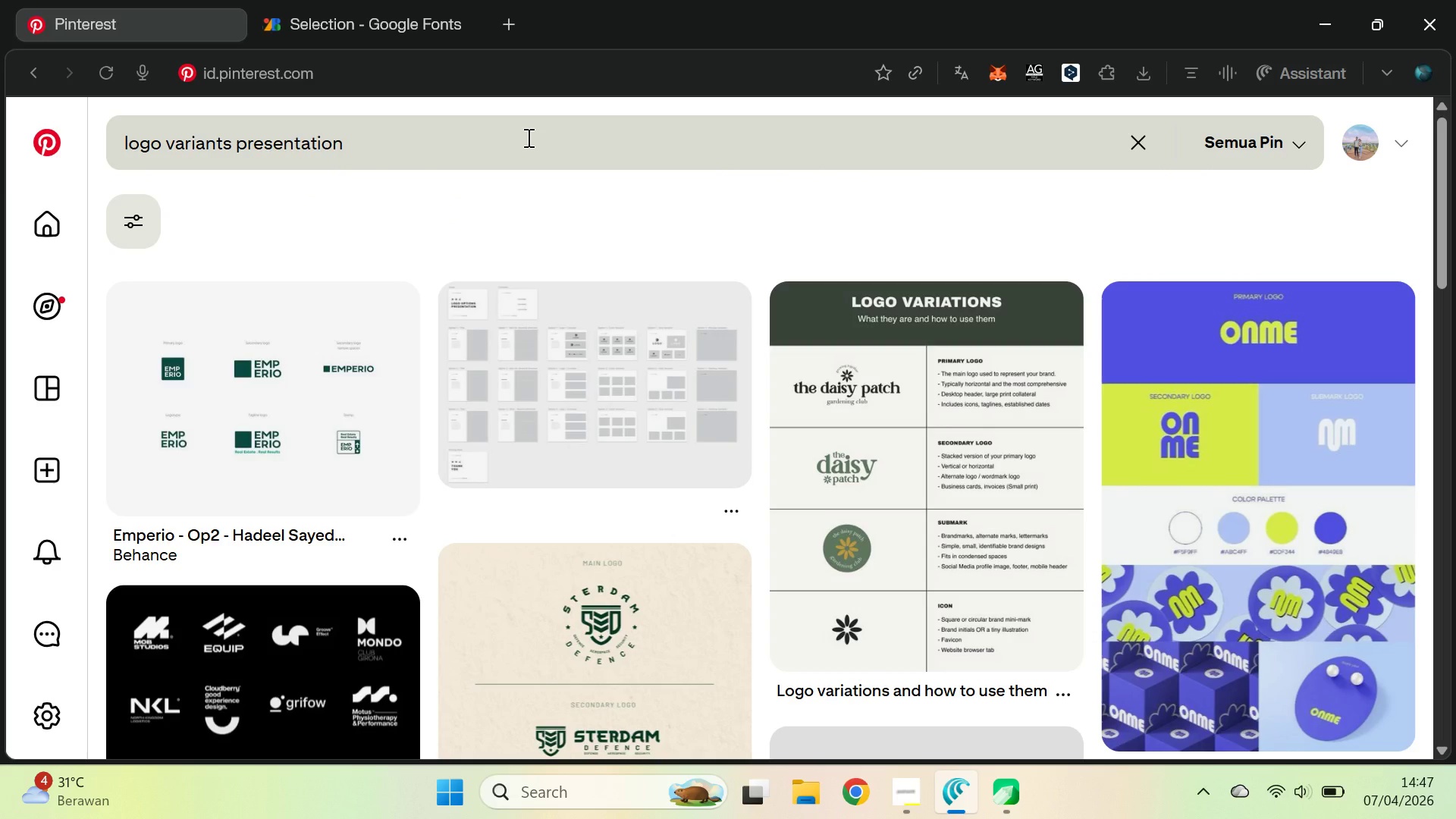 
left_click_drag(start_coordinate=[1448, 168], to_coordinate=[1431, 315])
 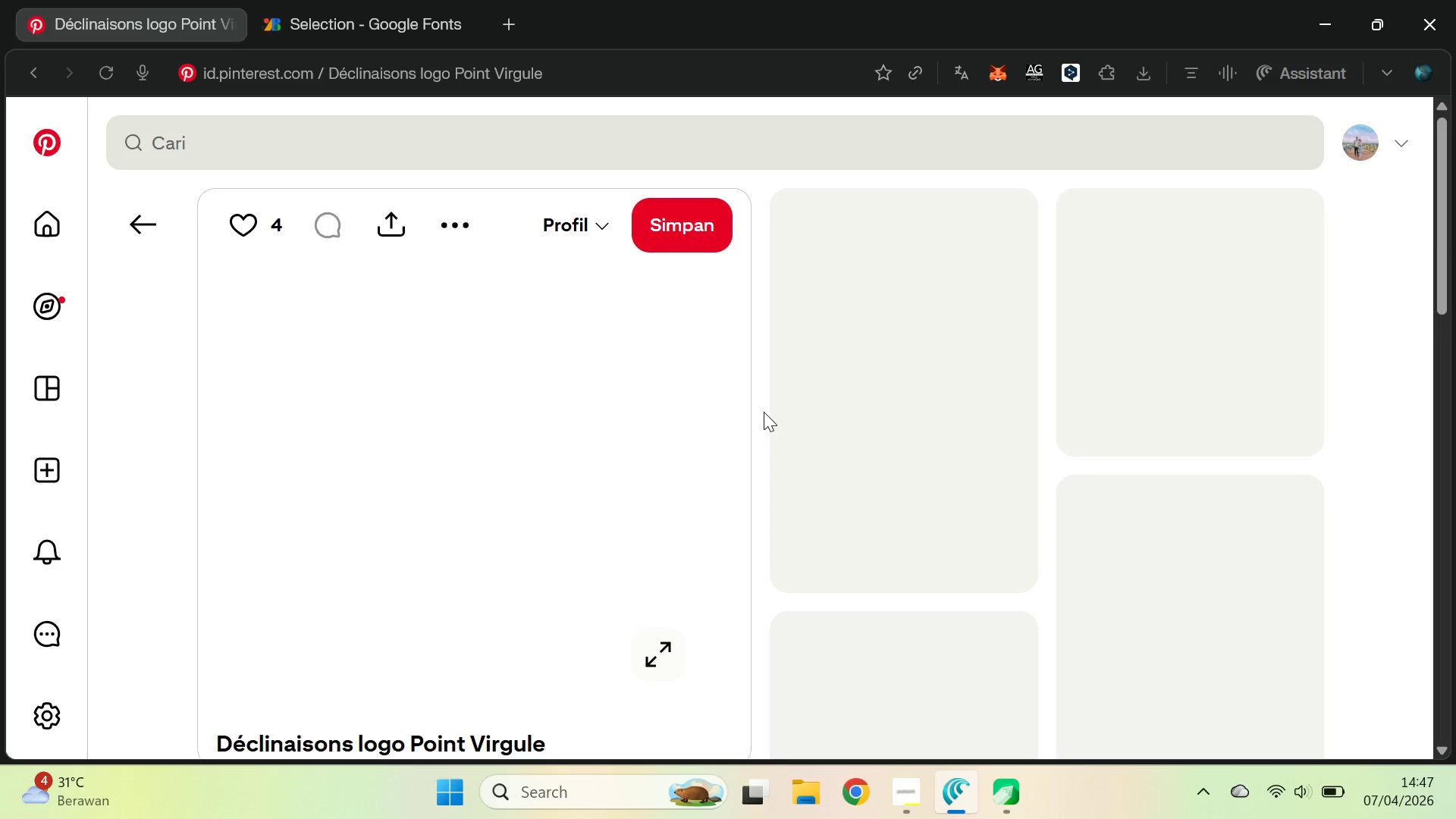 
key(Alt+AltLeft)
 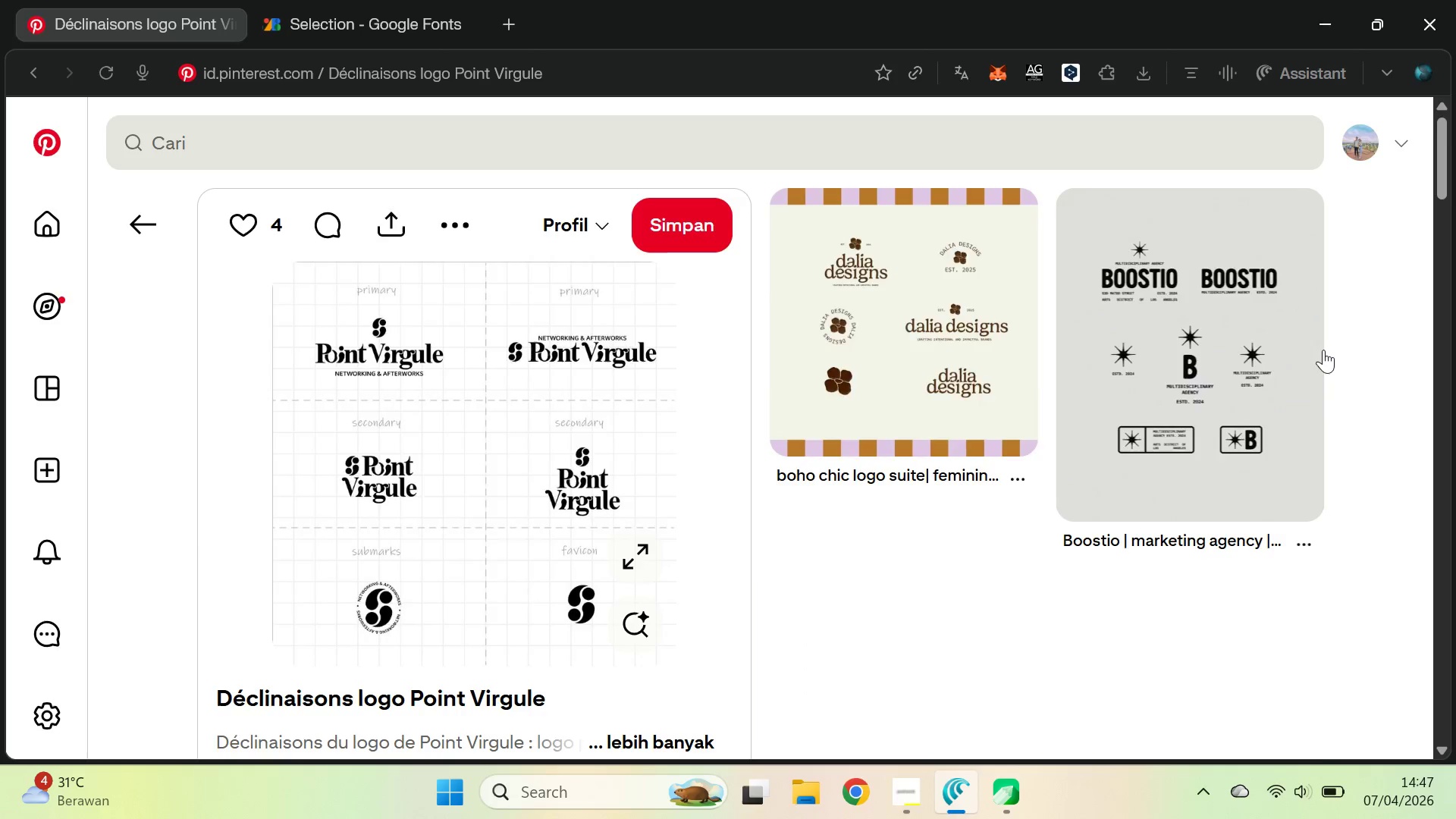 
key(Alt+Tab)
 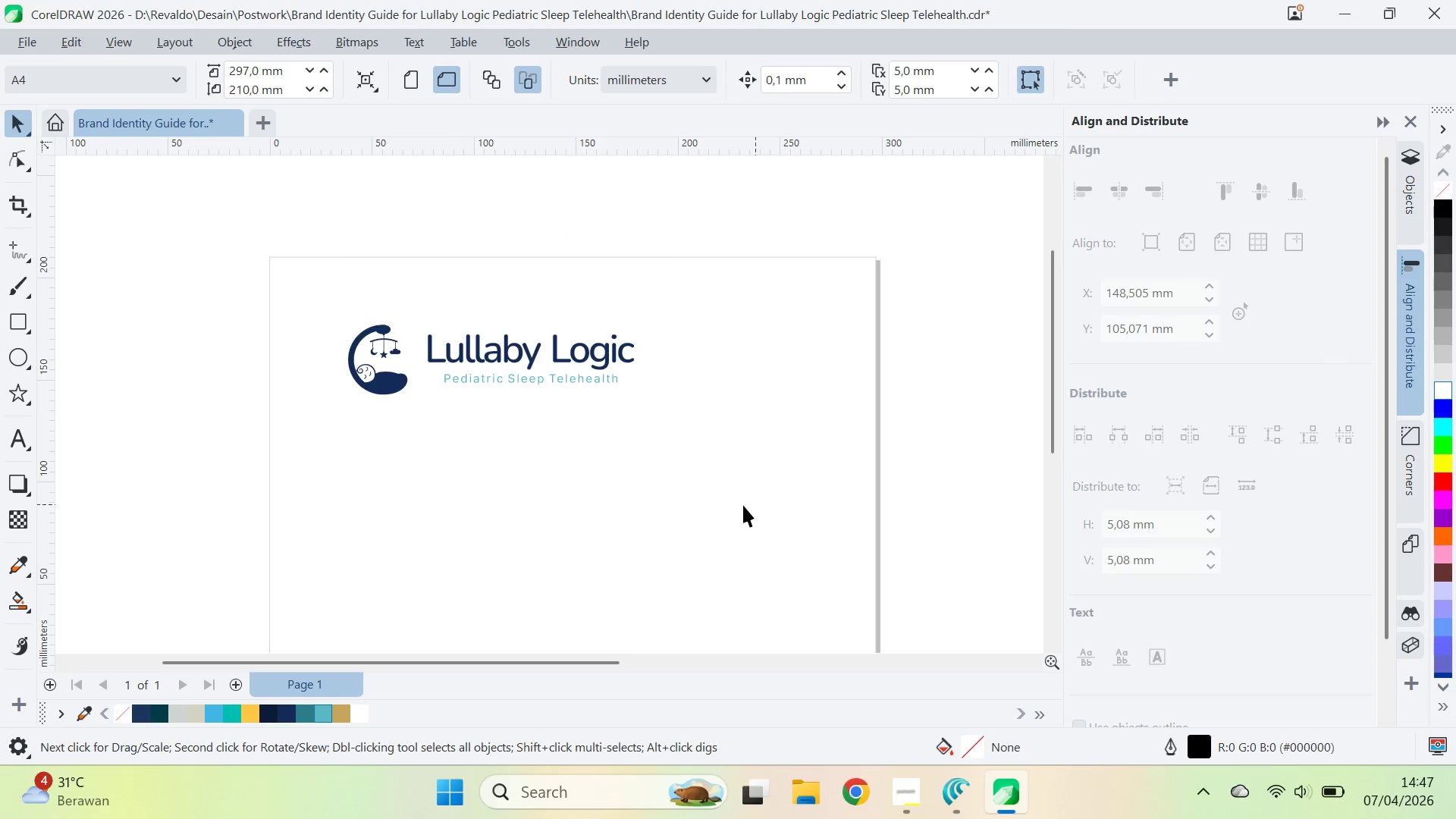 
key(Alt+AltLeft)
 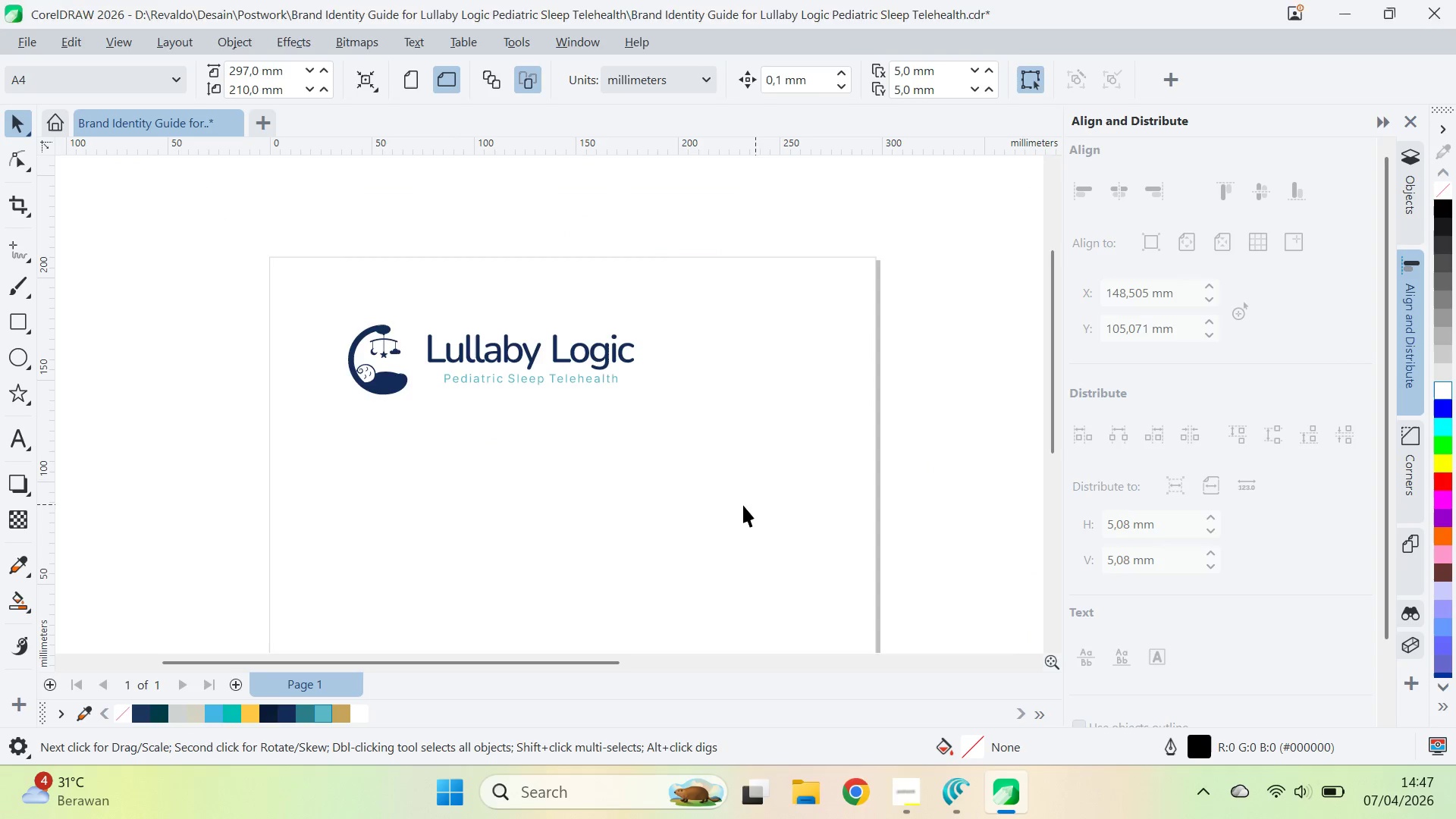 
key(Alt+Tab)
 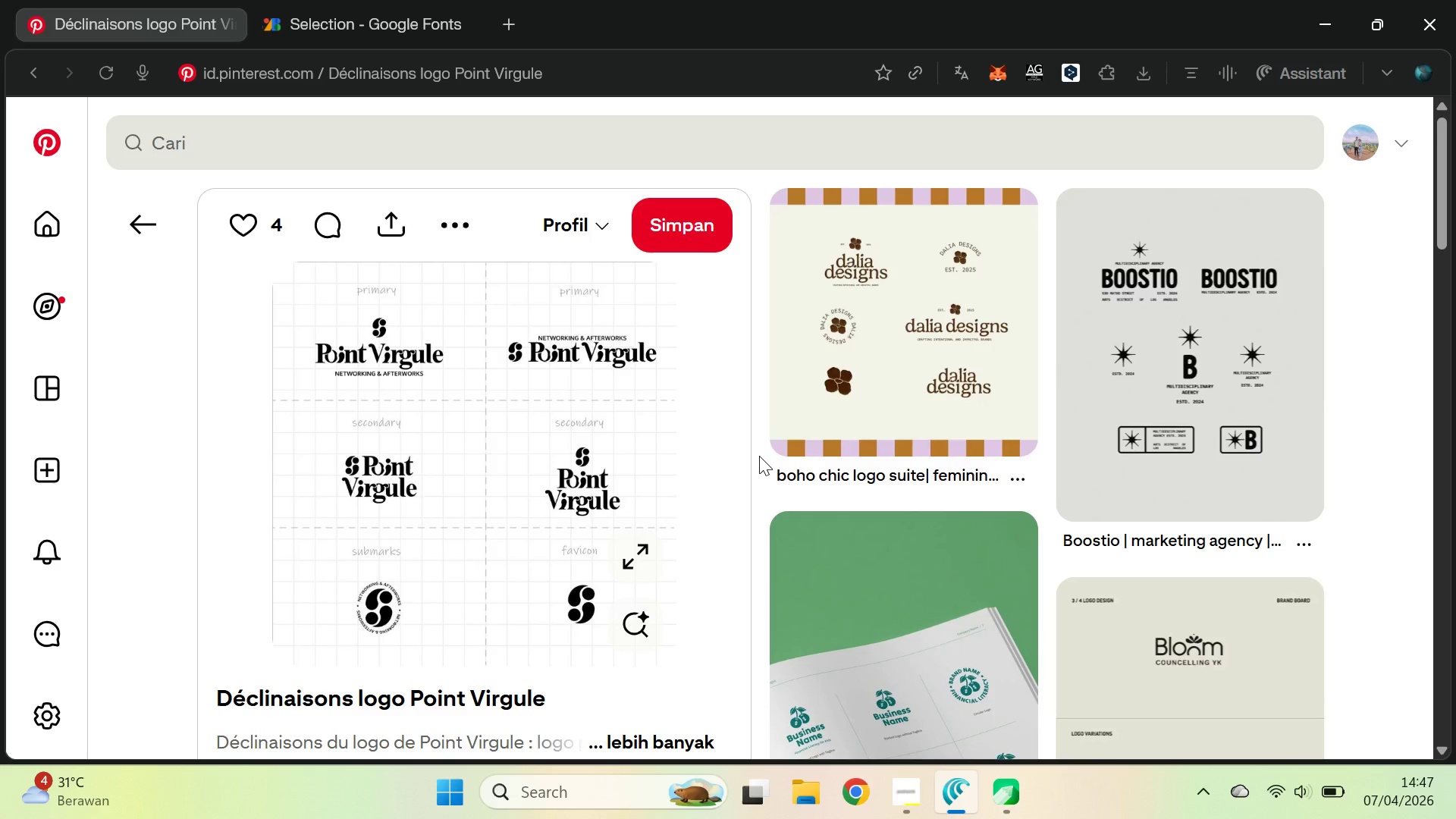 
wait(5.03)
 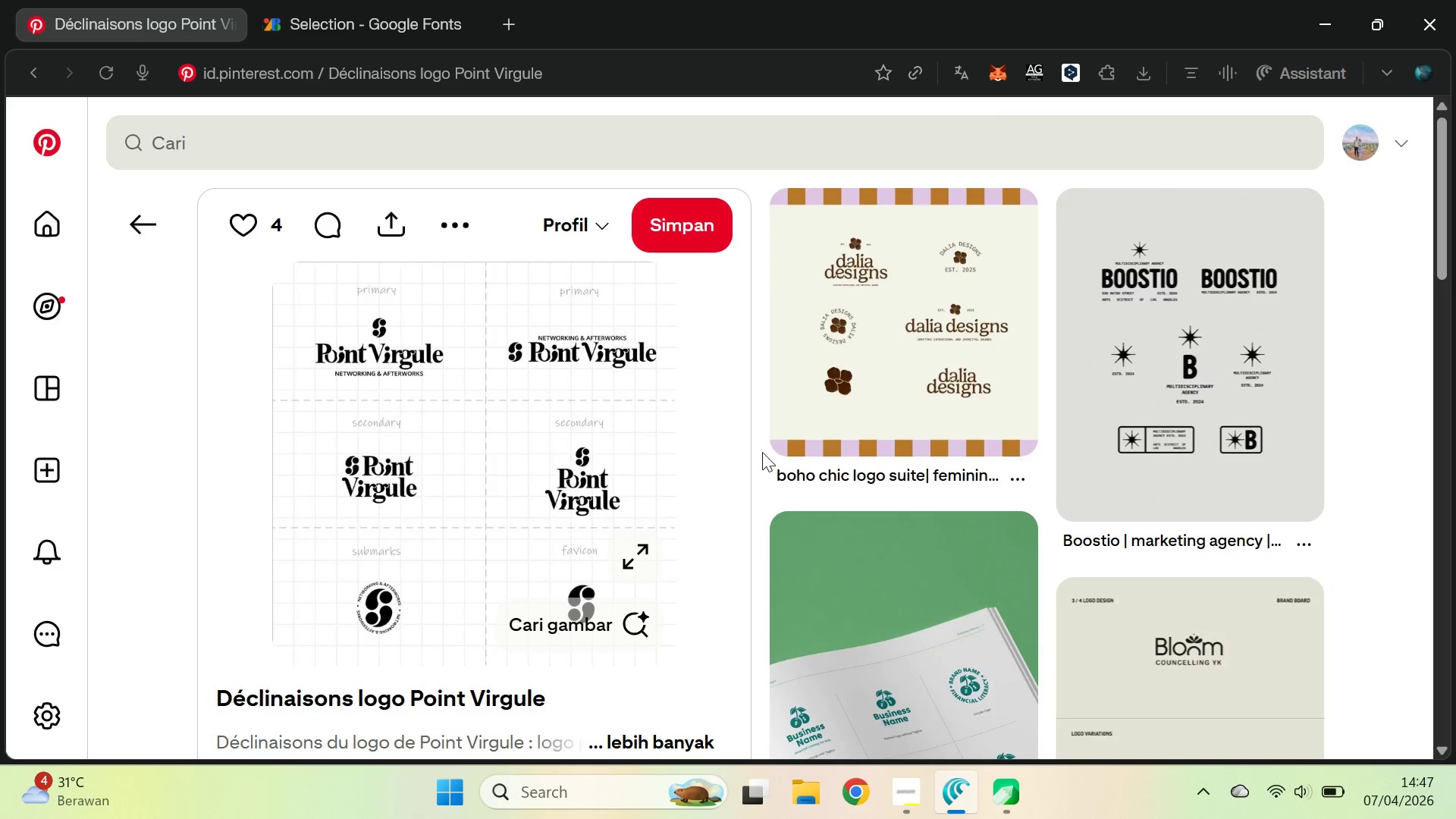 
key(Alt+AltLeft)
 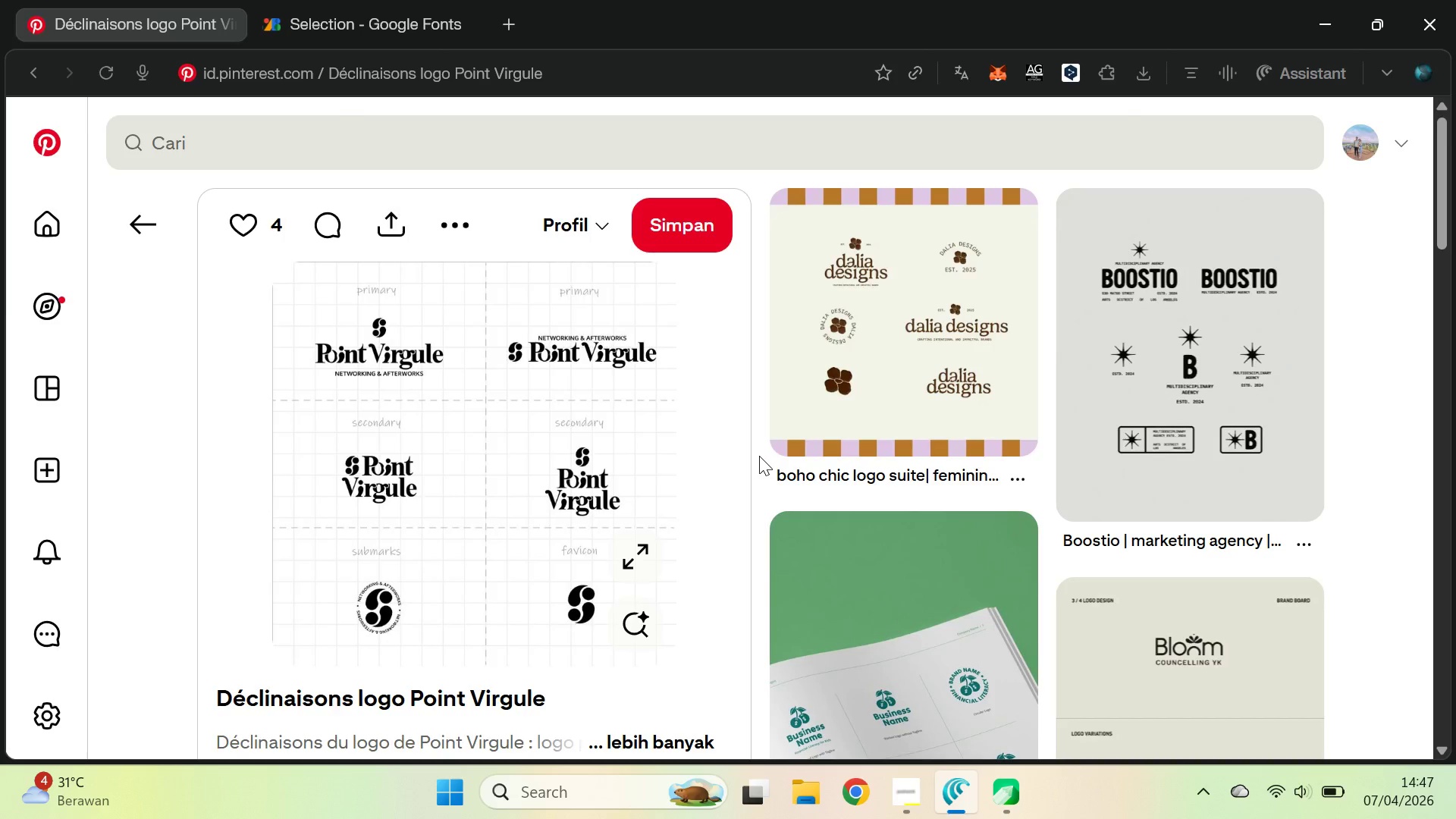 
key(Alt+Tab)
 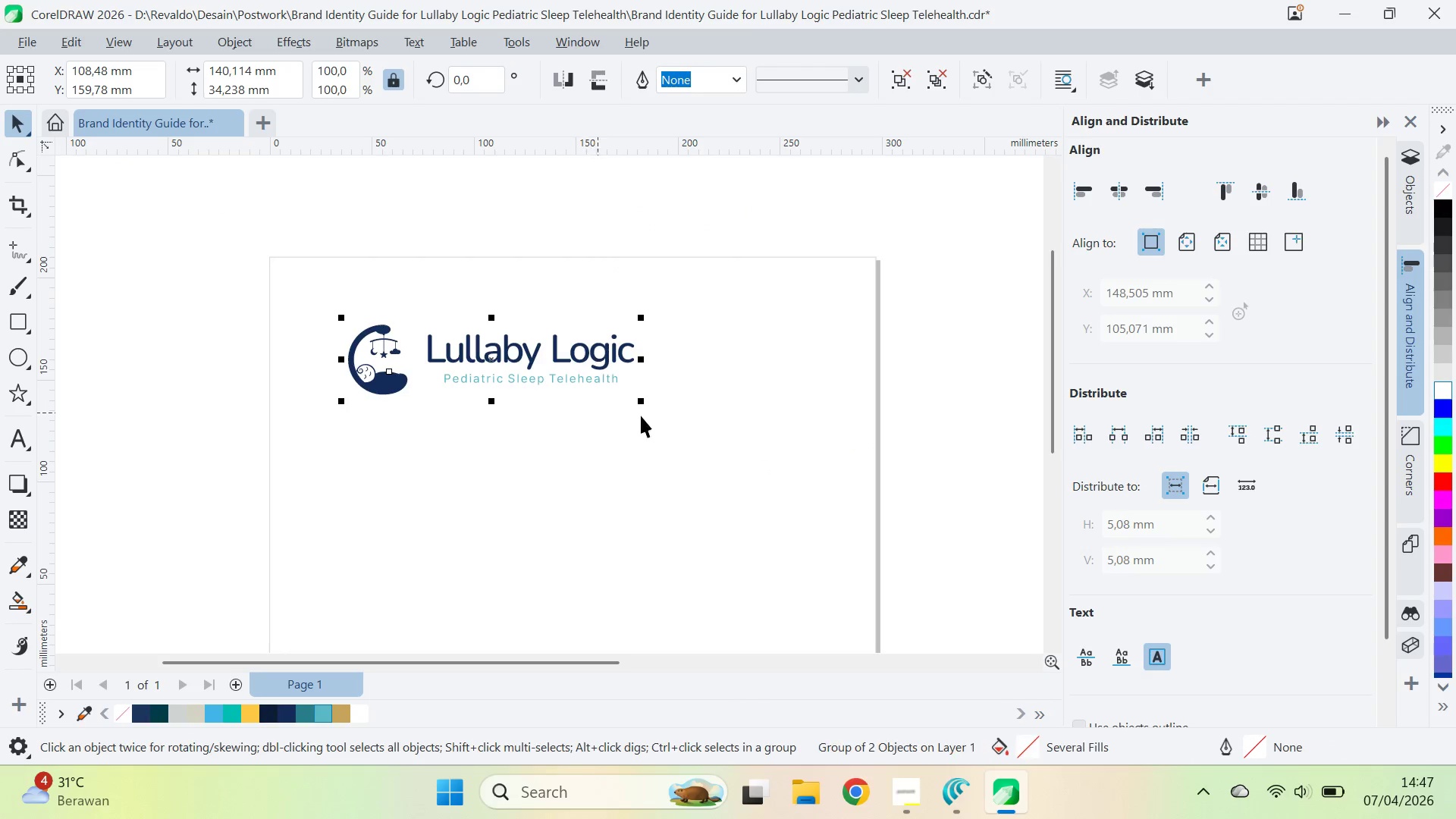 
left_click_drag(start_coordinate=[647, 402], to_coordinate=[791, 491])
 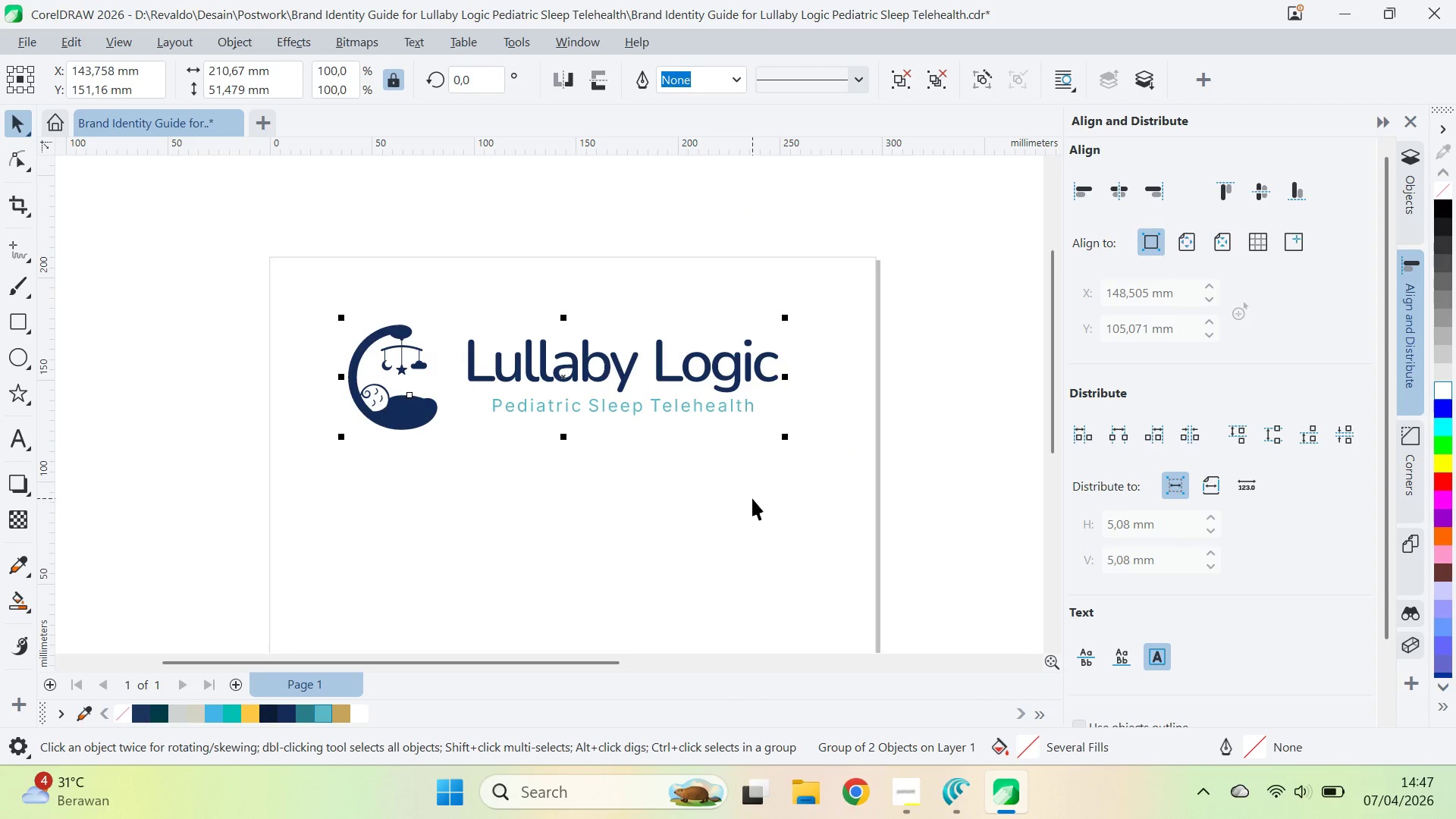 
wait(11.5)
 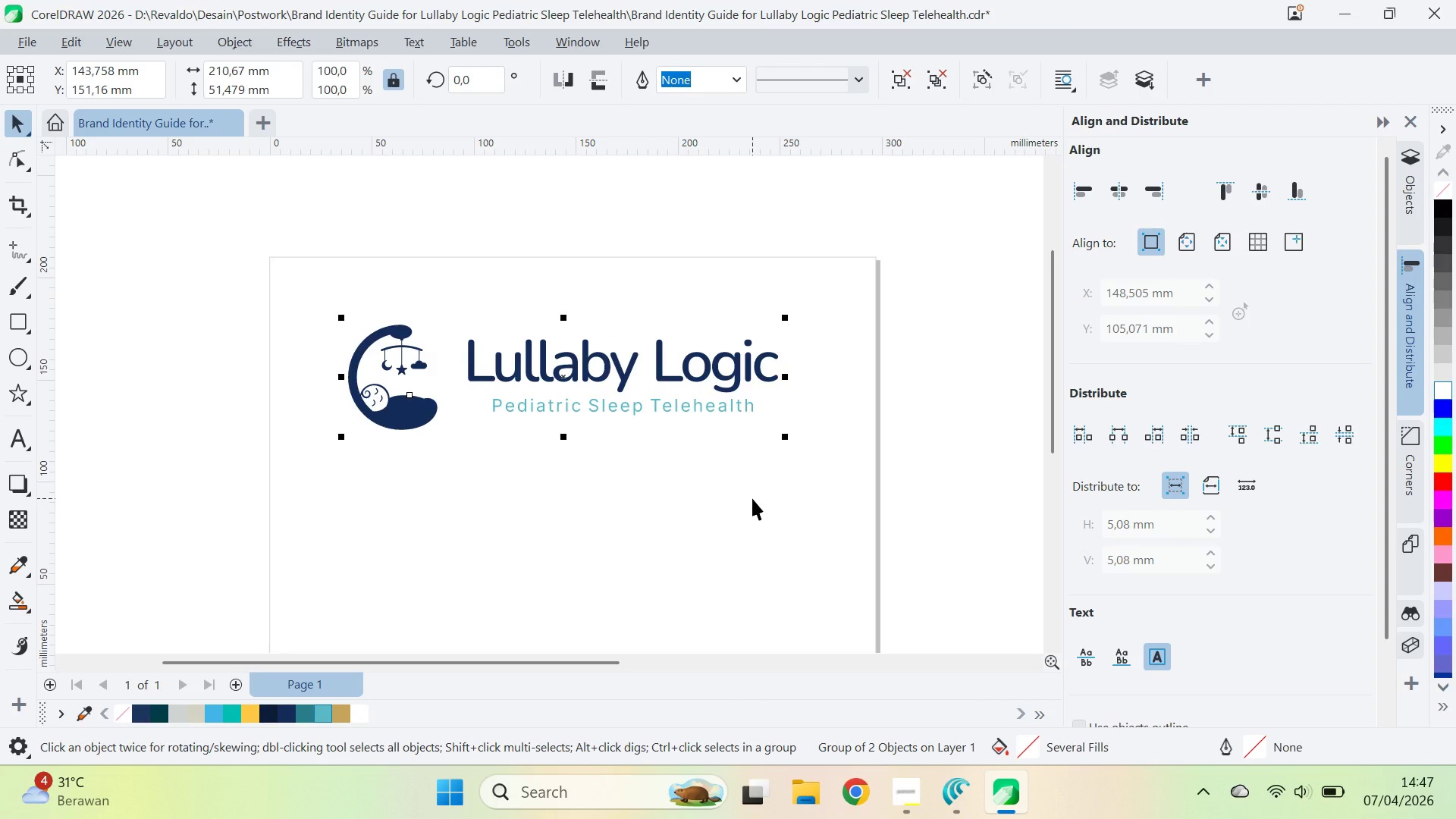 
key(Alt+AltLeft)
 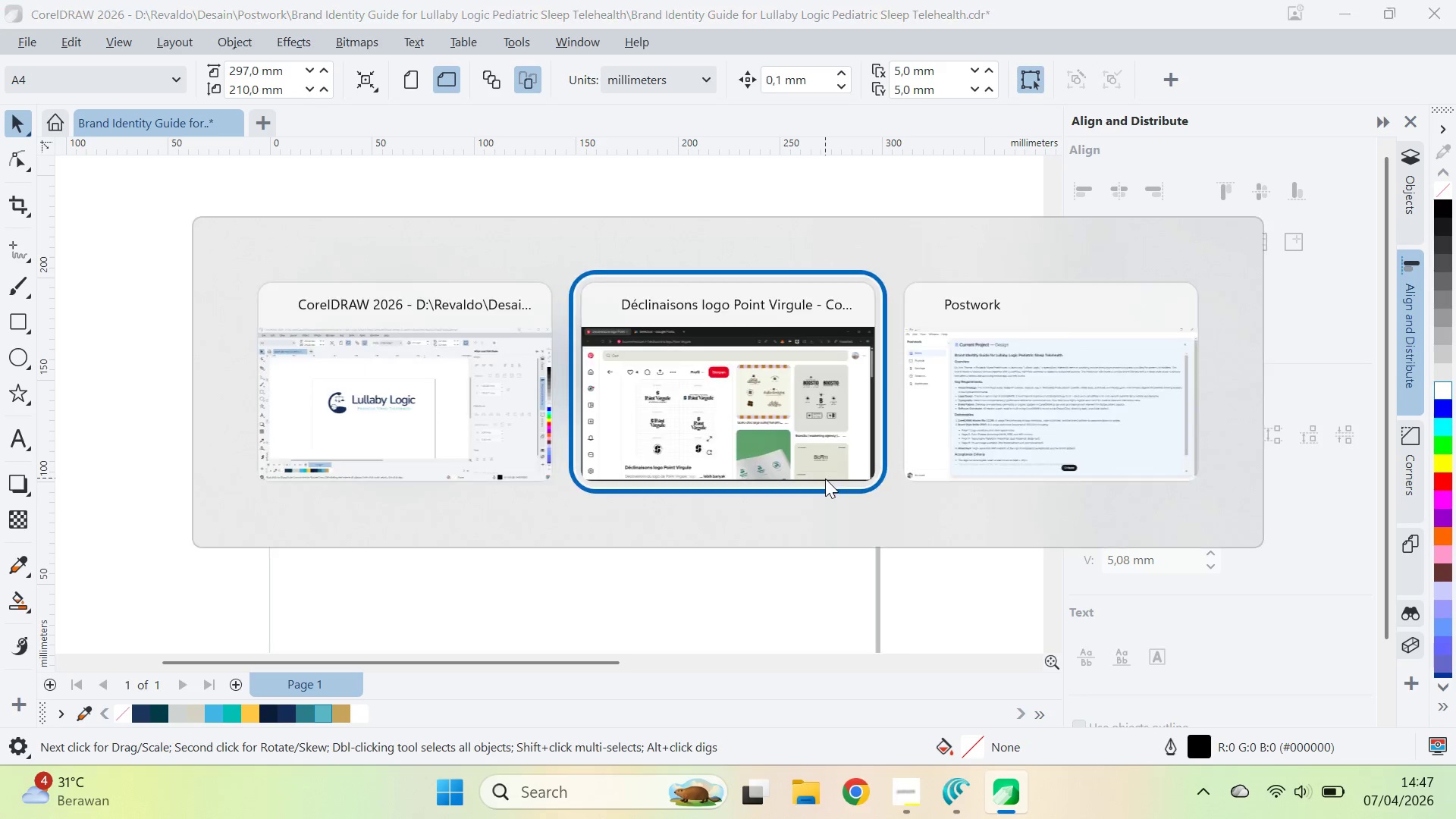 
key(Alt+Tab)
 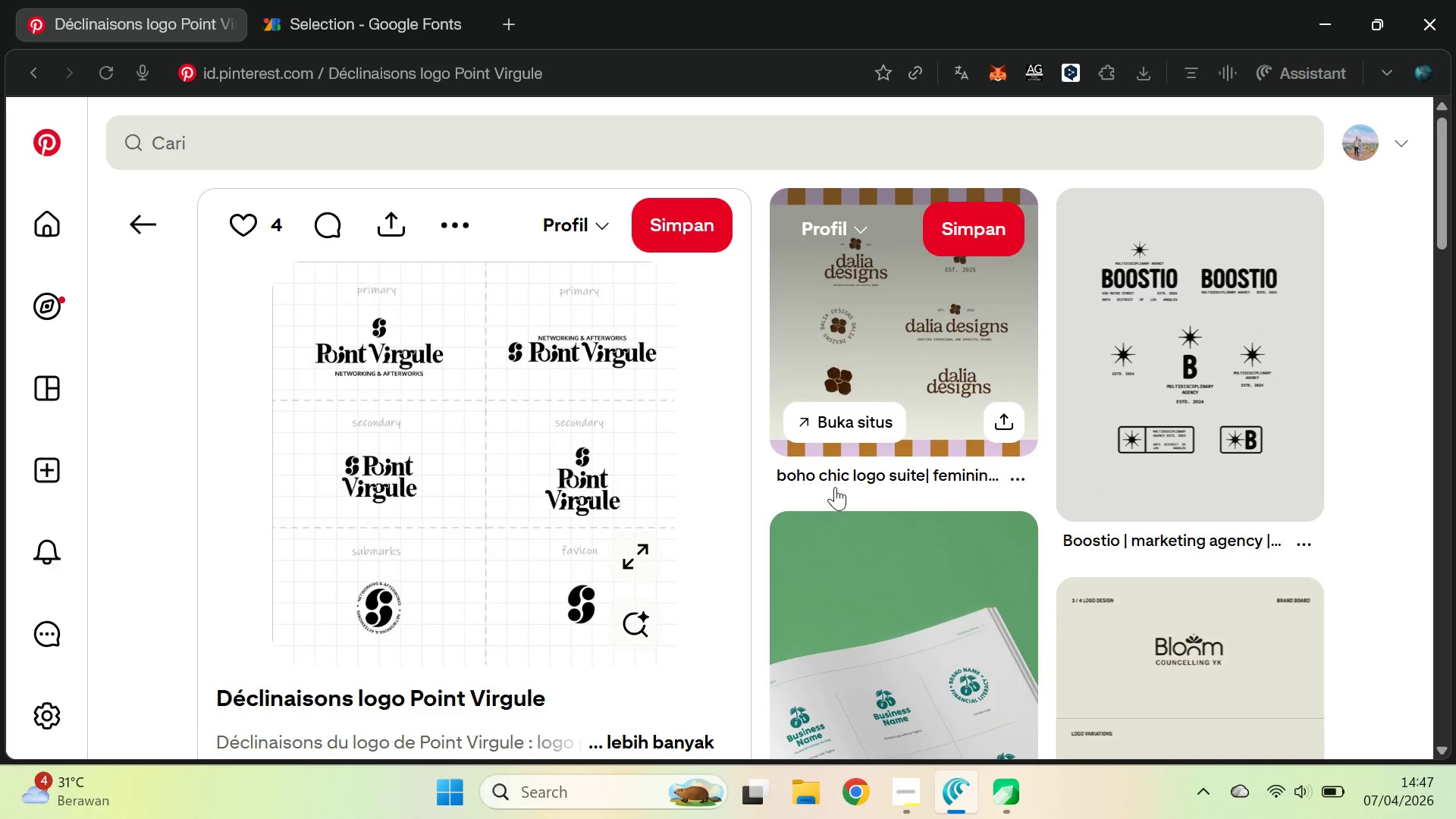 
key(Alt+Tab)
 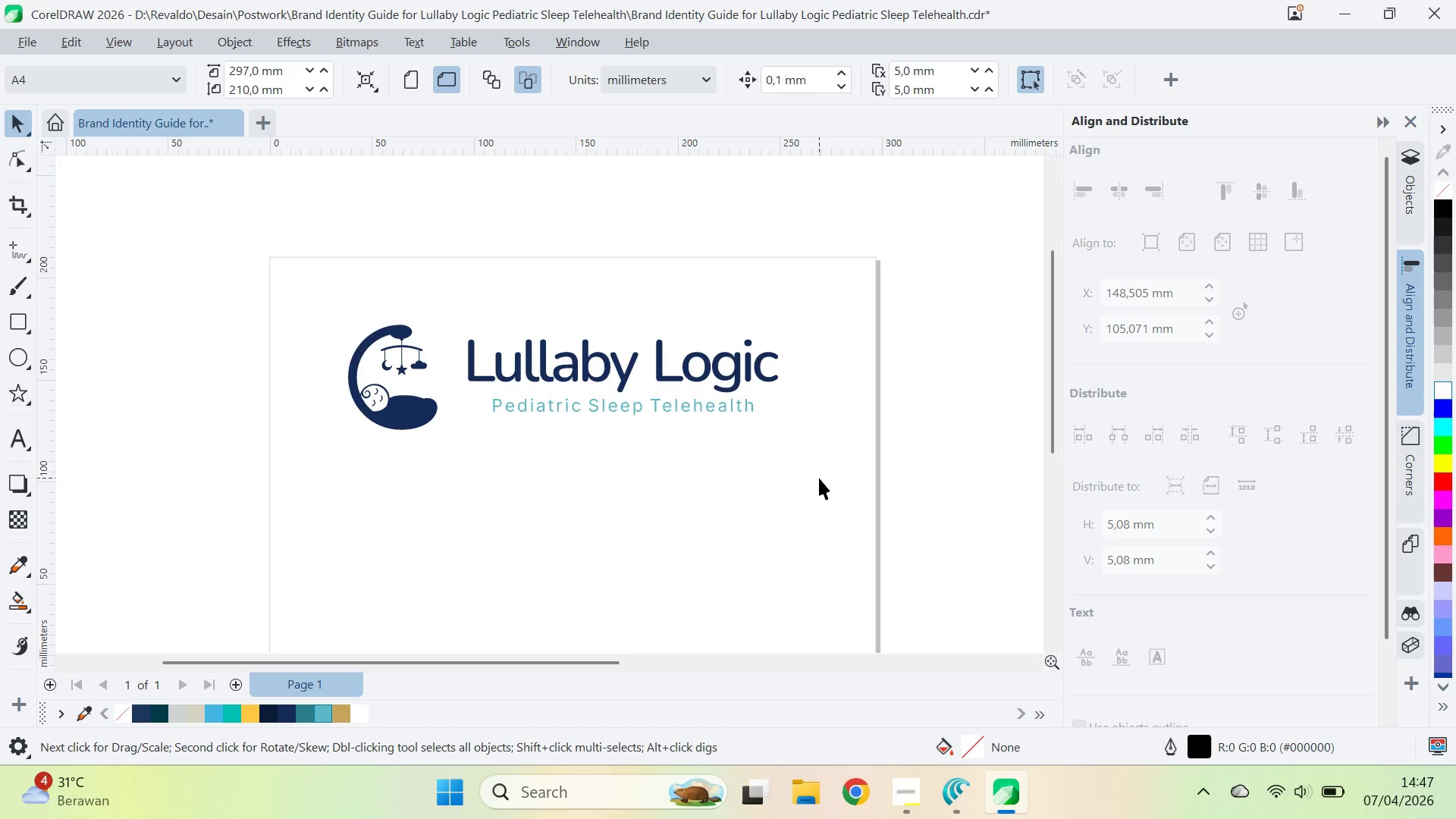 
key(Alt+AltLeft)
 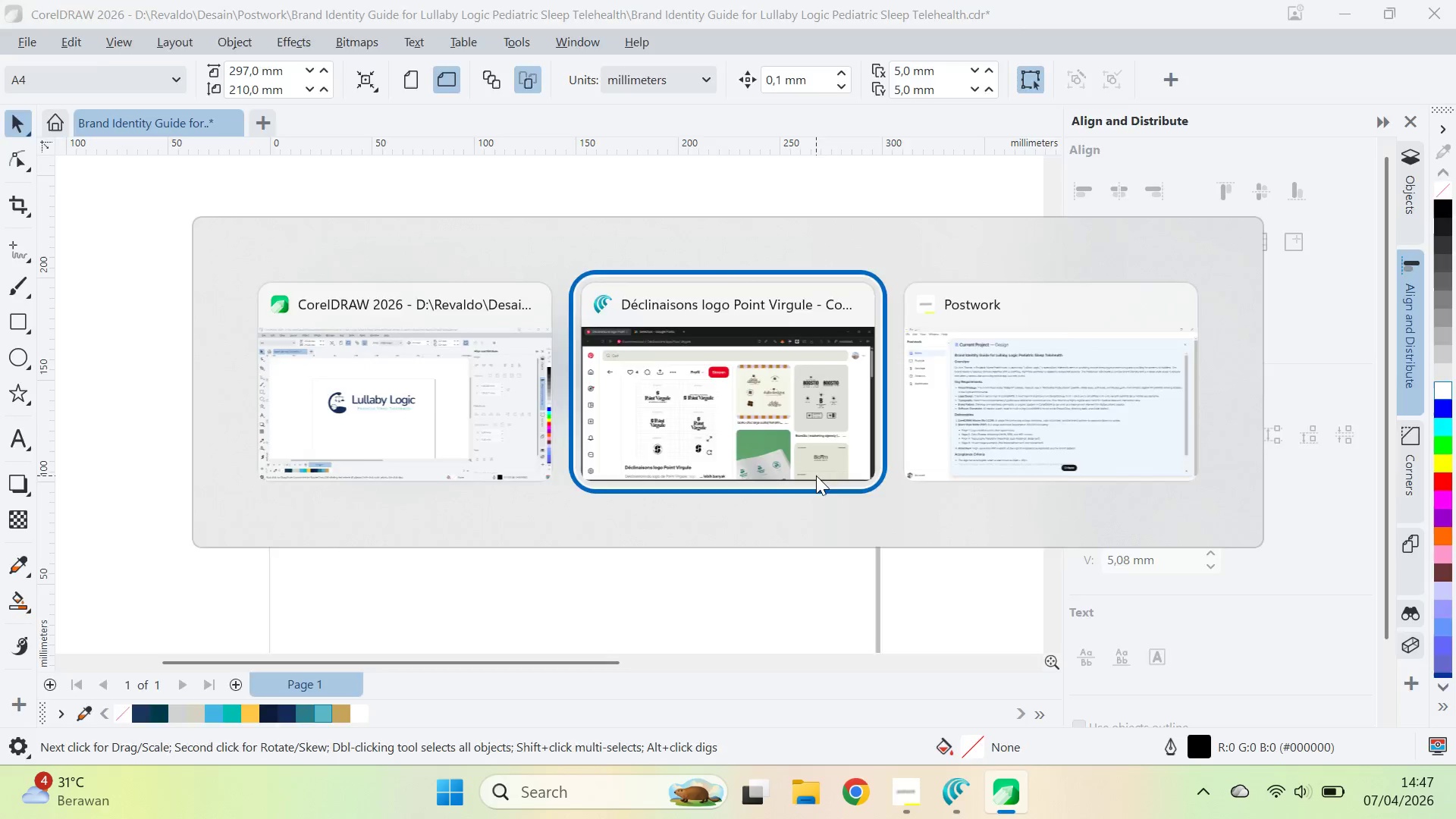 
key(Alt+Tab)
 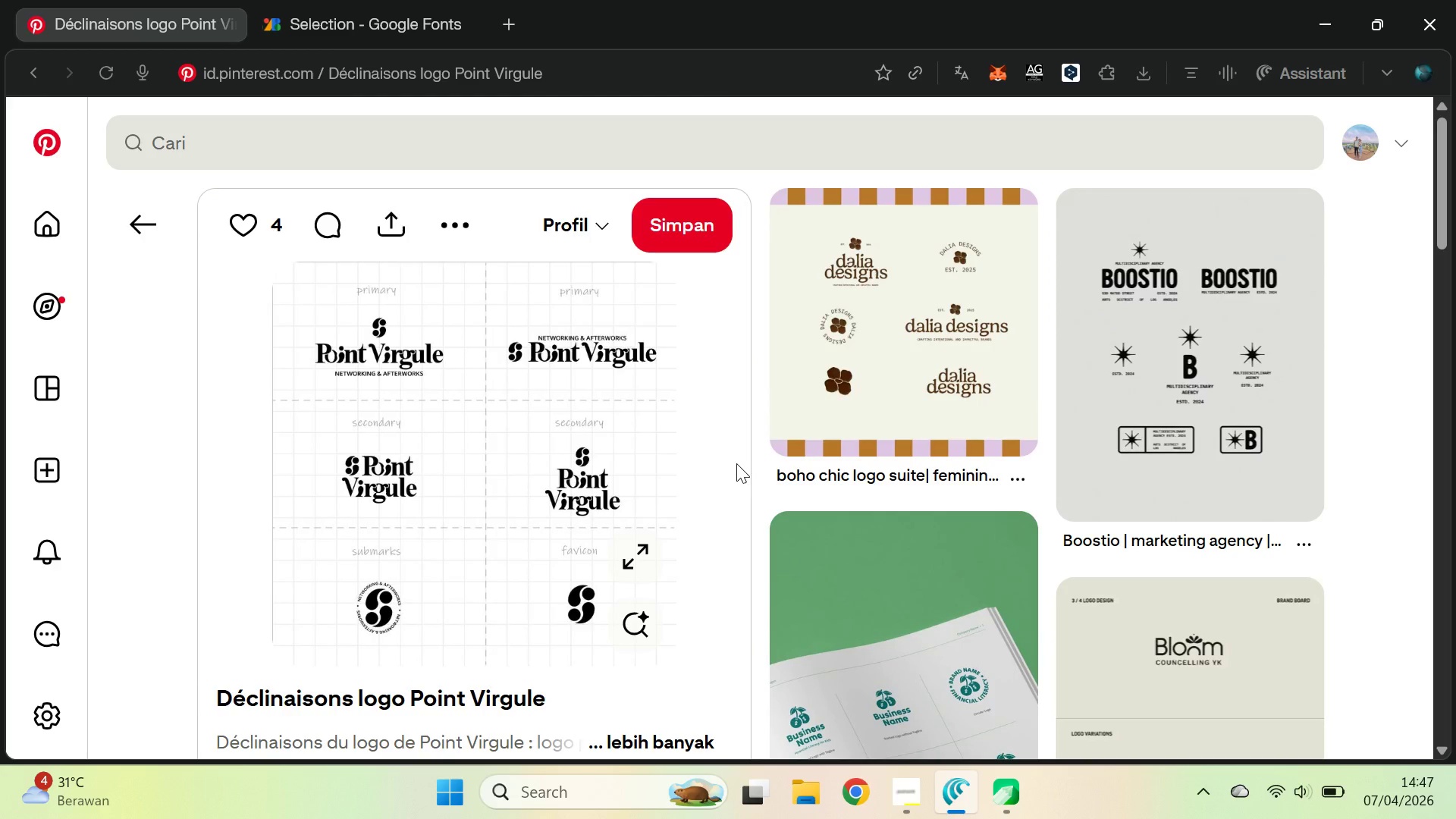 
key(Alt+AltLeft)
 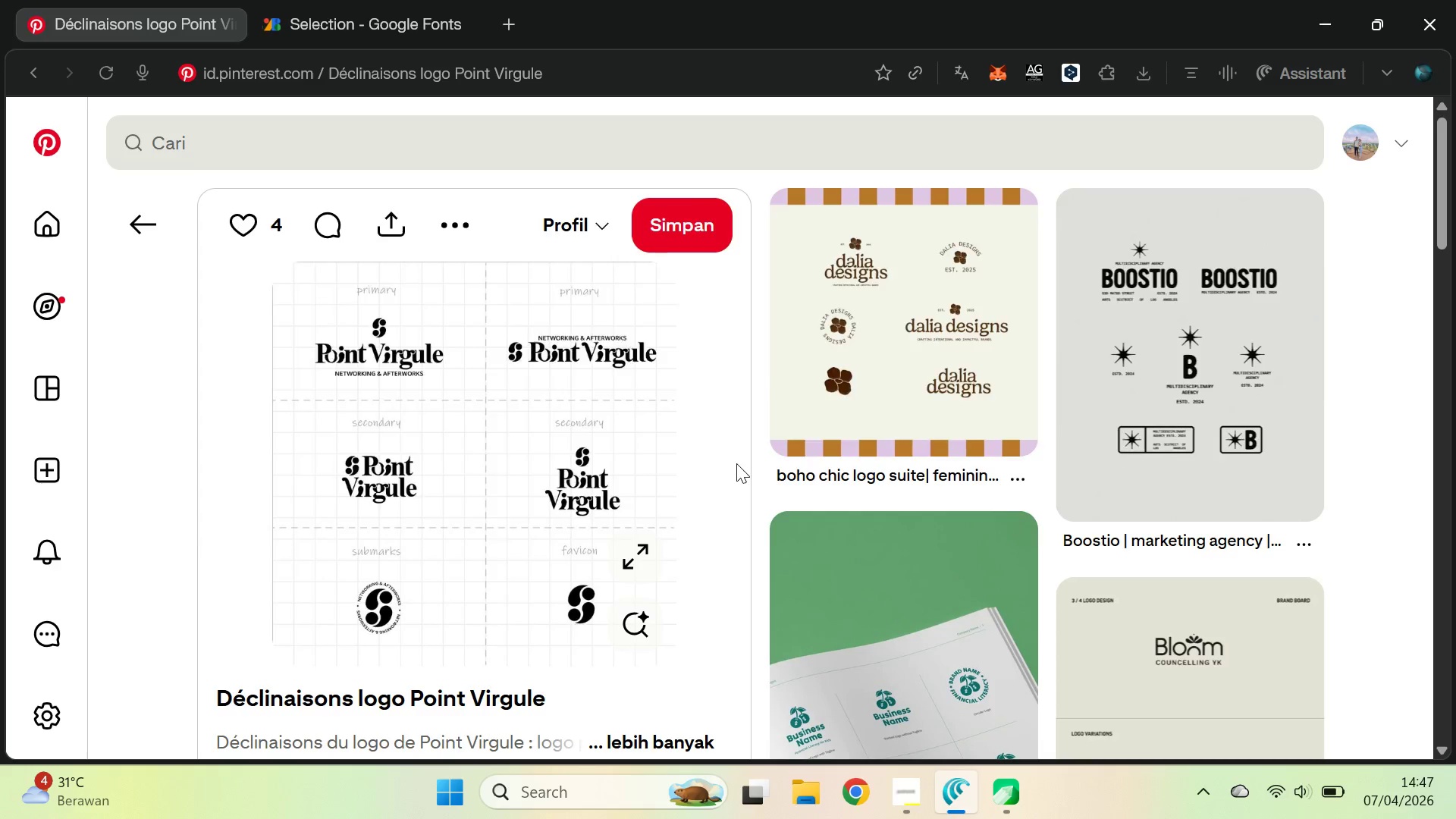 
key(Alt+Tab)
 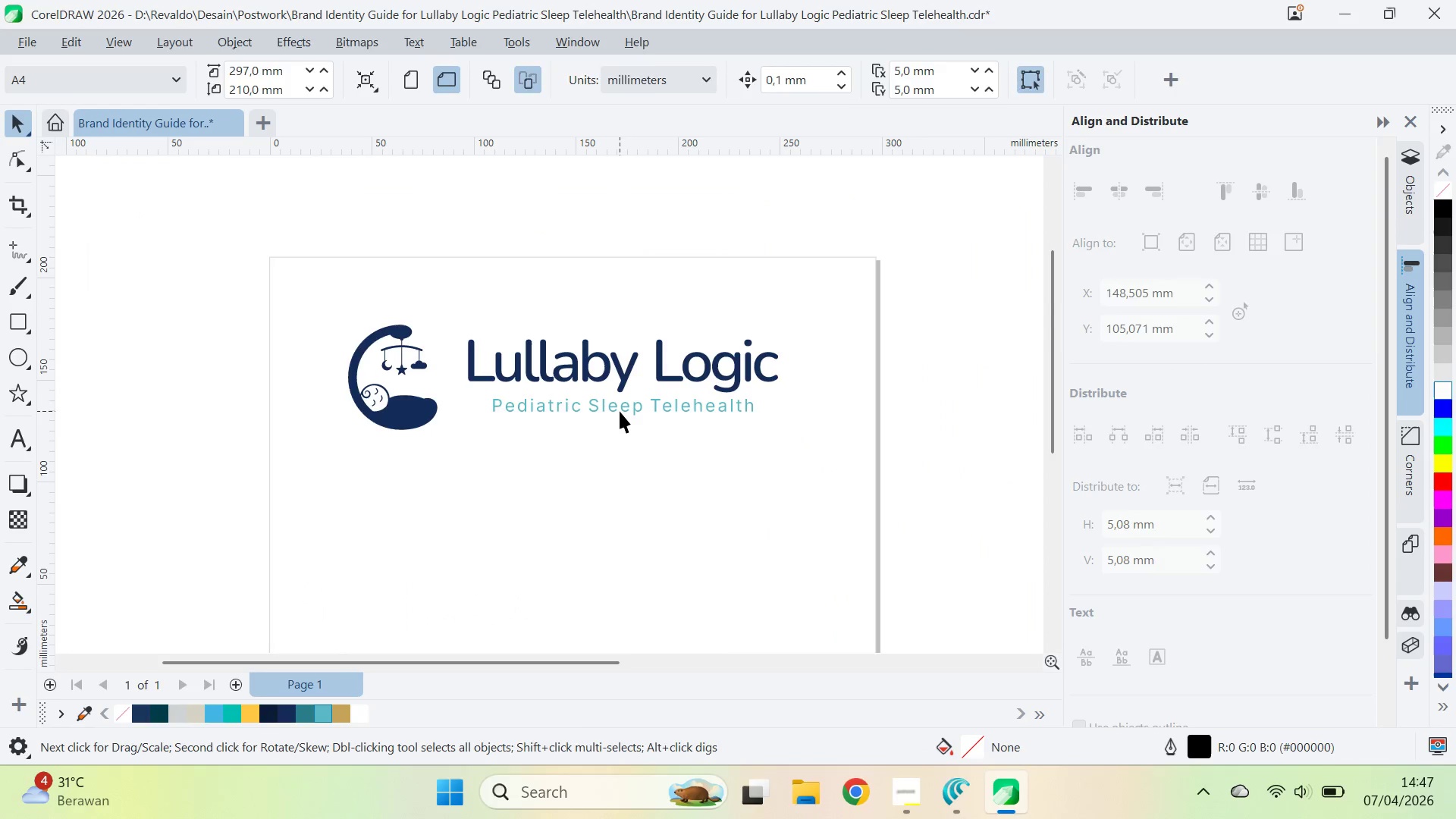 
left_click([620, 410])
 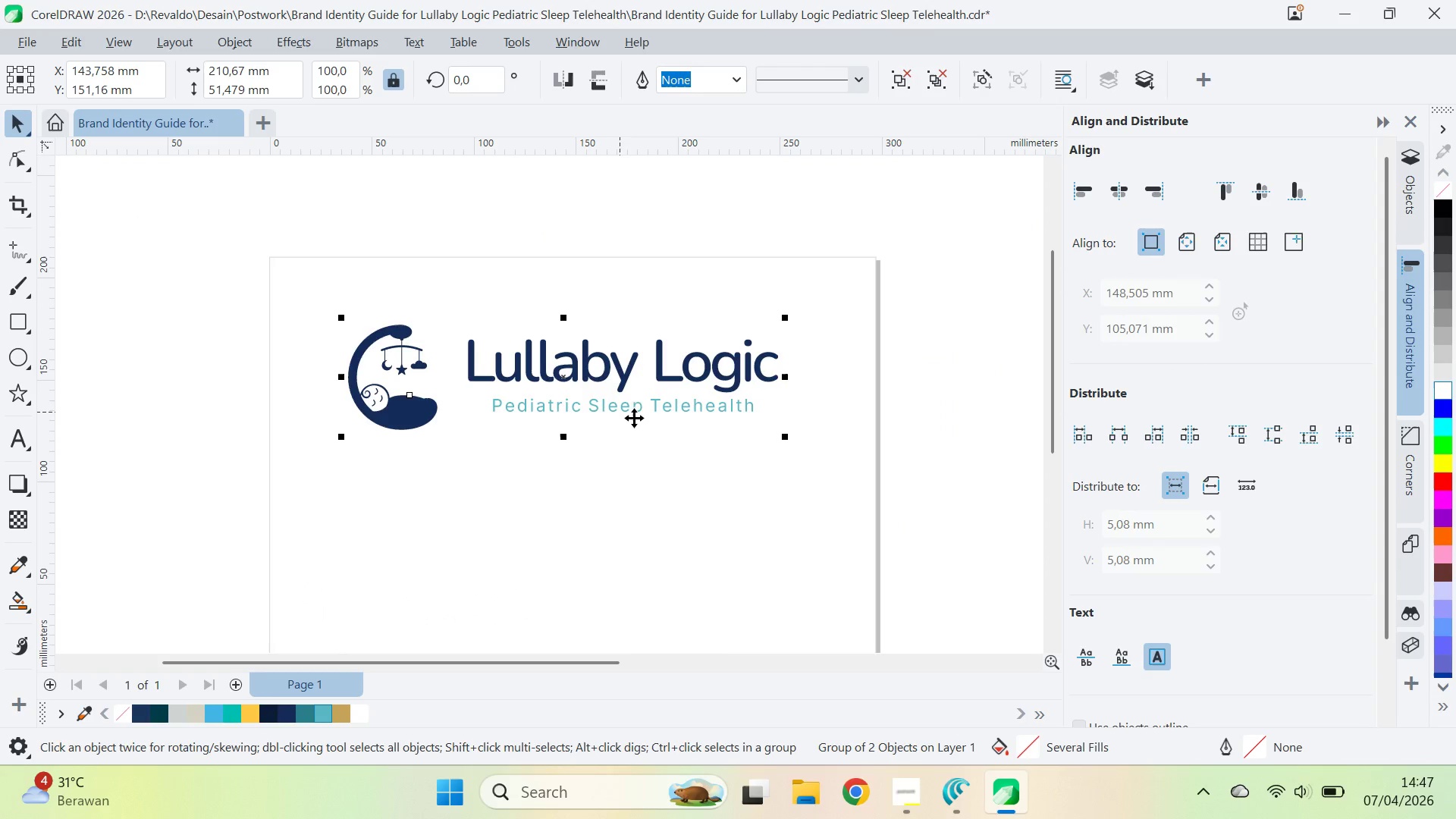 
key(Alt+AltLeft)
 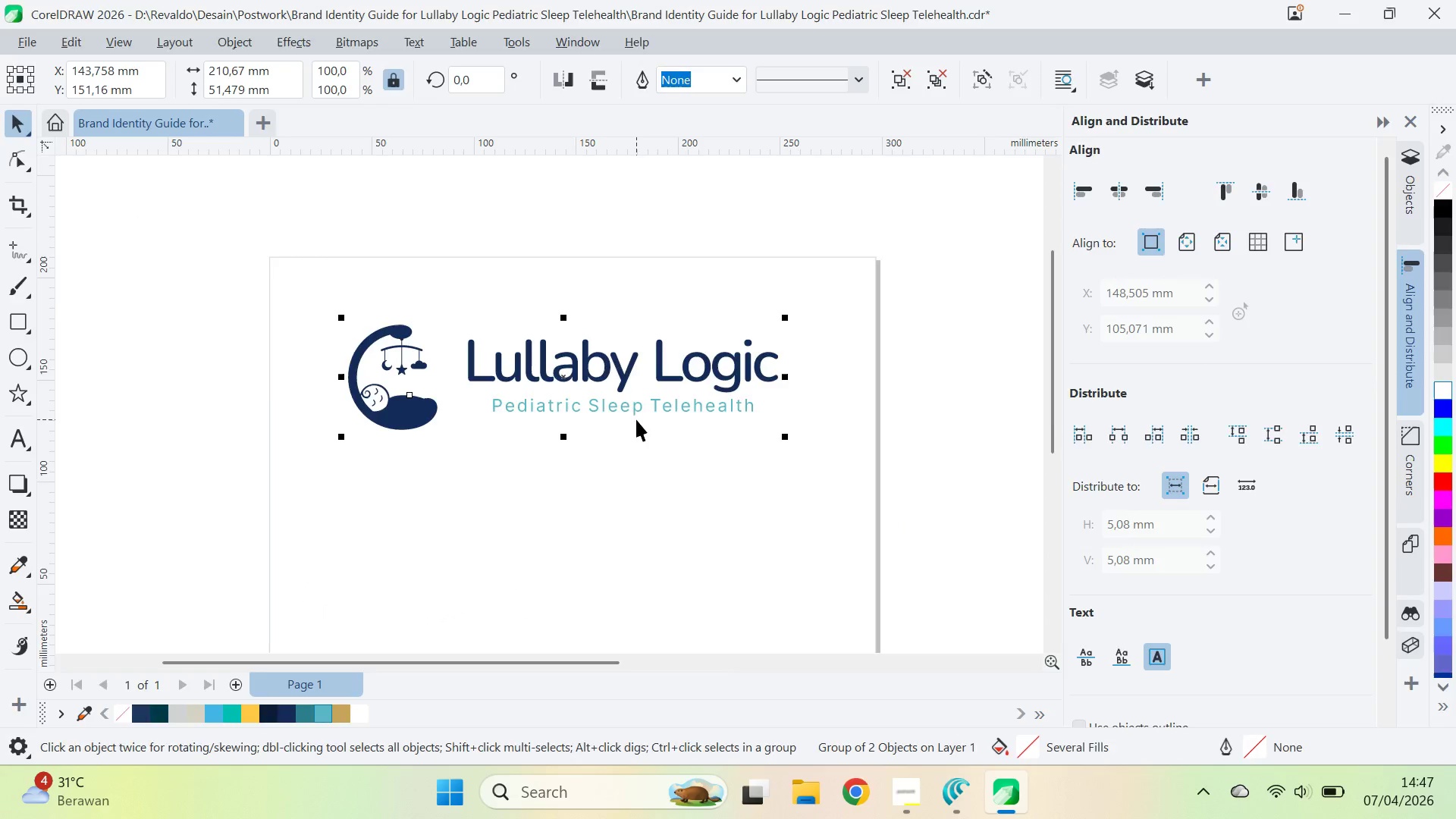 
key(Alt+Tab)
 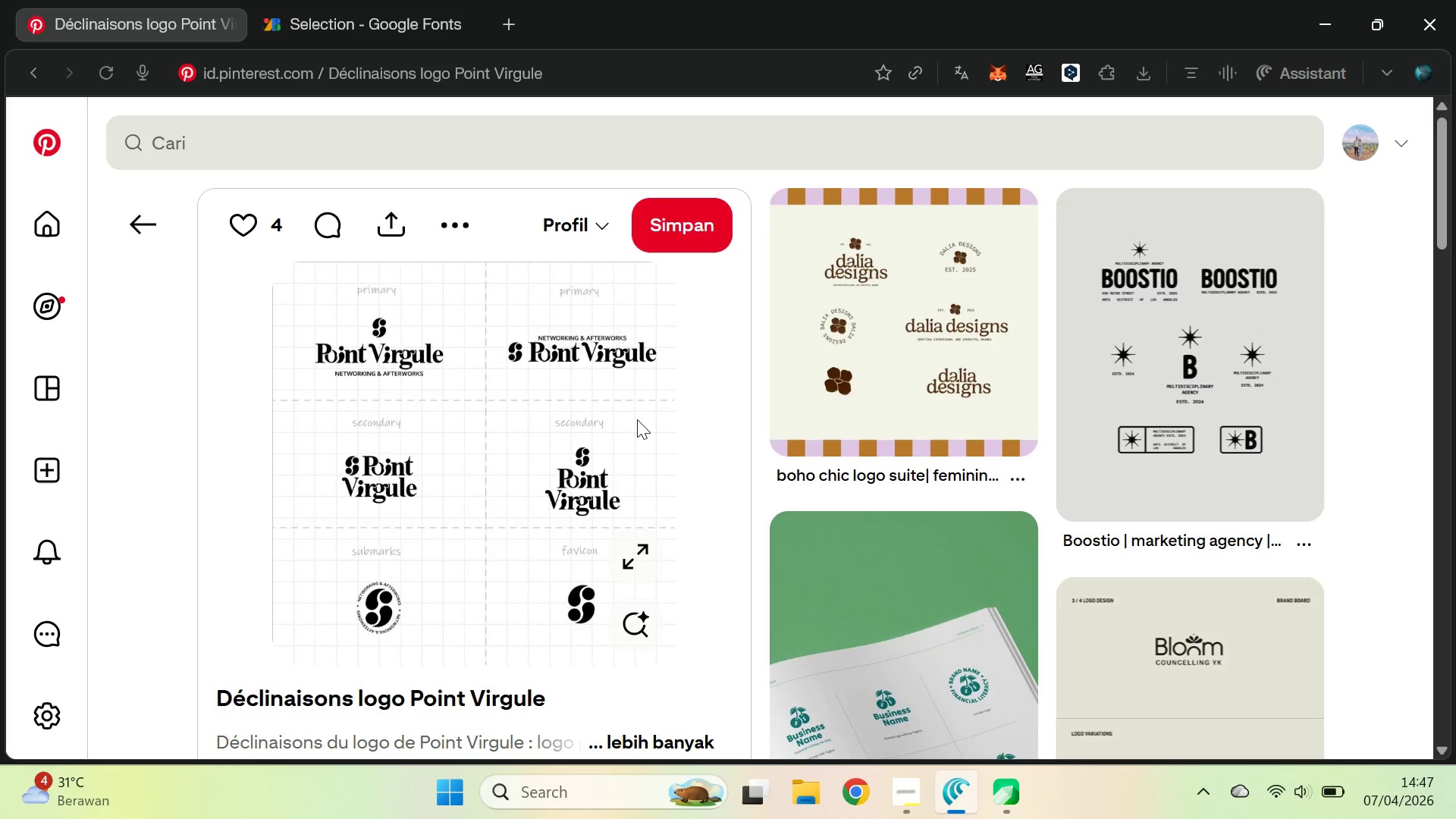 
key(Alt+AltLeft)
 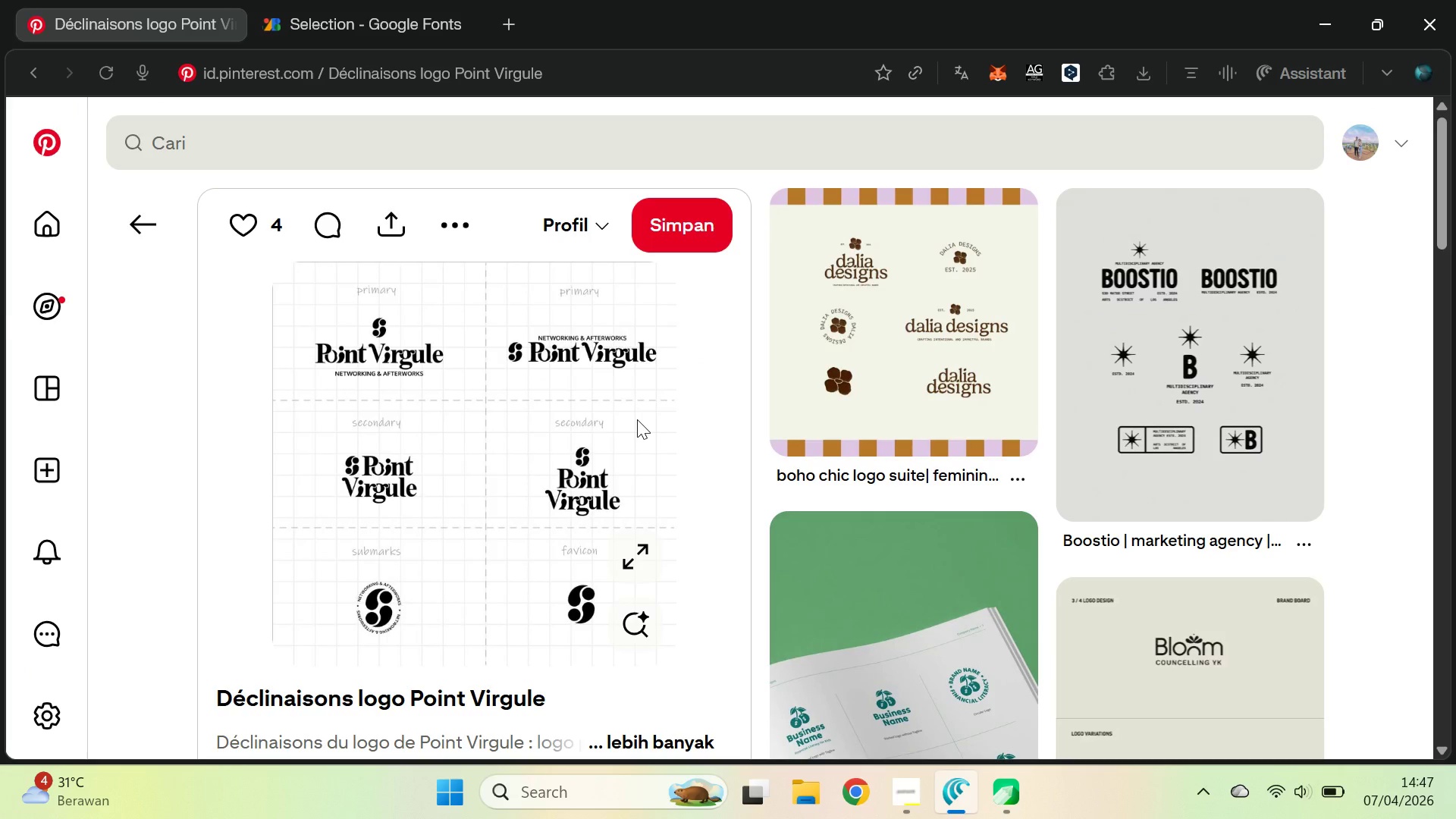 
key(Alt+Tab)
 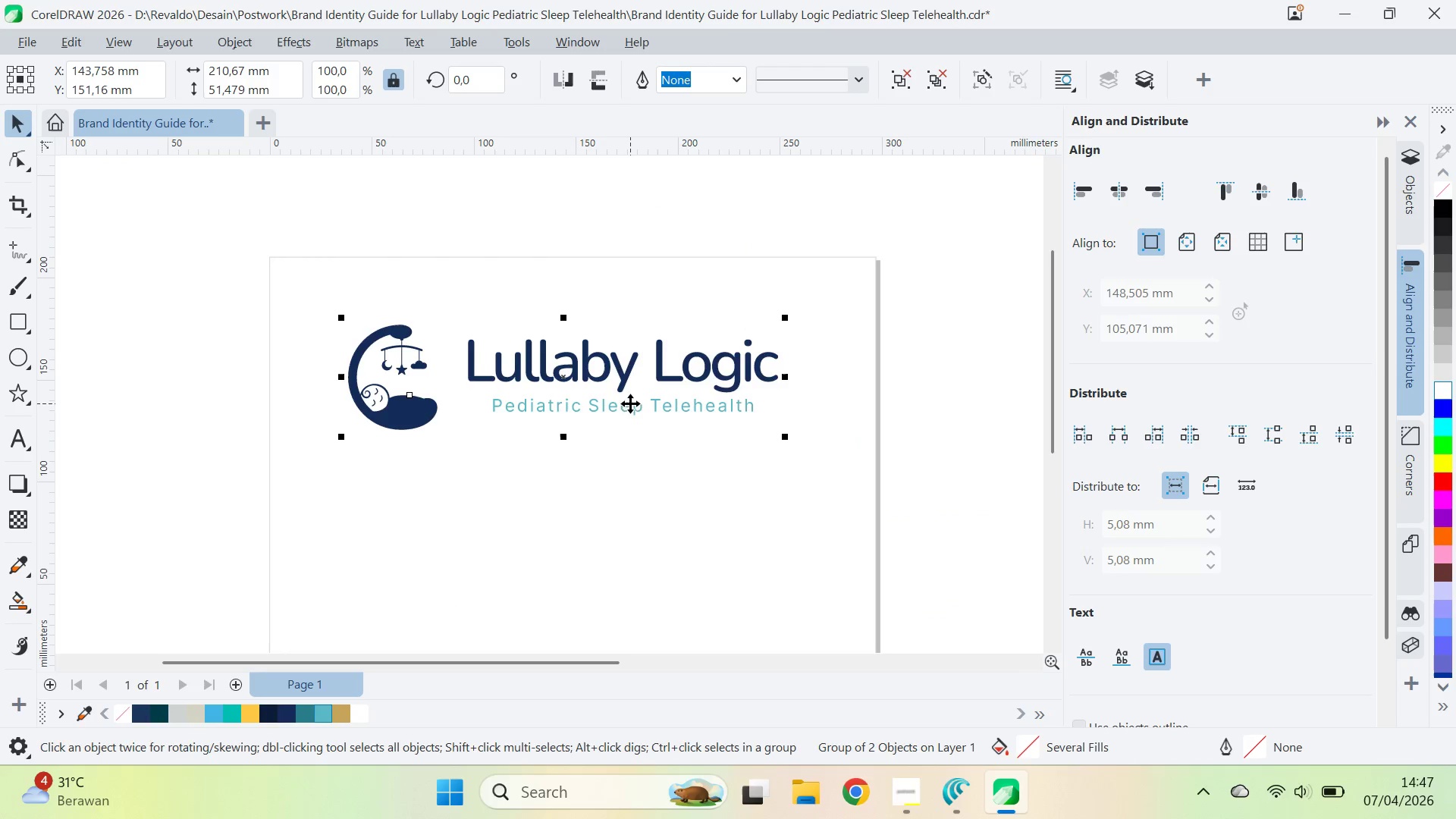 
left_click_drag(start_coordinate=[630, 413], to_coordinate=[610, 576])
 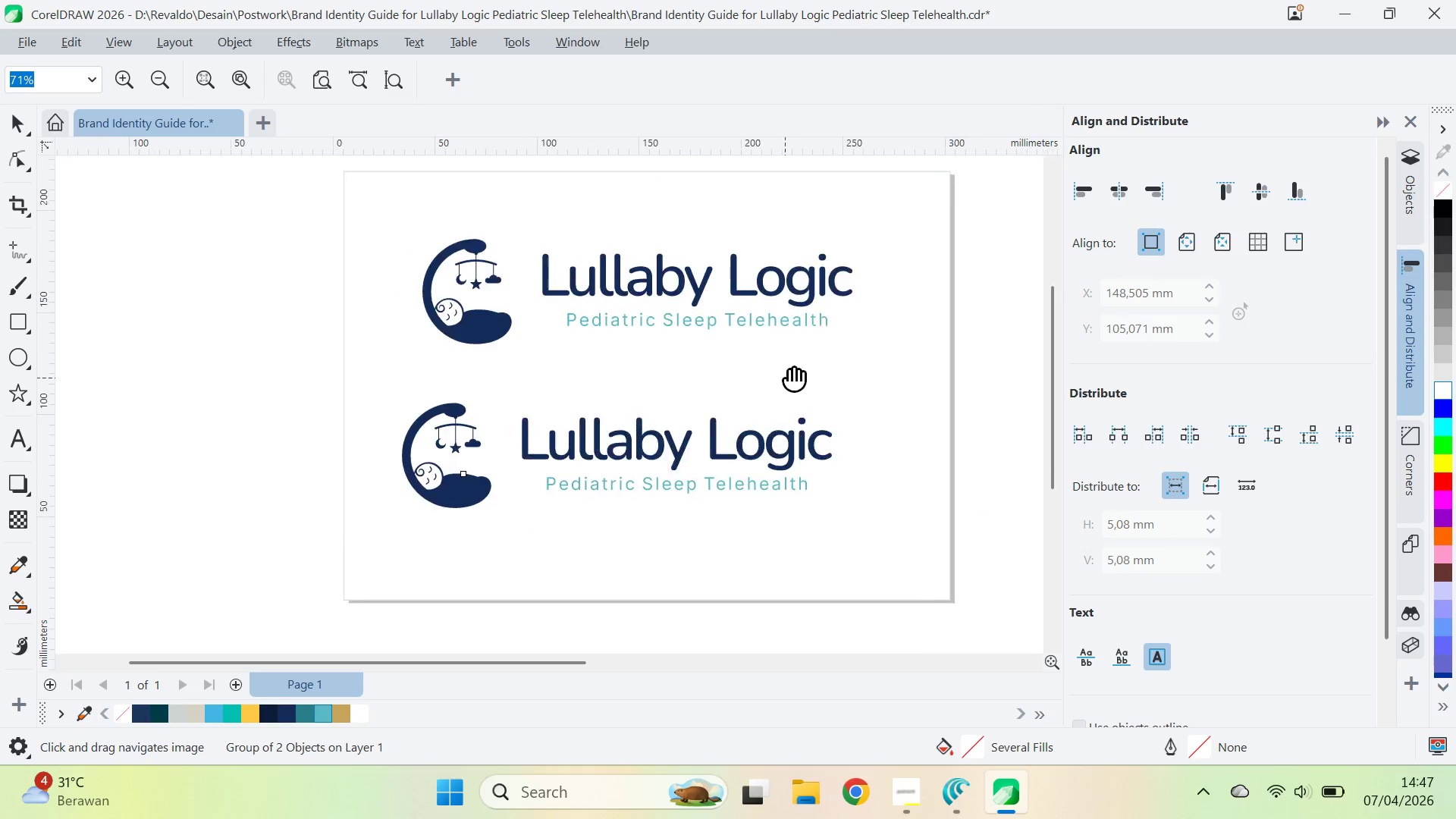 
hold_key(key=ShiftLeft, duration=0.61)
 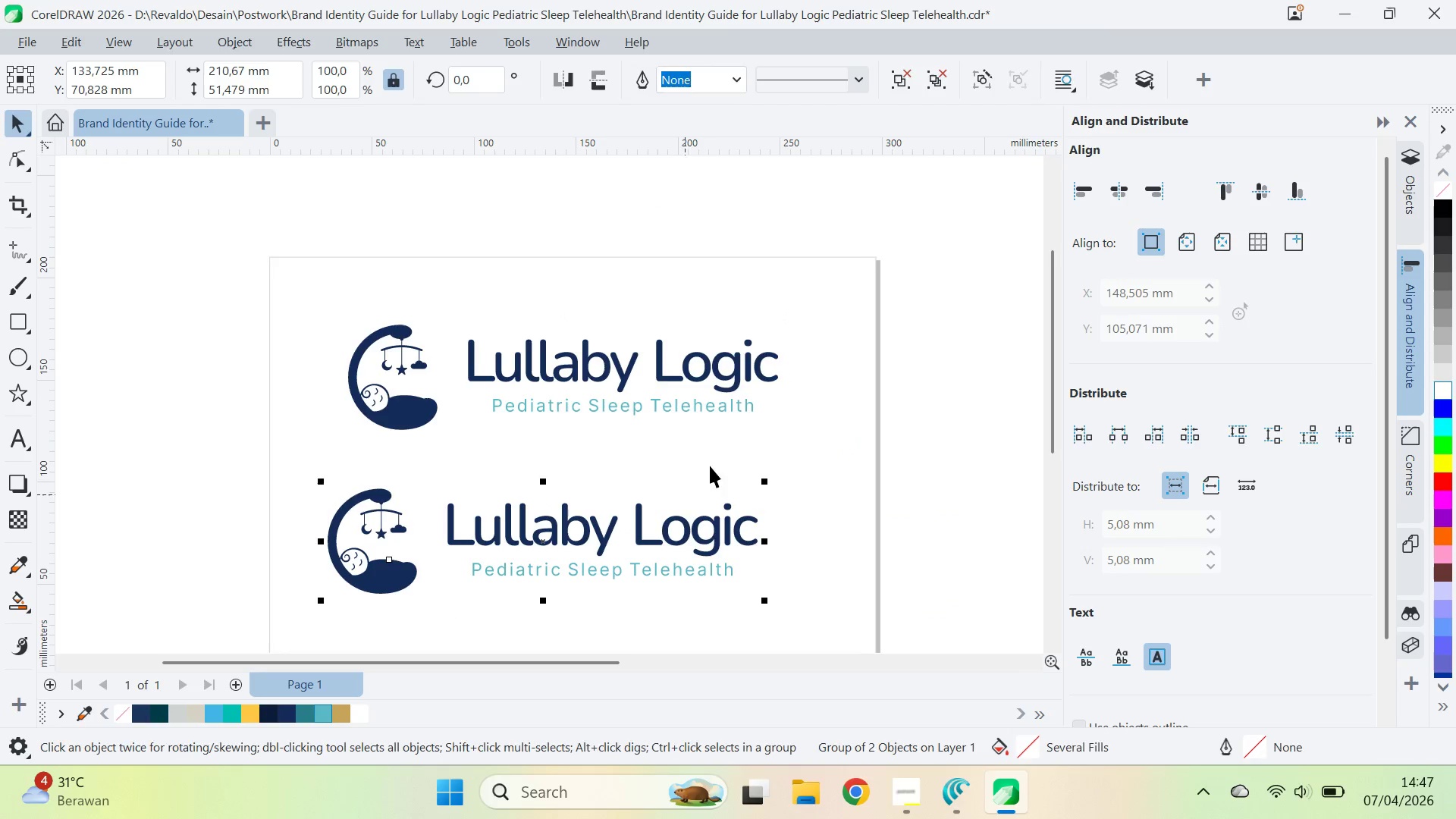 
type(qv)
 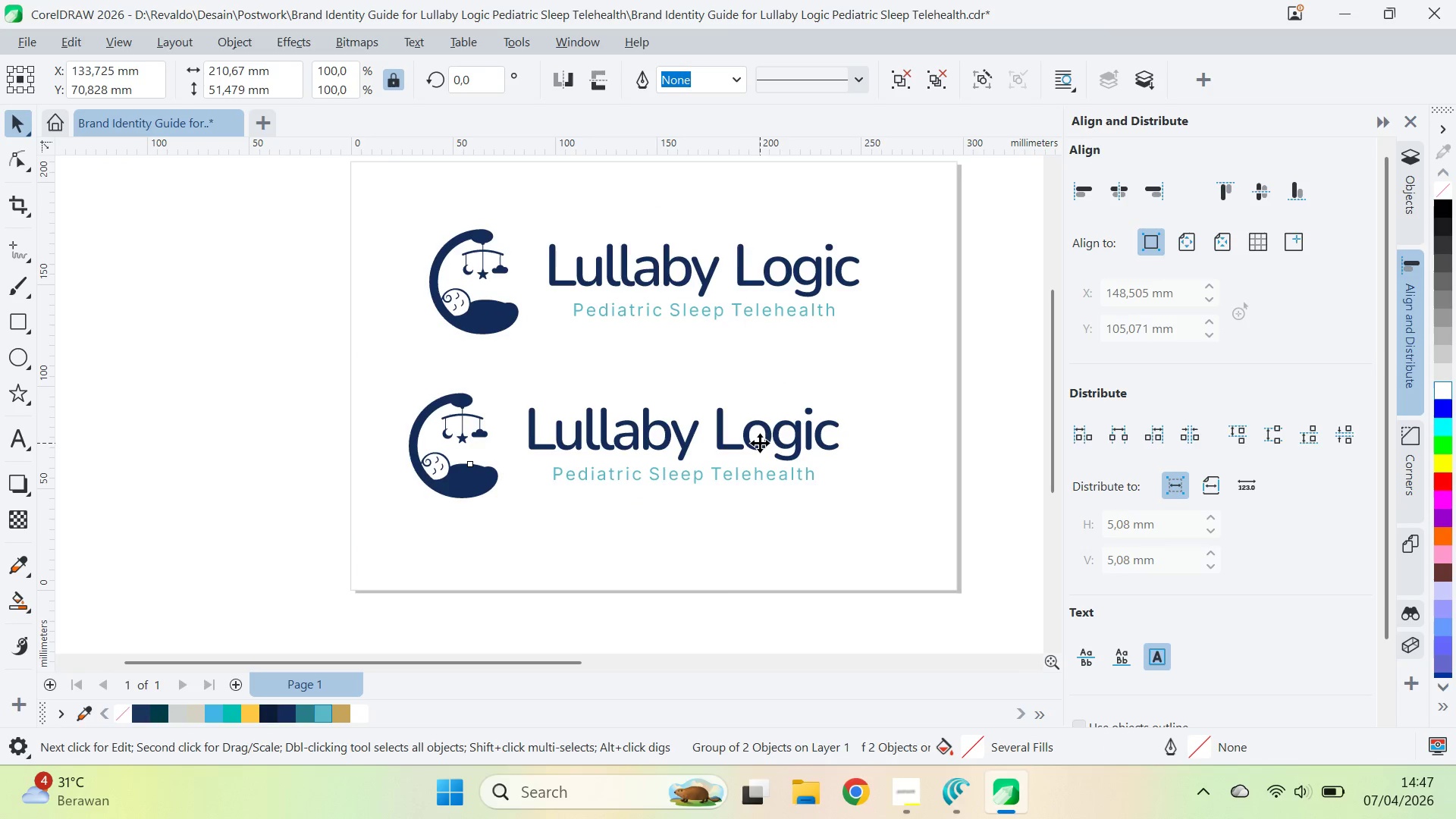 
left_click_drag(start_coordinate=[711, 463], to_coordinate=[792, 369])
 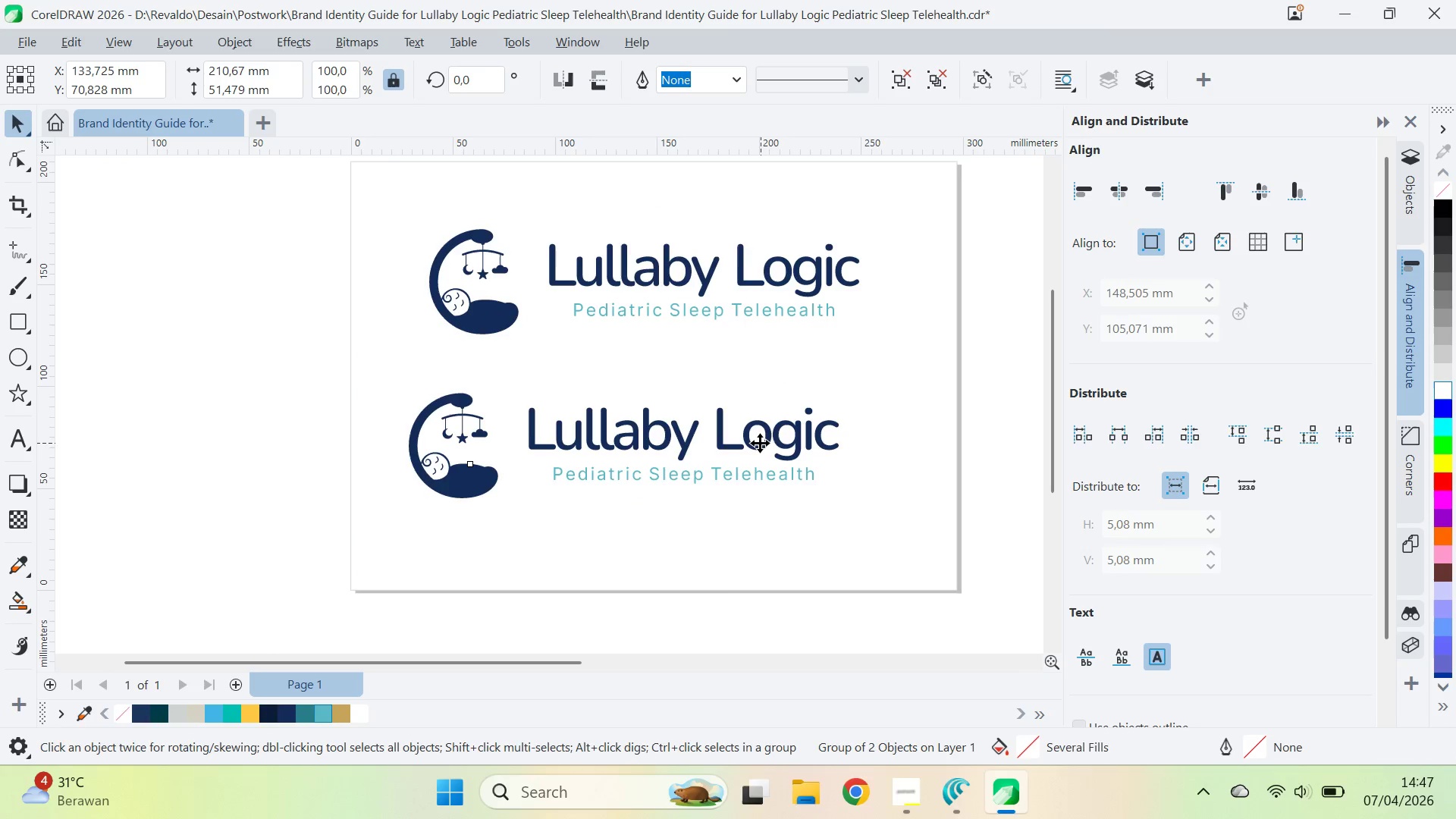 
left_click([760, 443])
 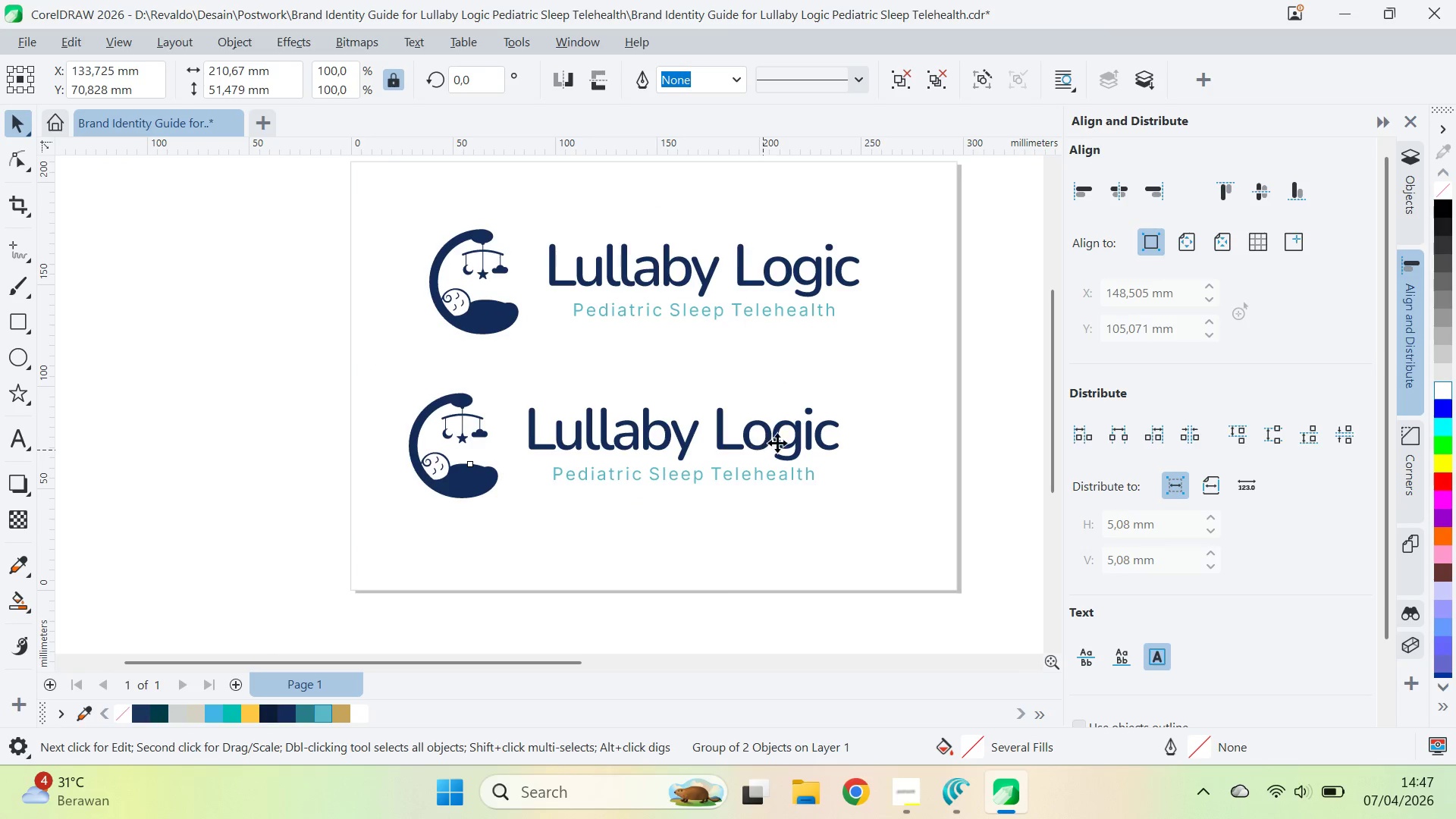 
type(qv)
 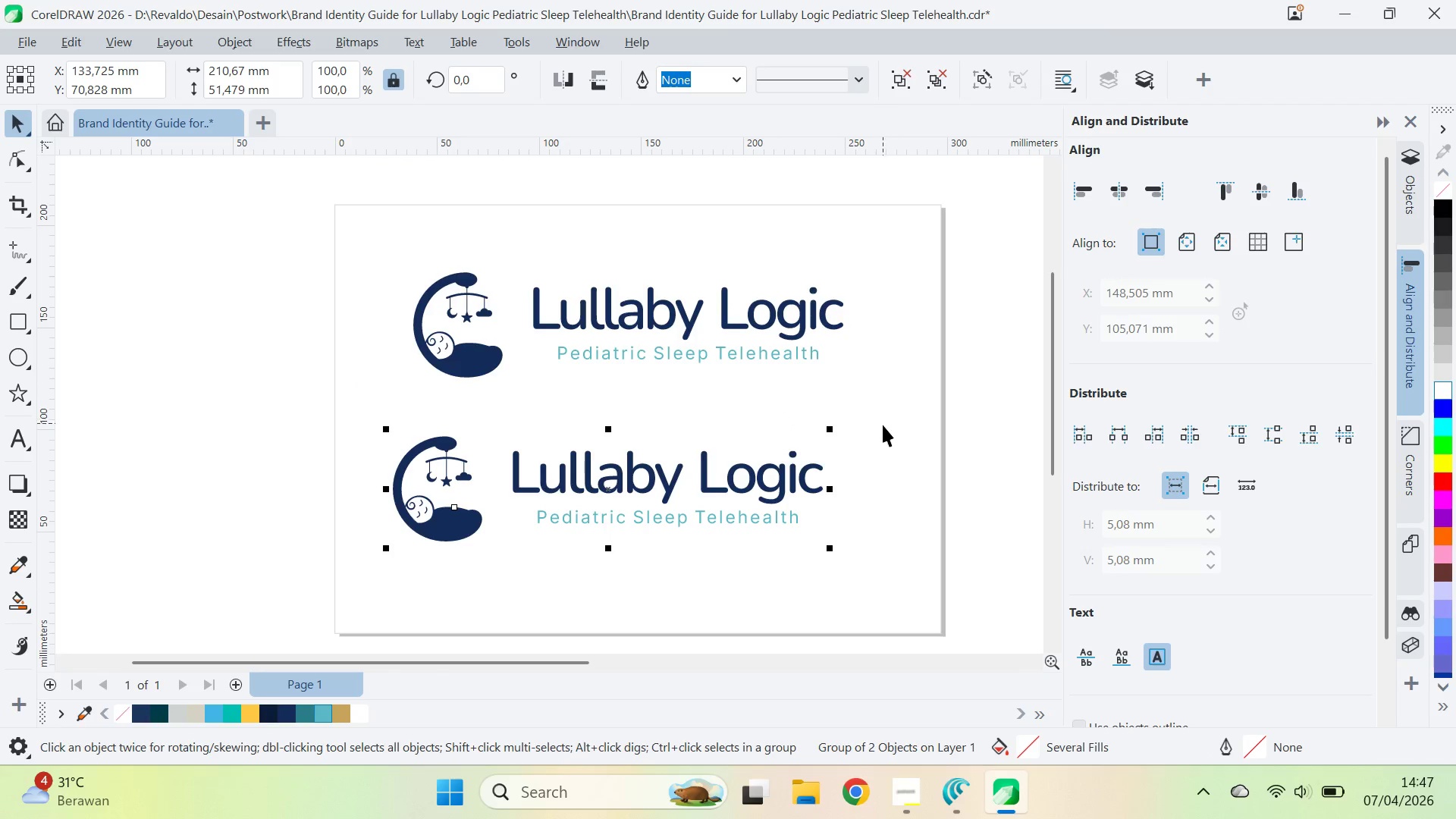 
left_click_drag(start_coordinate=[834, 412], to_coordinate=[776, 411])
 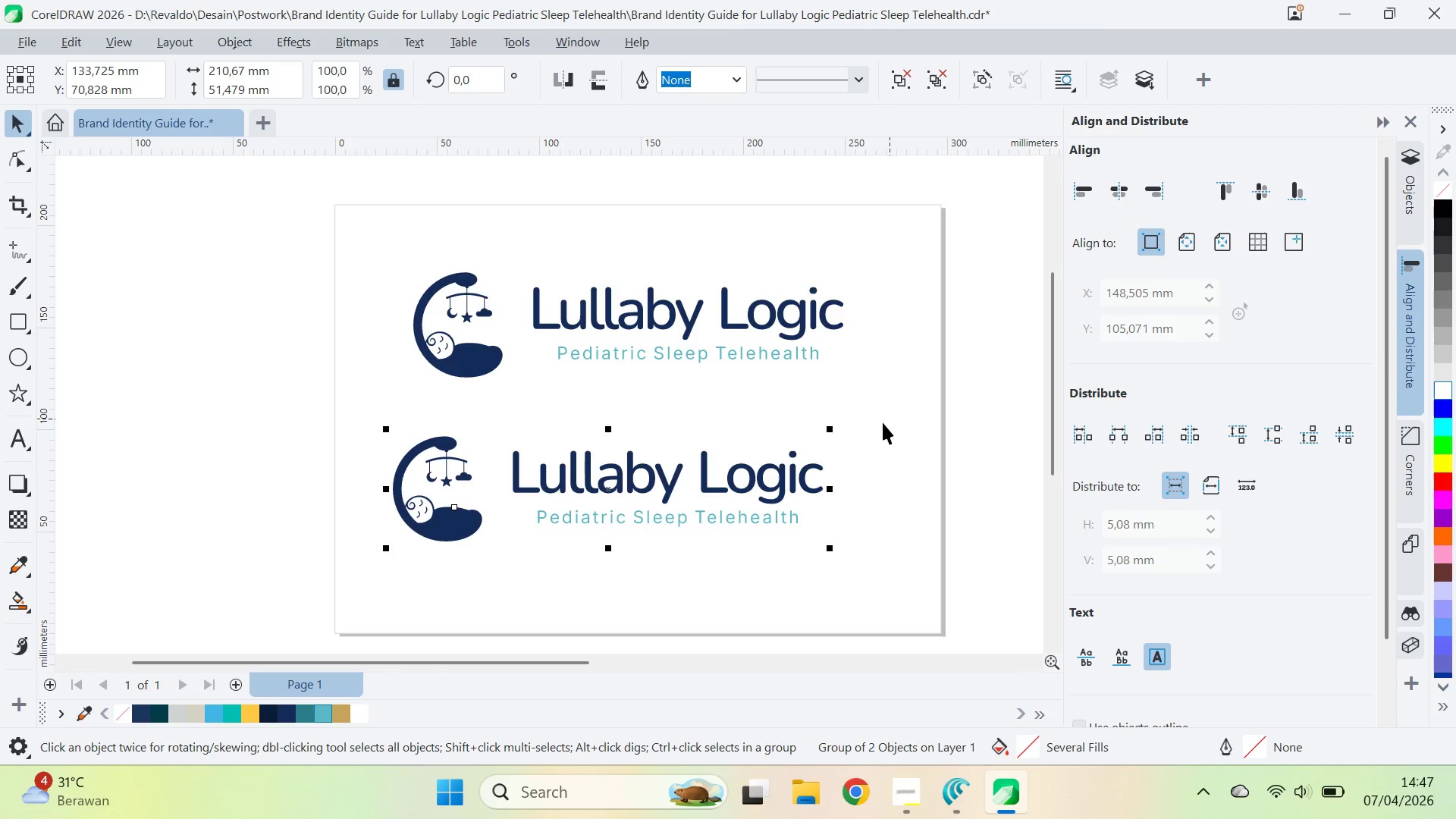 
key(Control+U)
 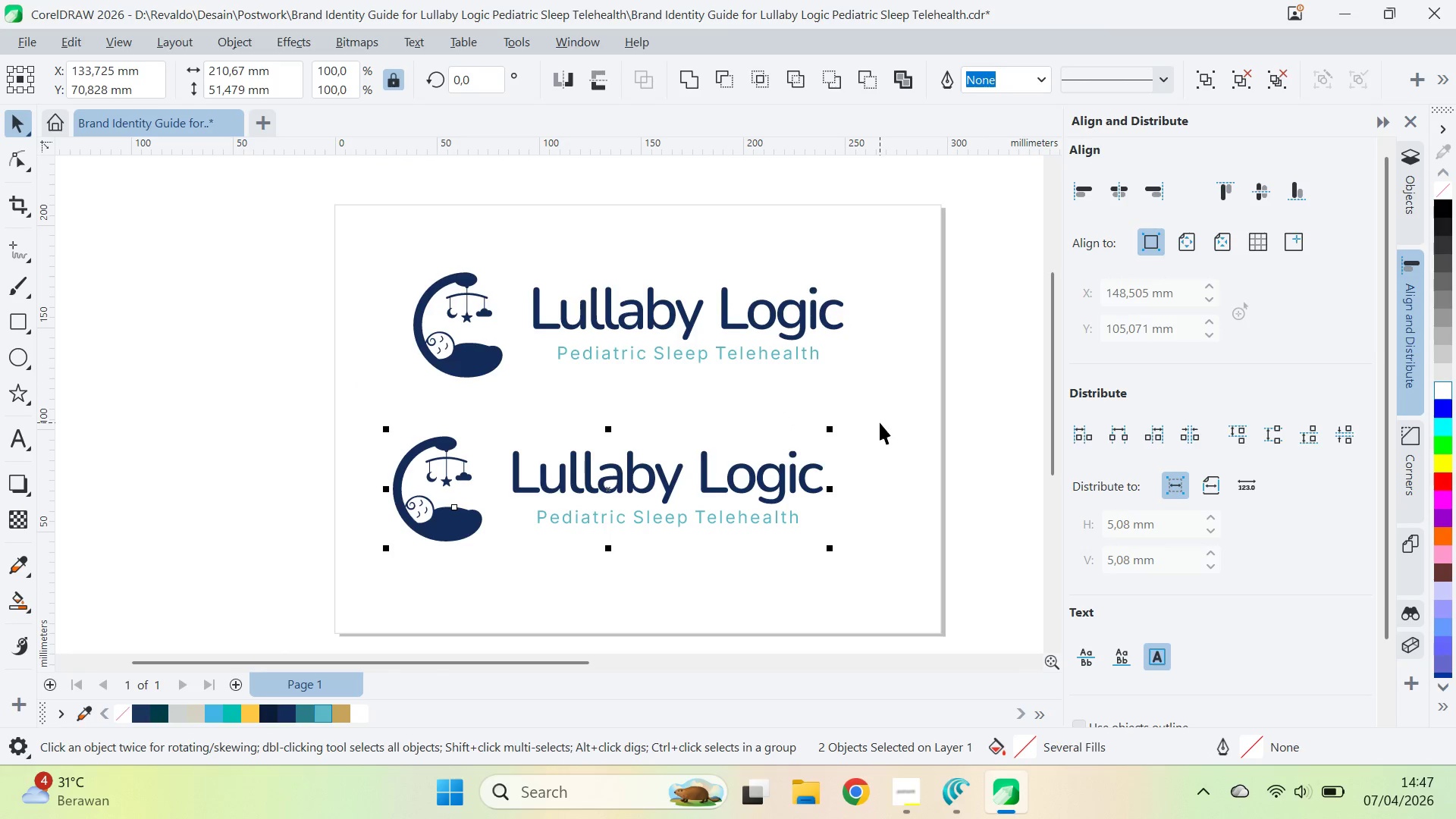 
key(Alt+AltLeft)
 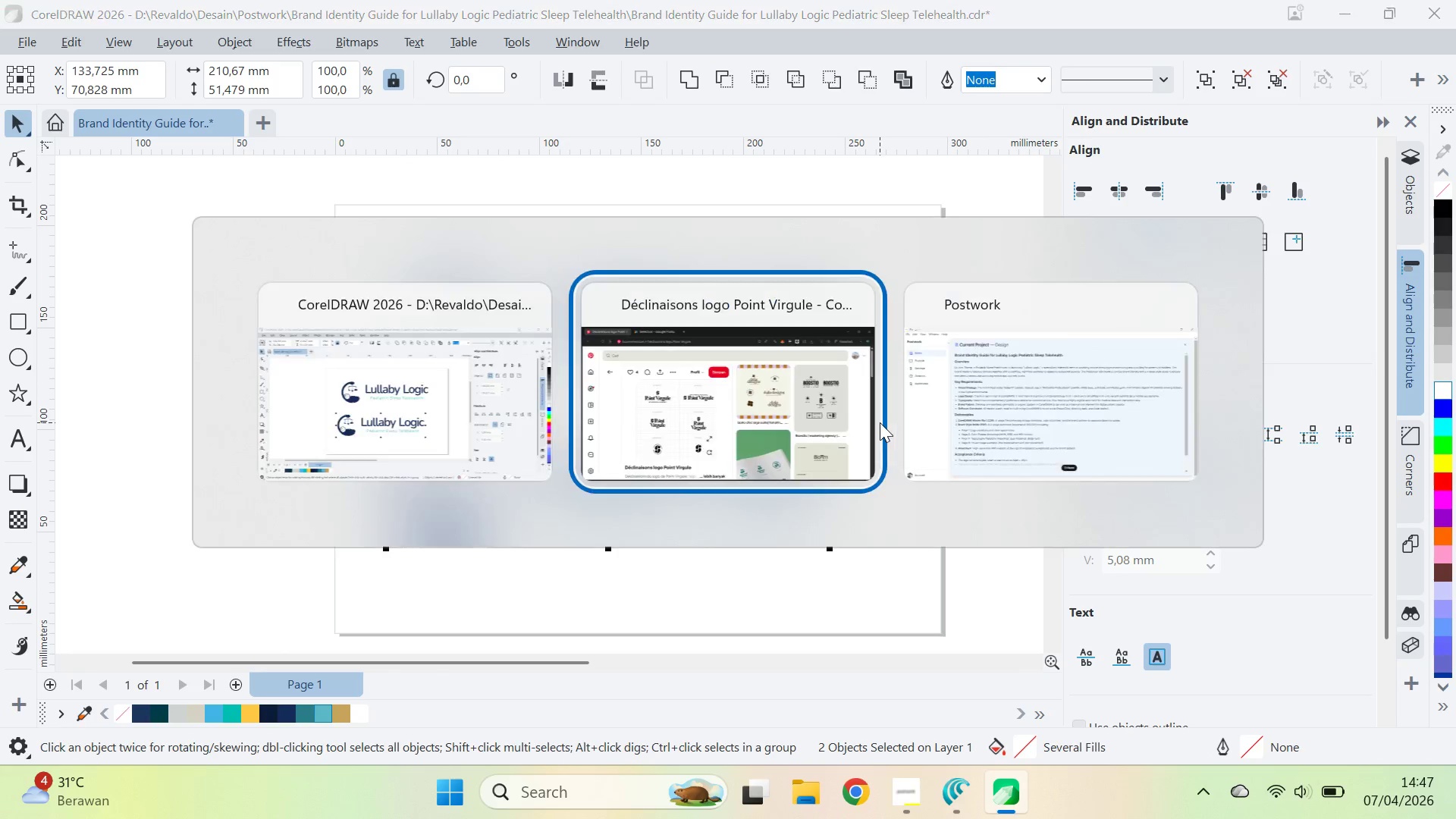 
key(Alt+Tab)
 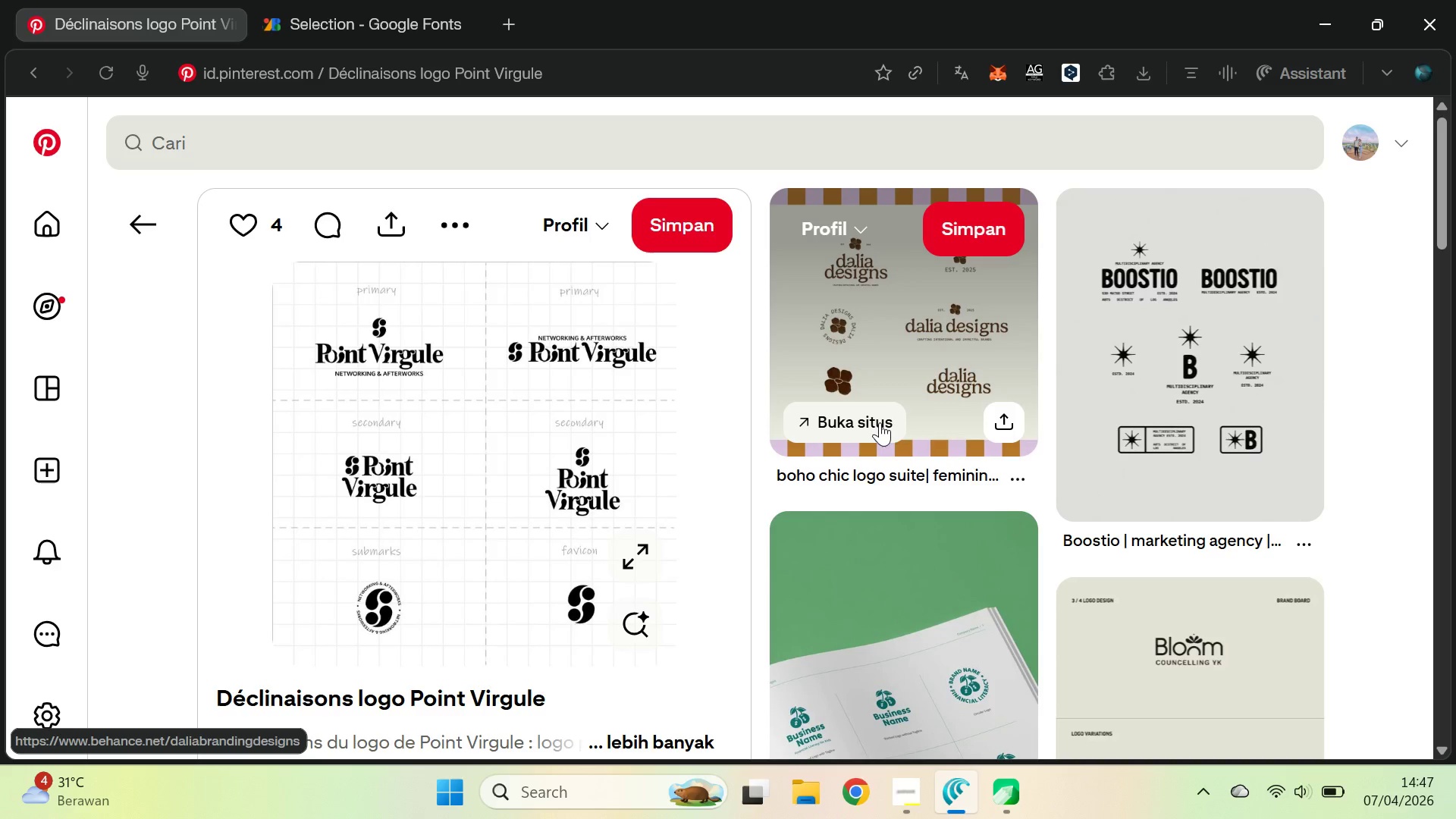 
key(Alt+AltLeft)
 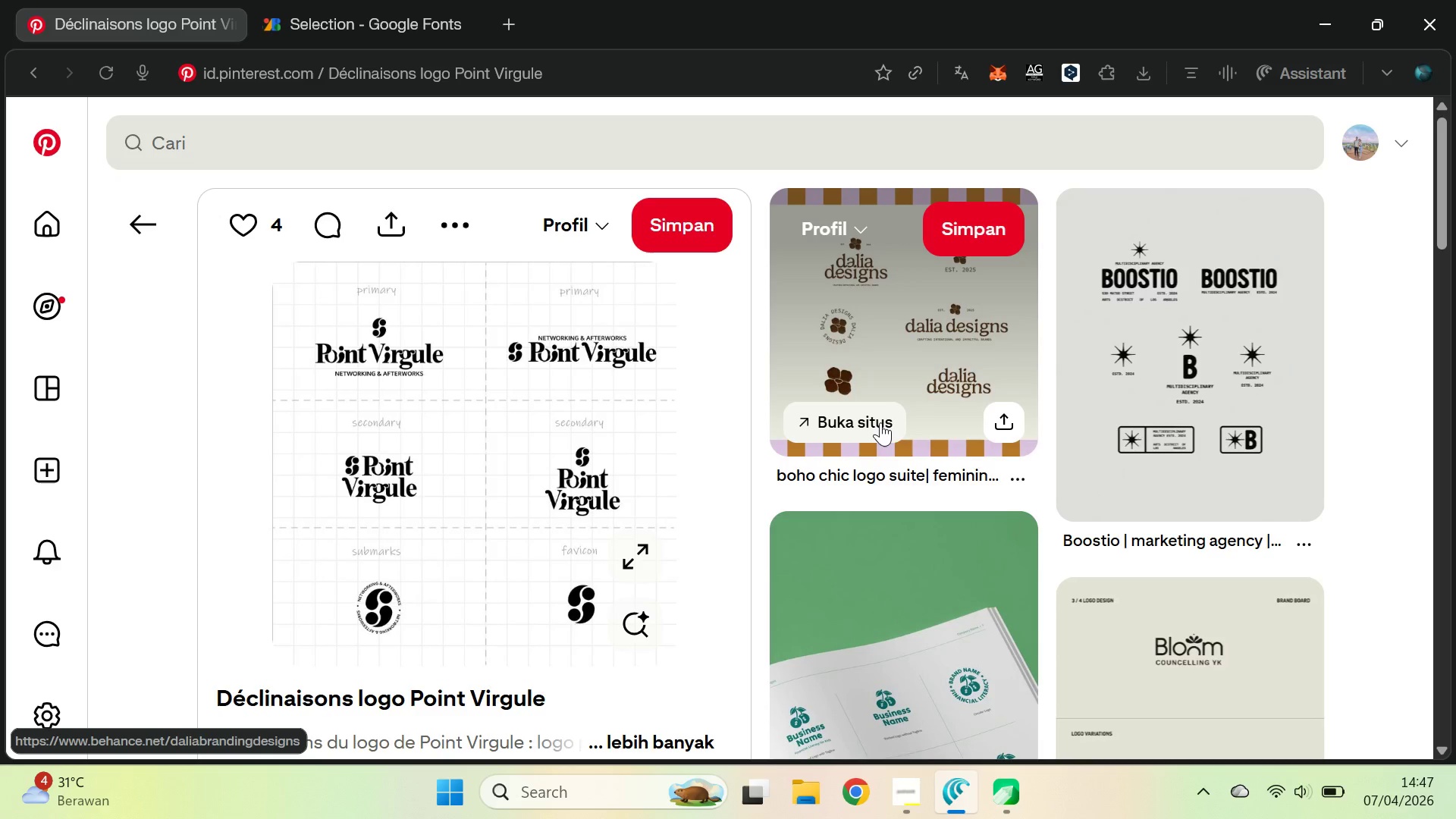 
key(Alt+Tab)
 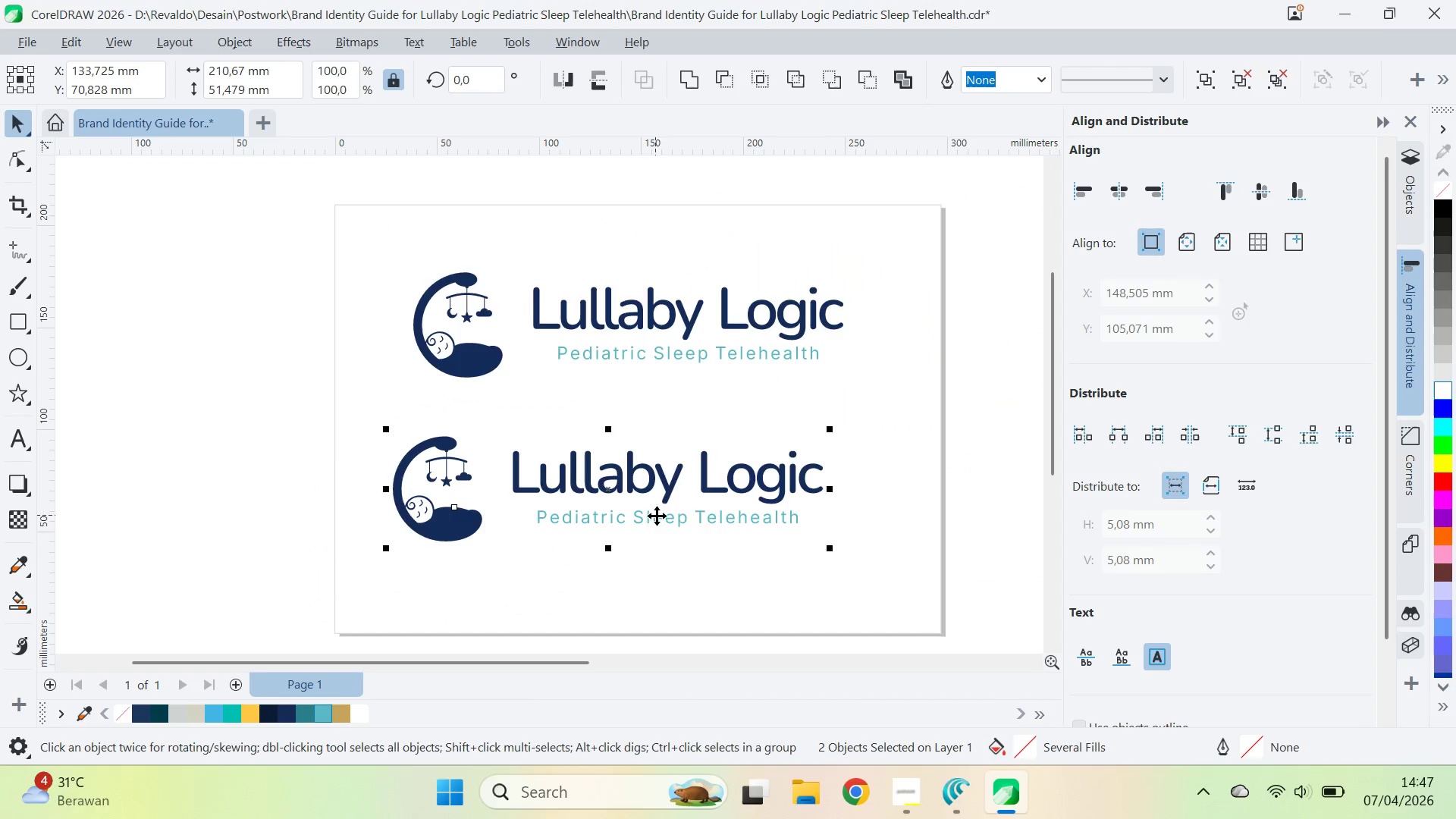 
left_click([698, 557])
 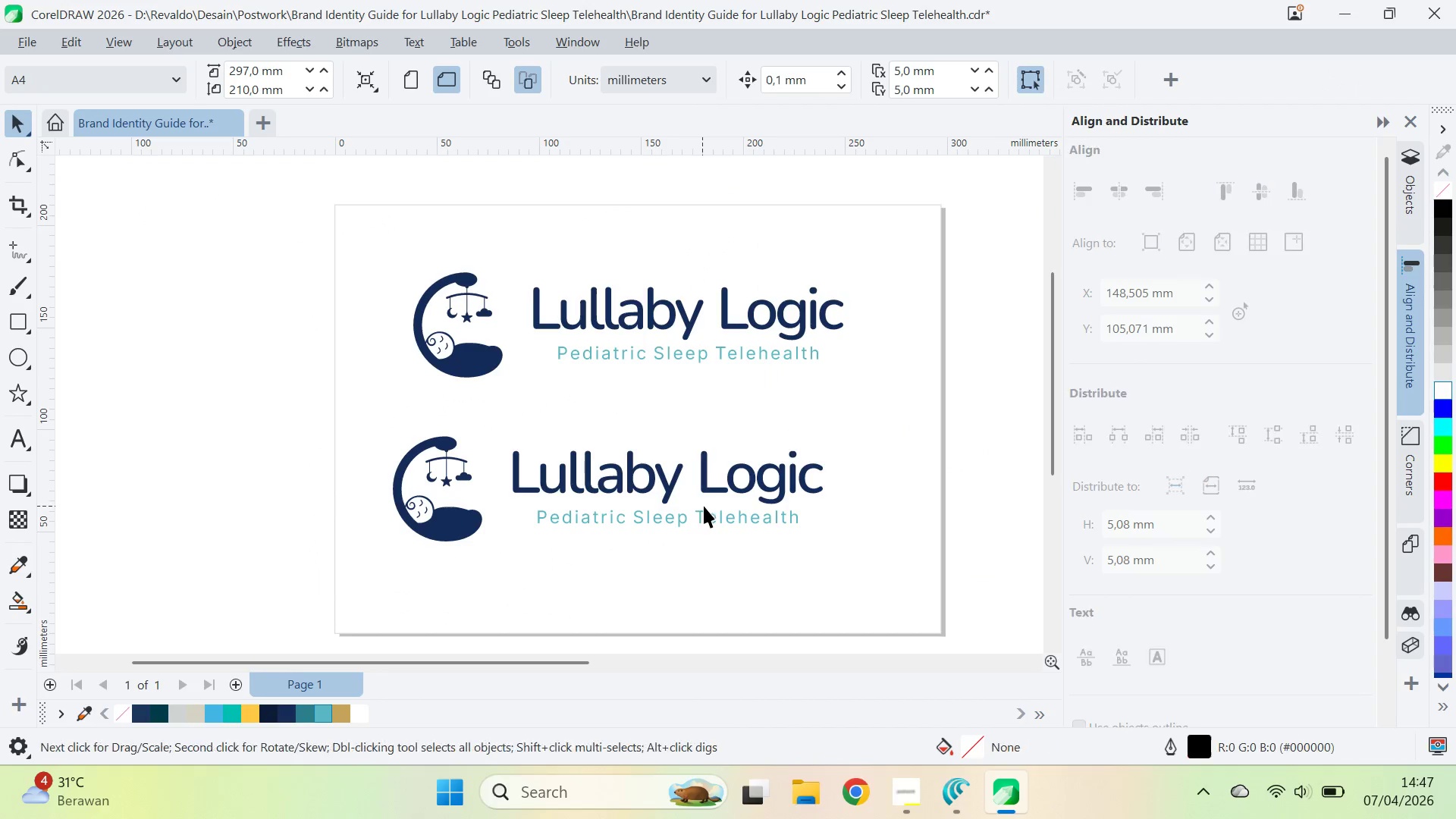 
left_click_drag(start_coordinate=[703, 506], to_coordinate=[707, 517])
 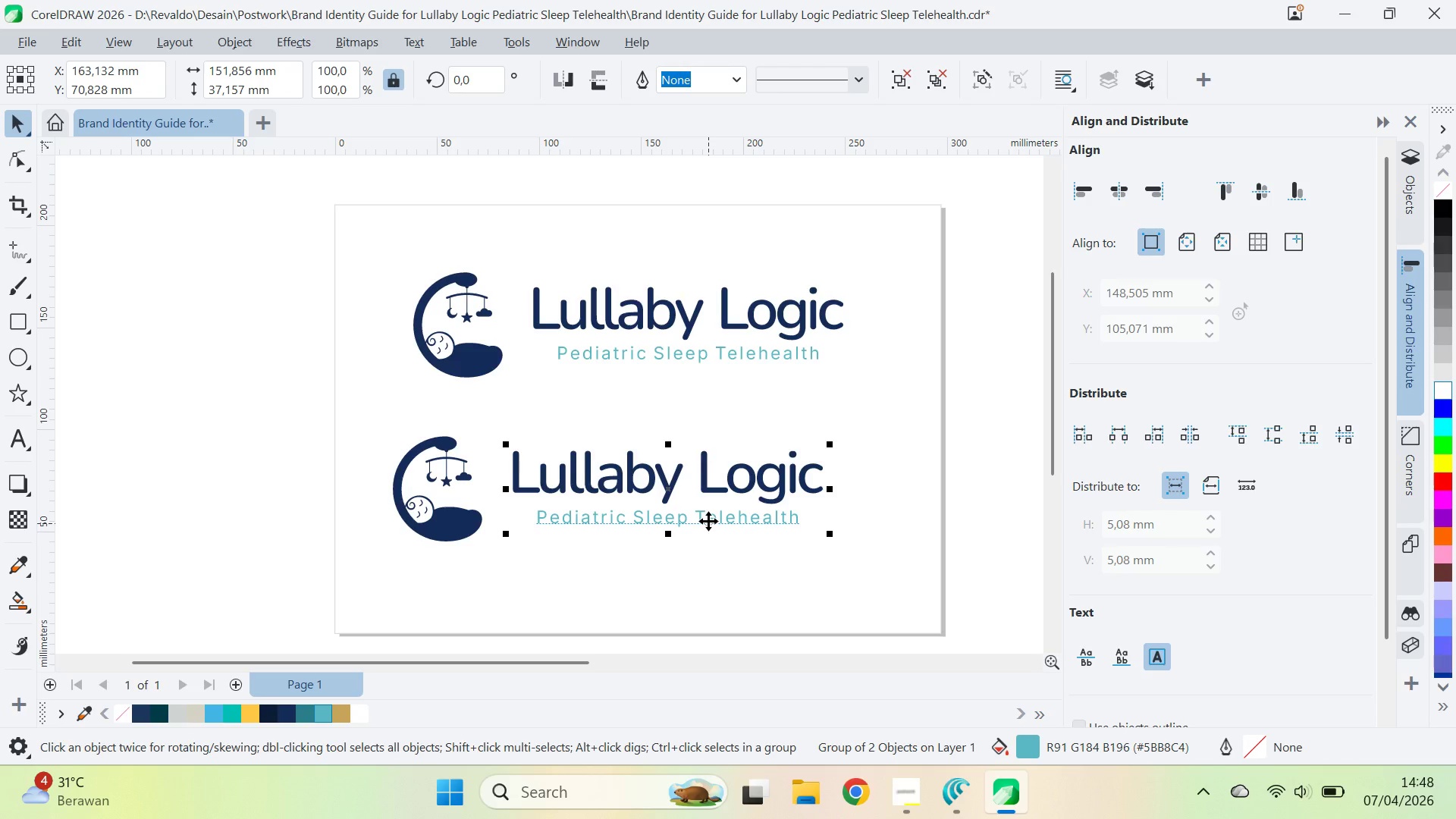 
key(Control+Y)
 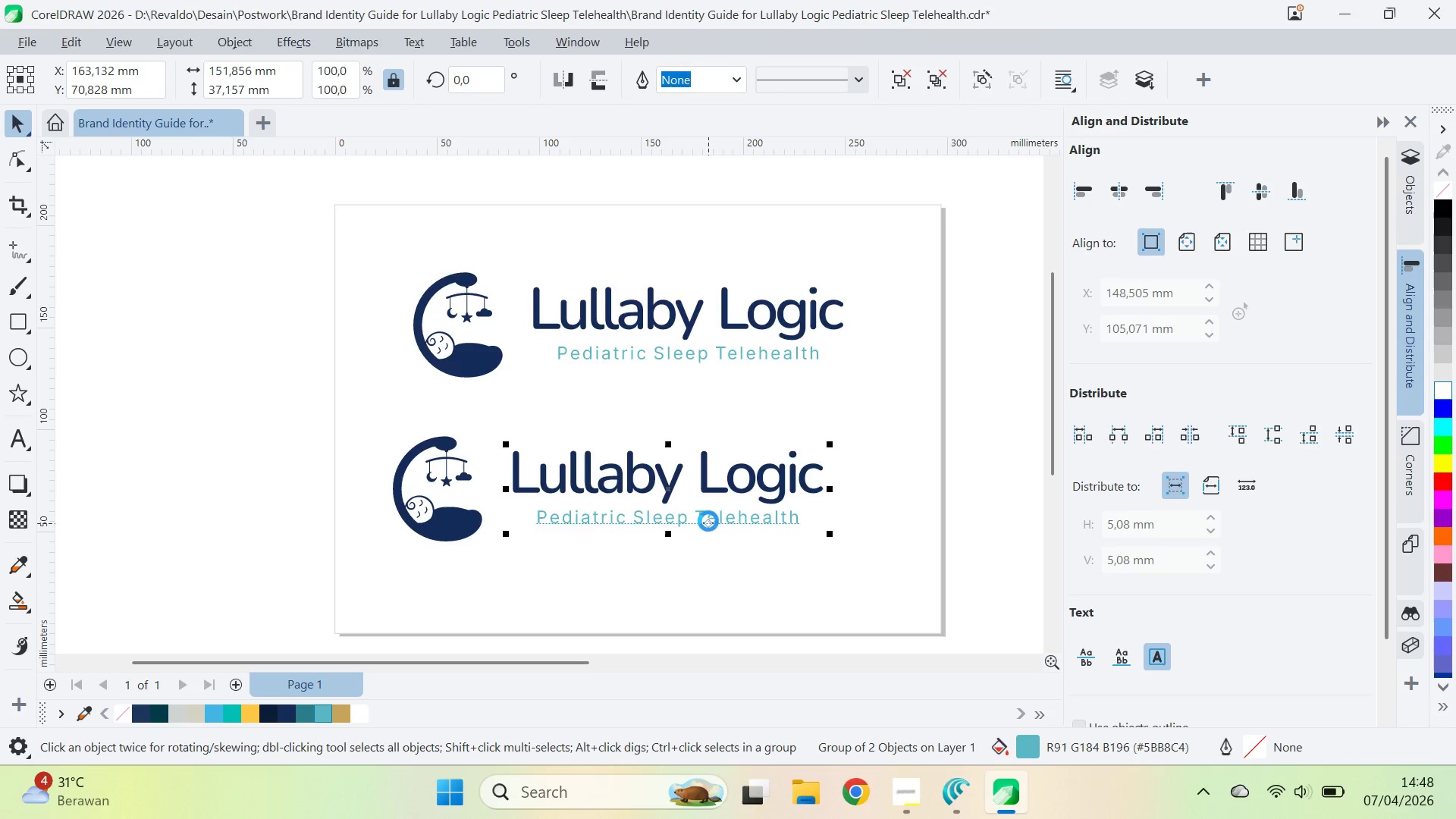 
key(Control+U)
 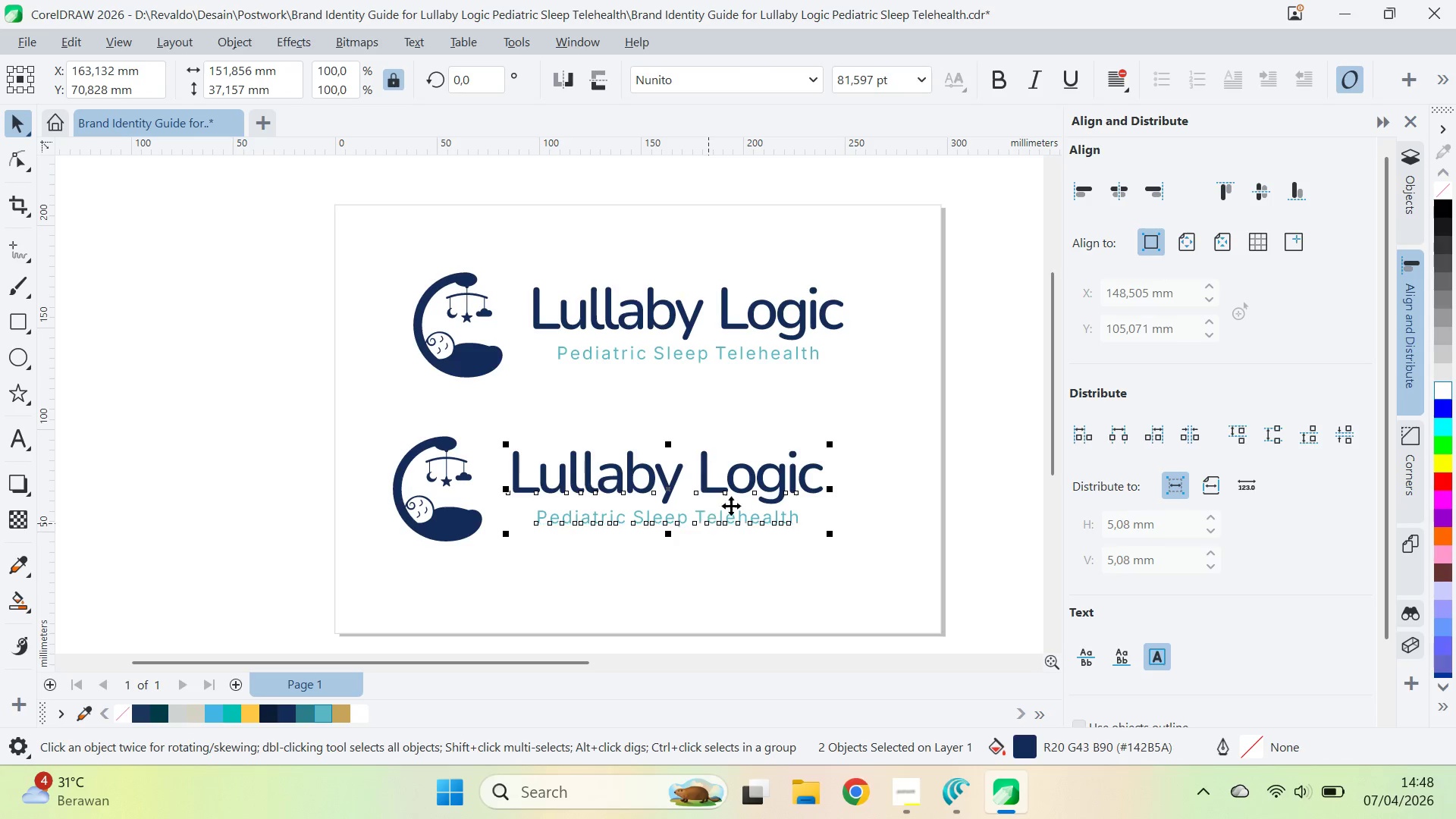 
double_click([773, 516])
 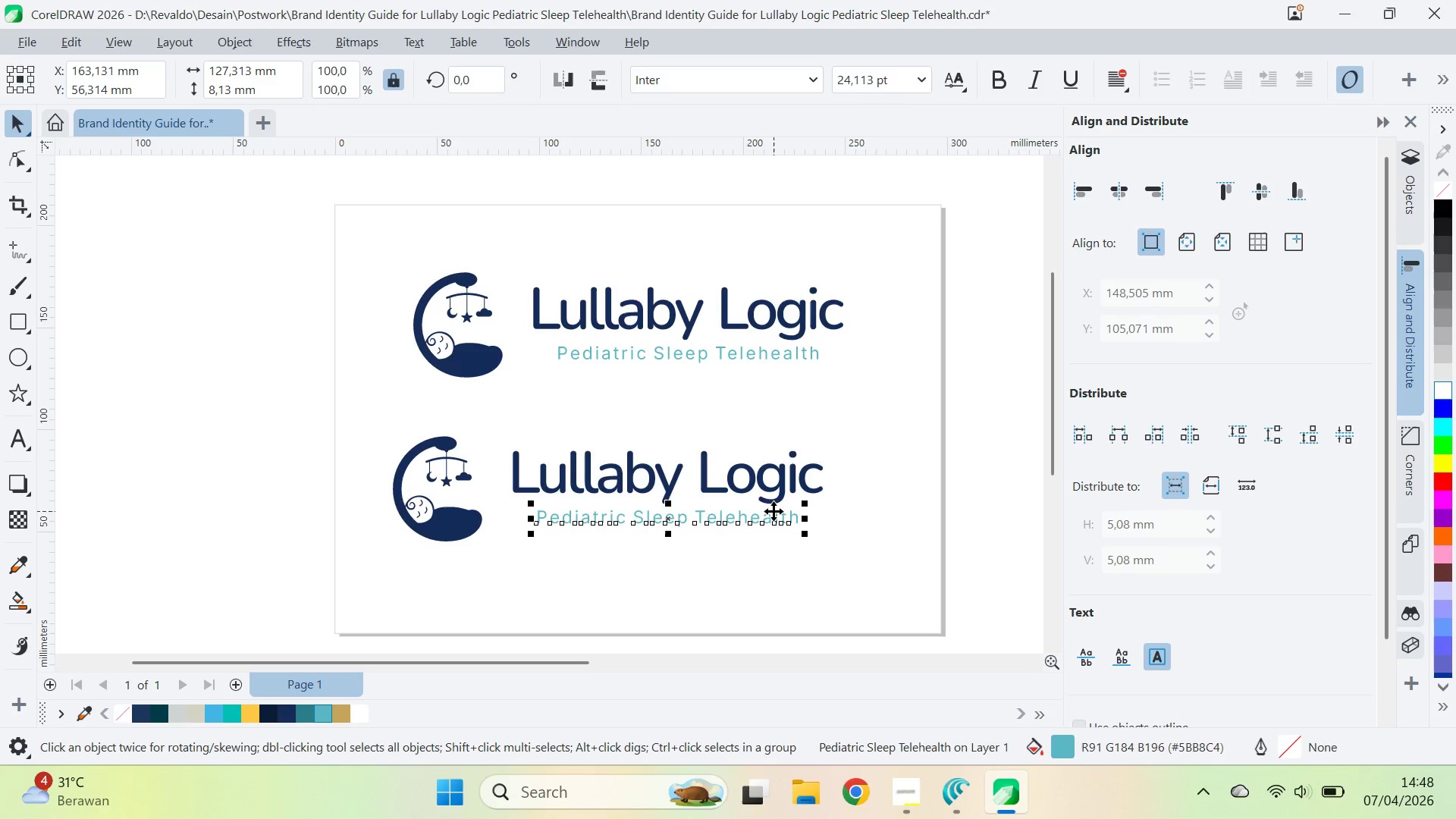 
key(Delete)
 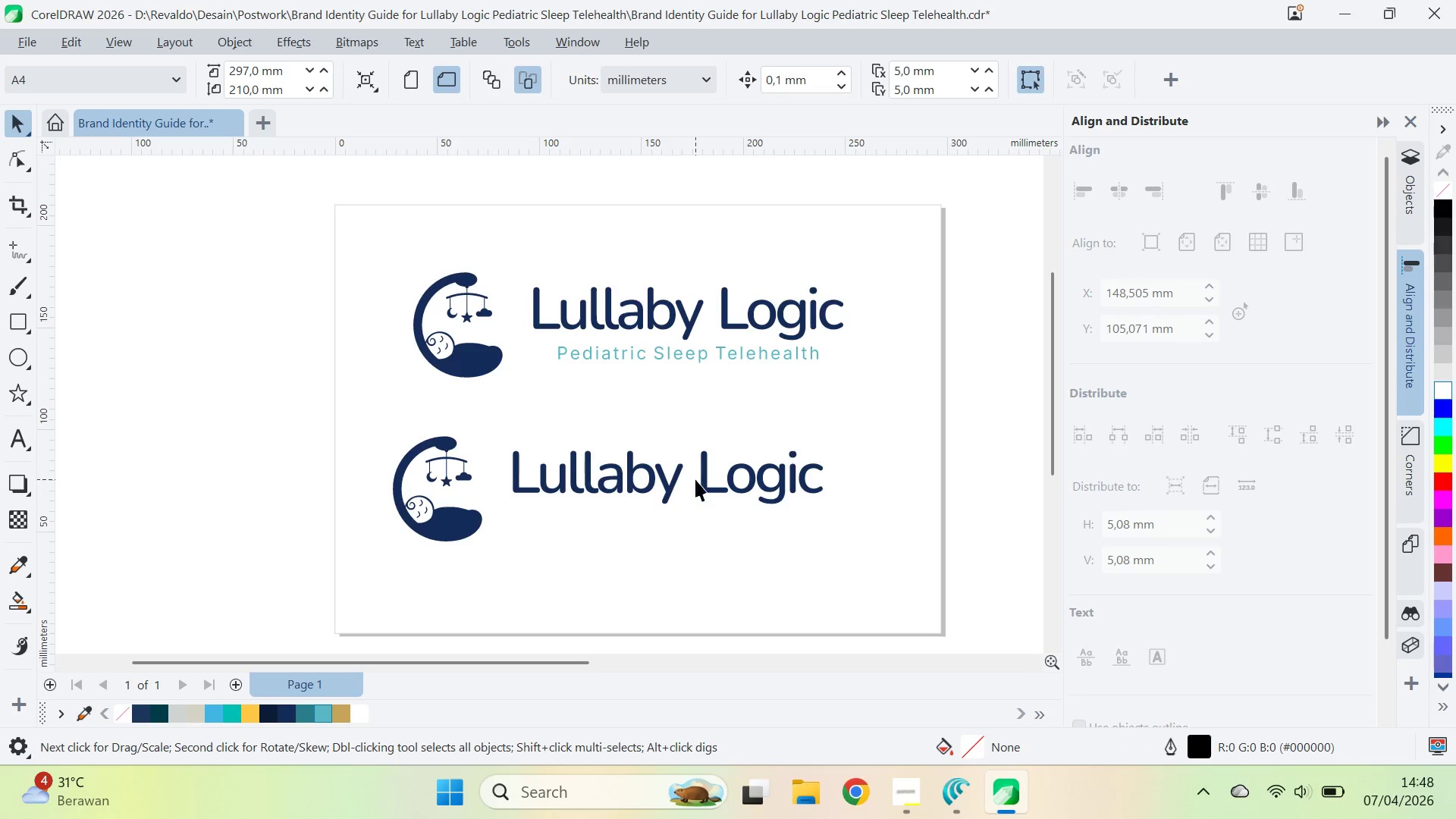 
double_click([698, 476])
 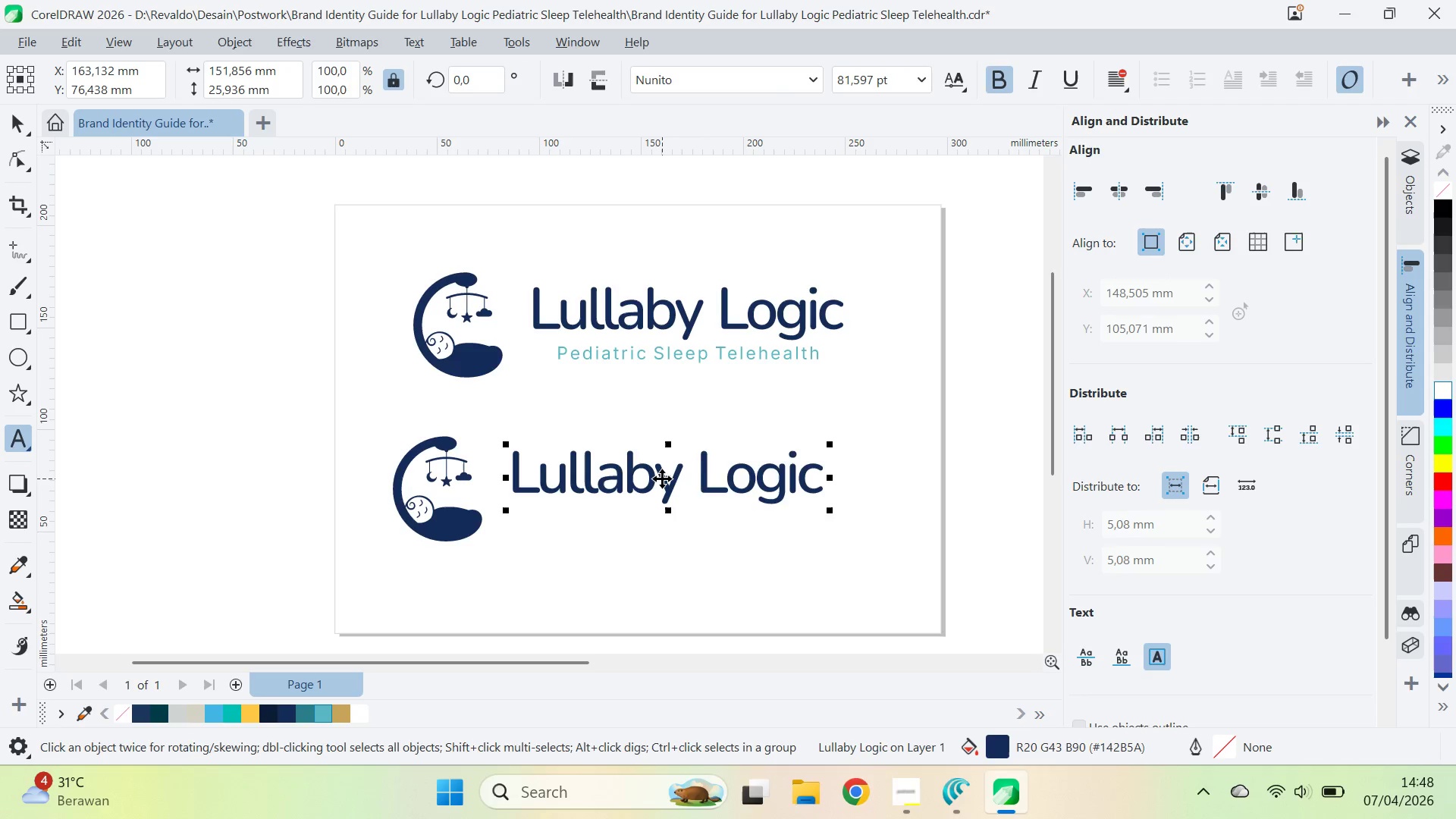 
key(Enter)
 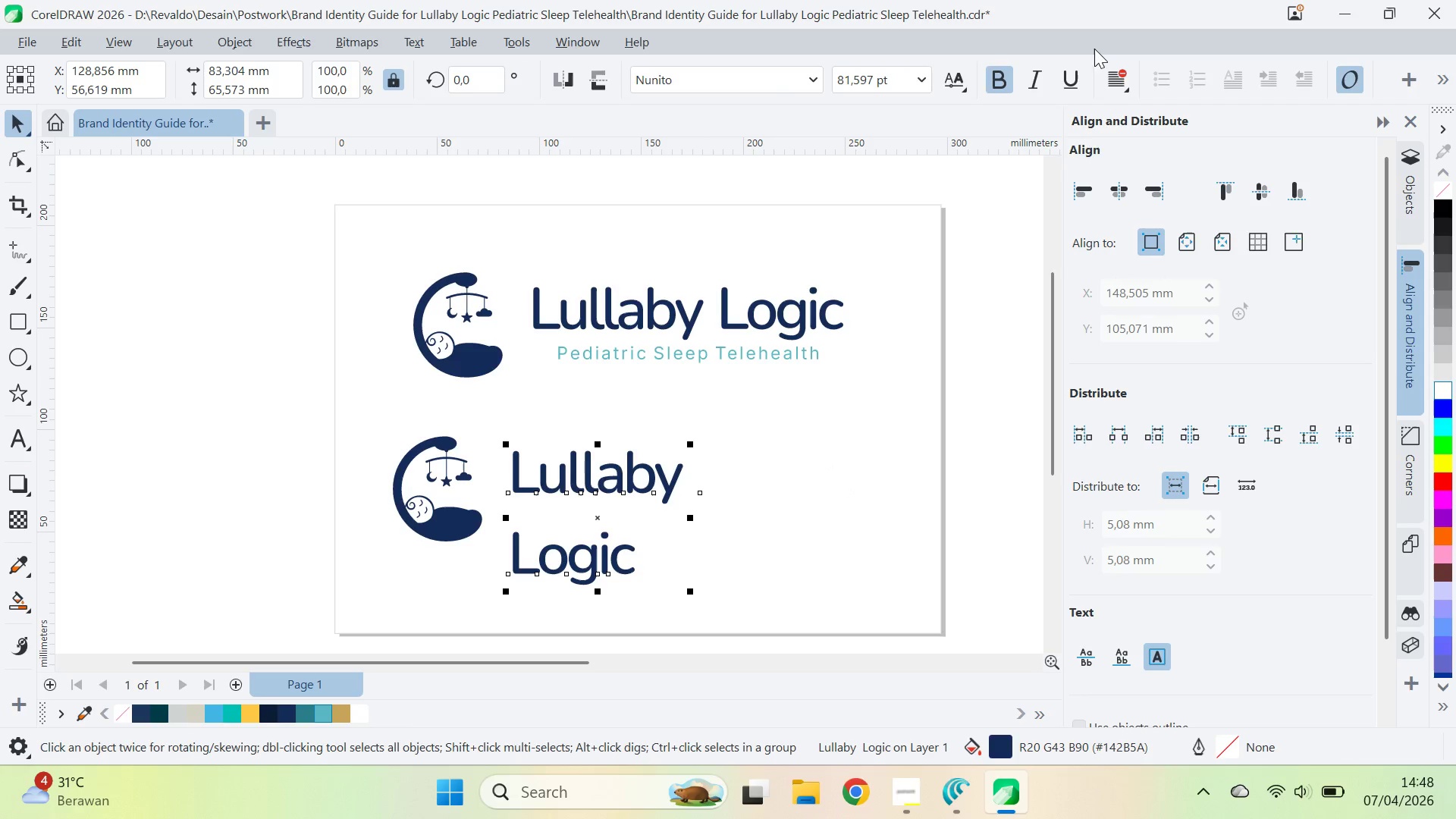 
left_click([1103, 83])
 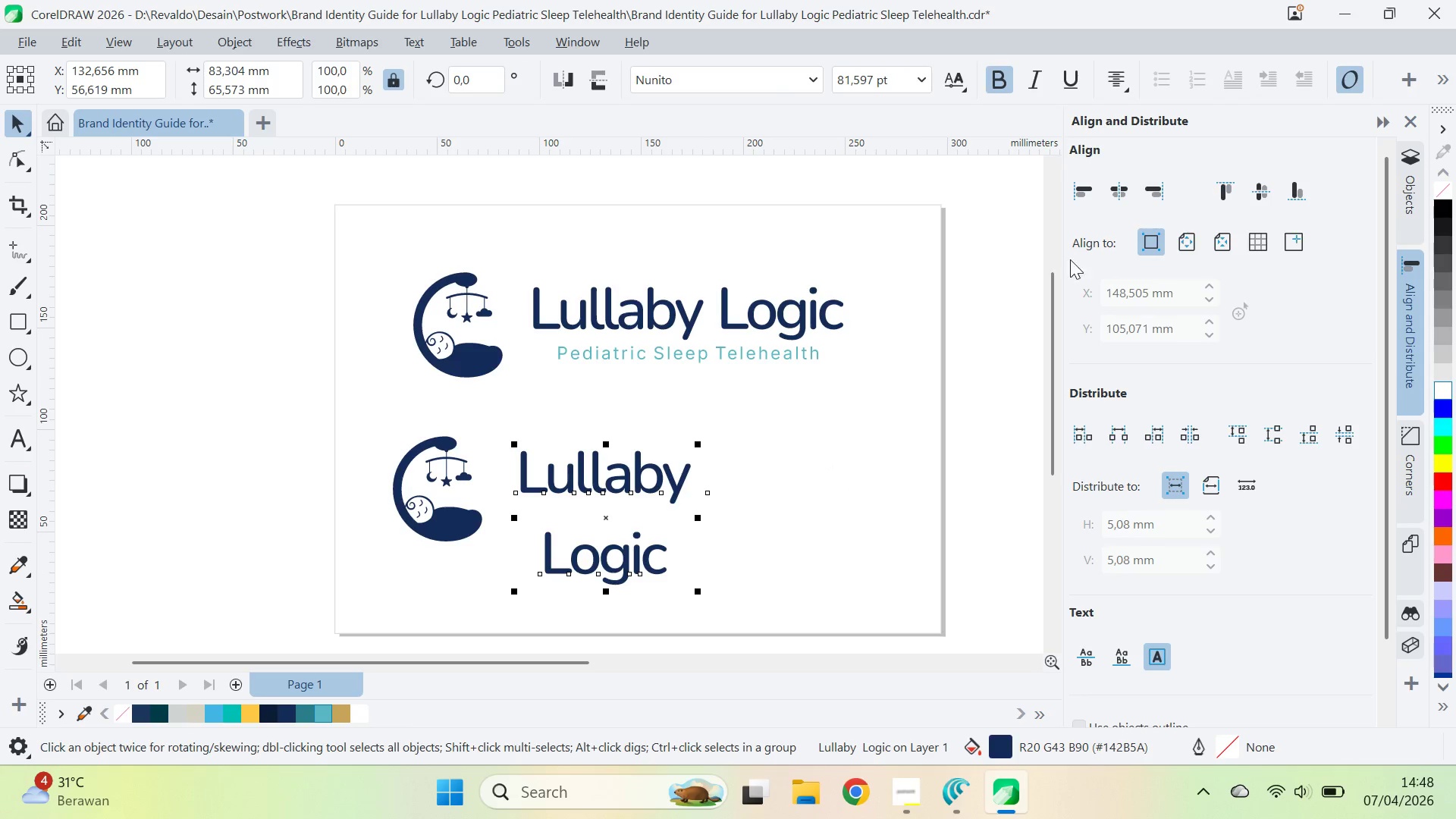 
type(za)
 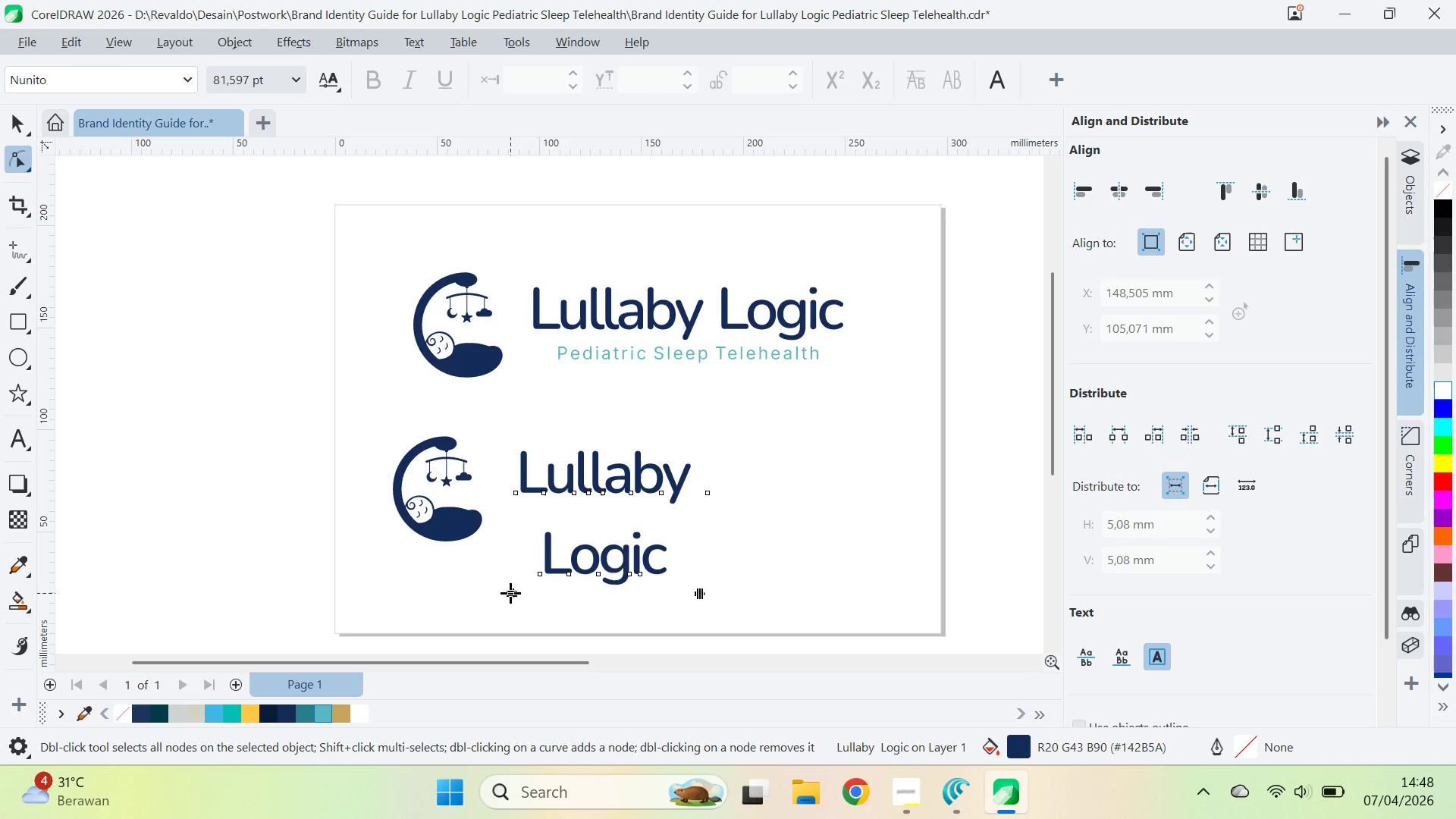 
left_click_drag(start_coordinate=[510, 593], to_coordinate=[526, 528])
 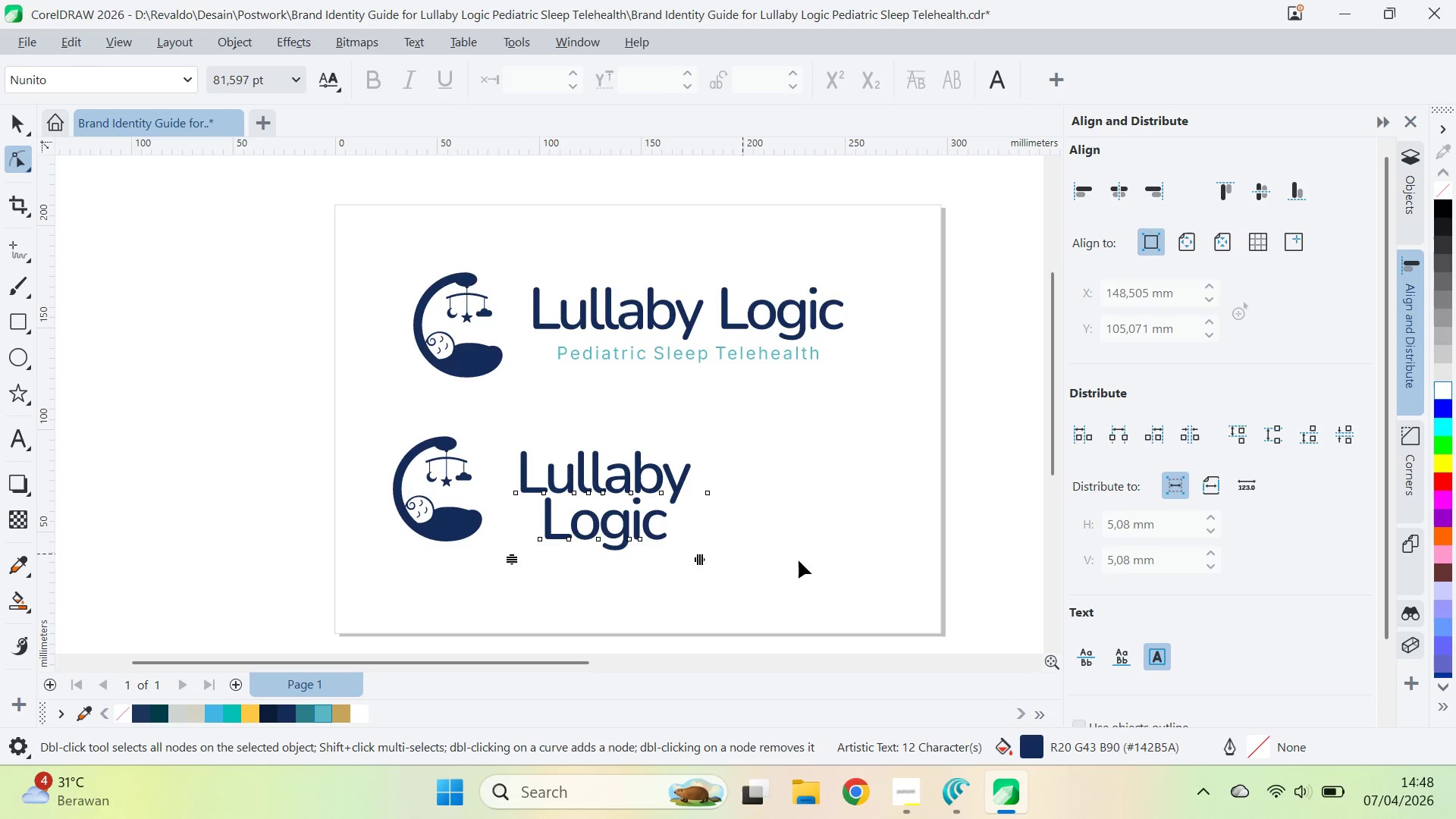 
left_click([833, 563])
 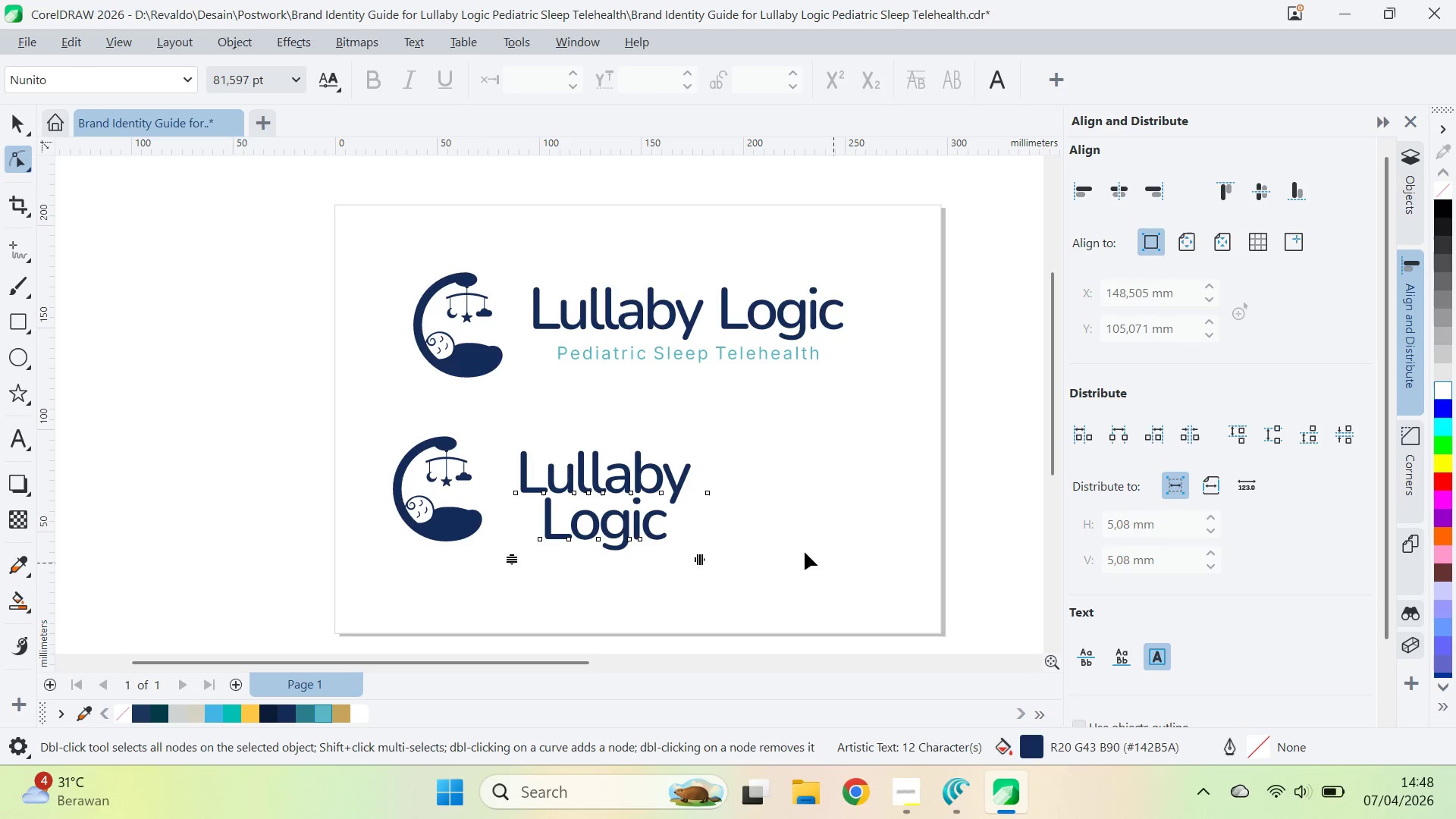 
key(V)
 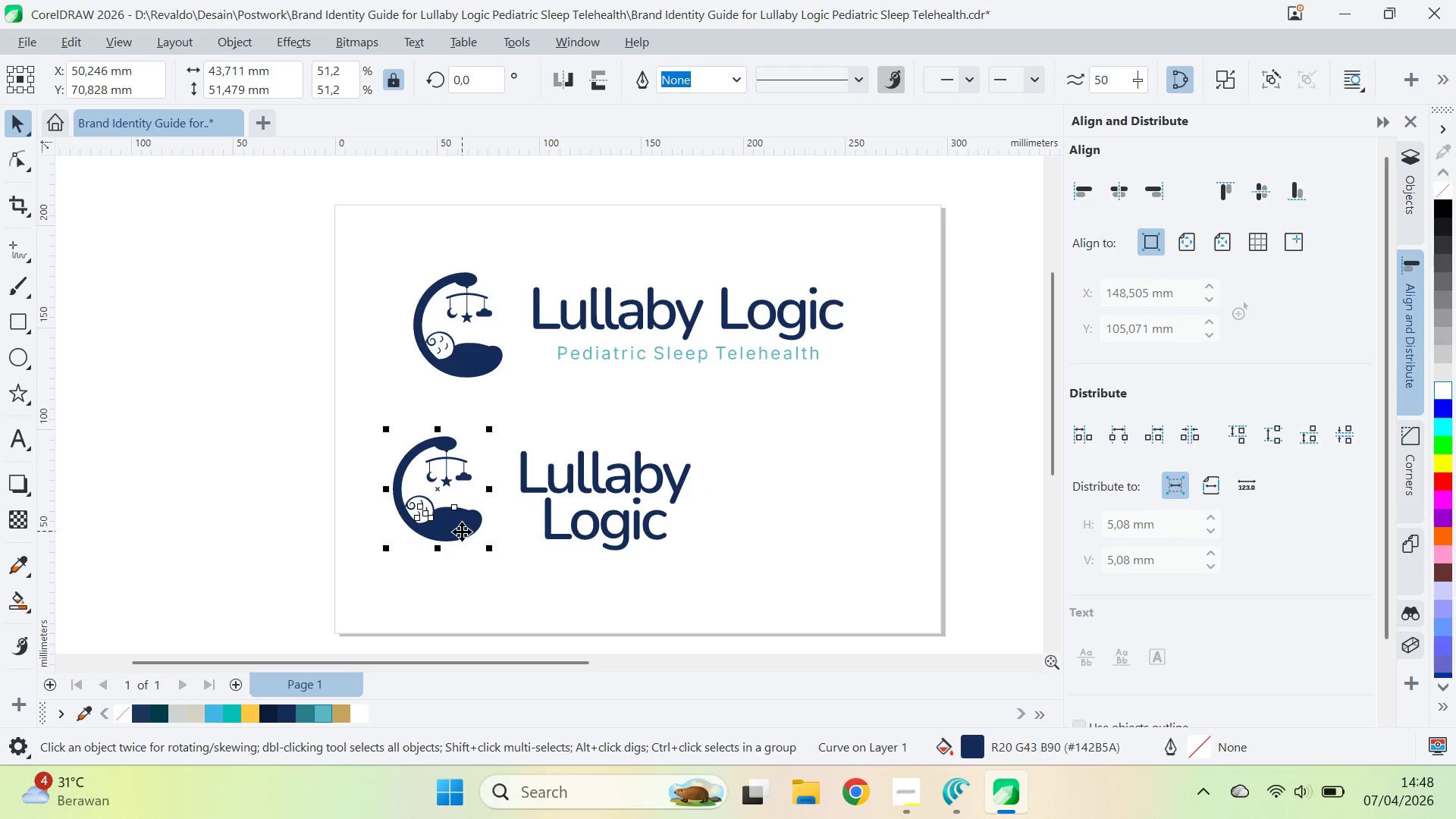 
left_click_drag(start_coordinate=[461, 535], to_coordinate=[508, 535])
 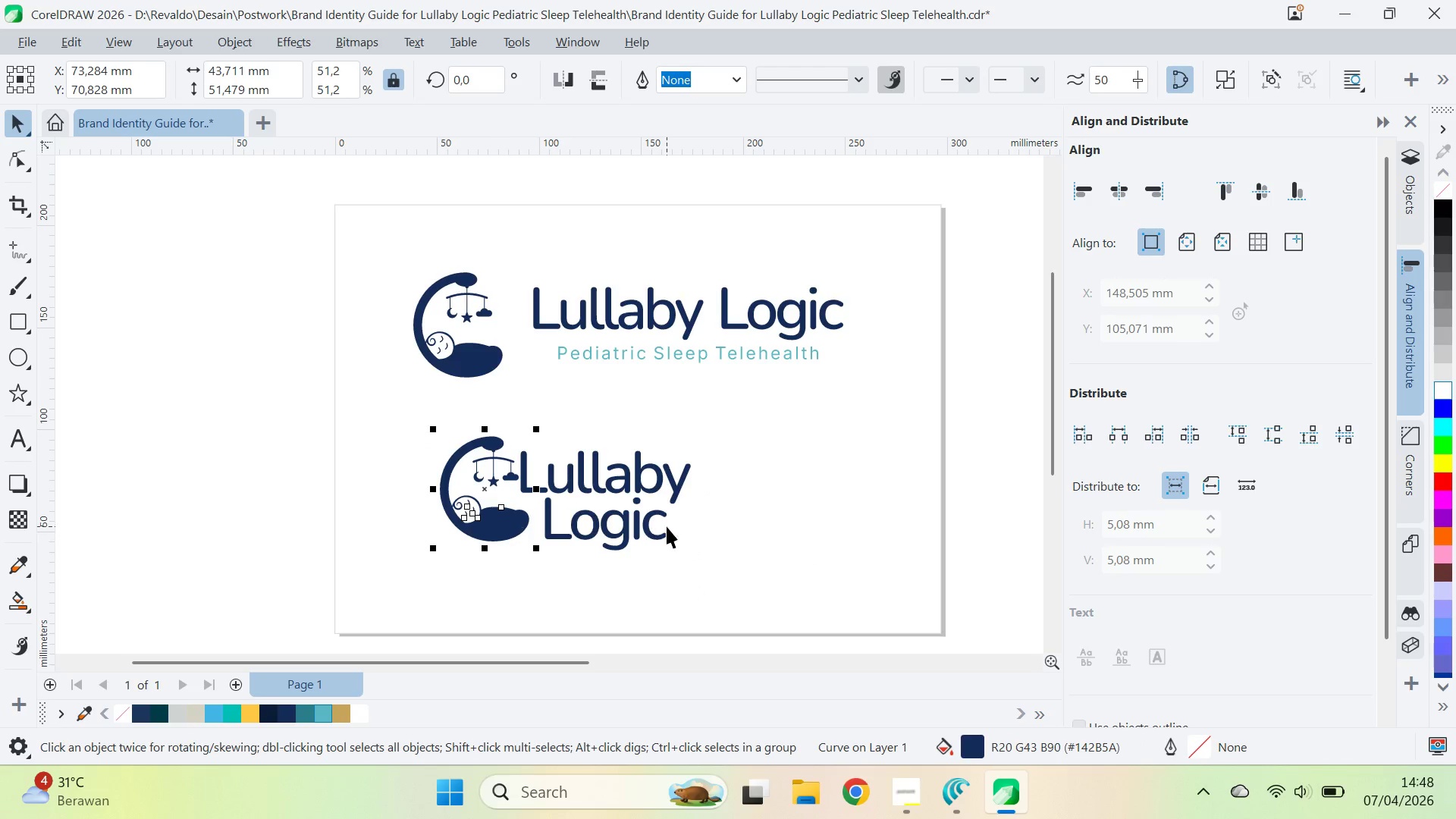 
left_click([667, 526])
 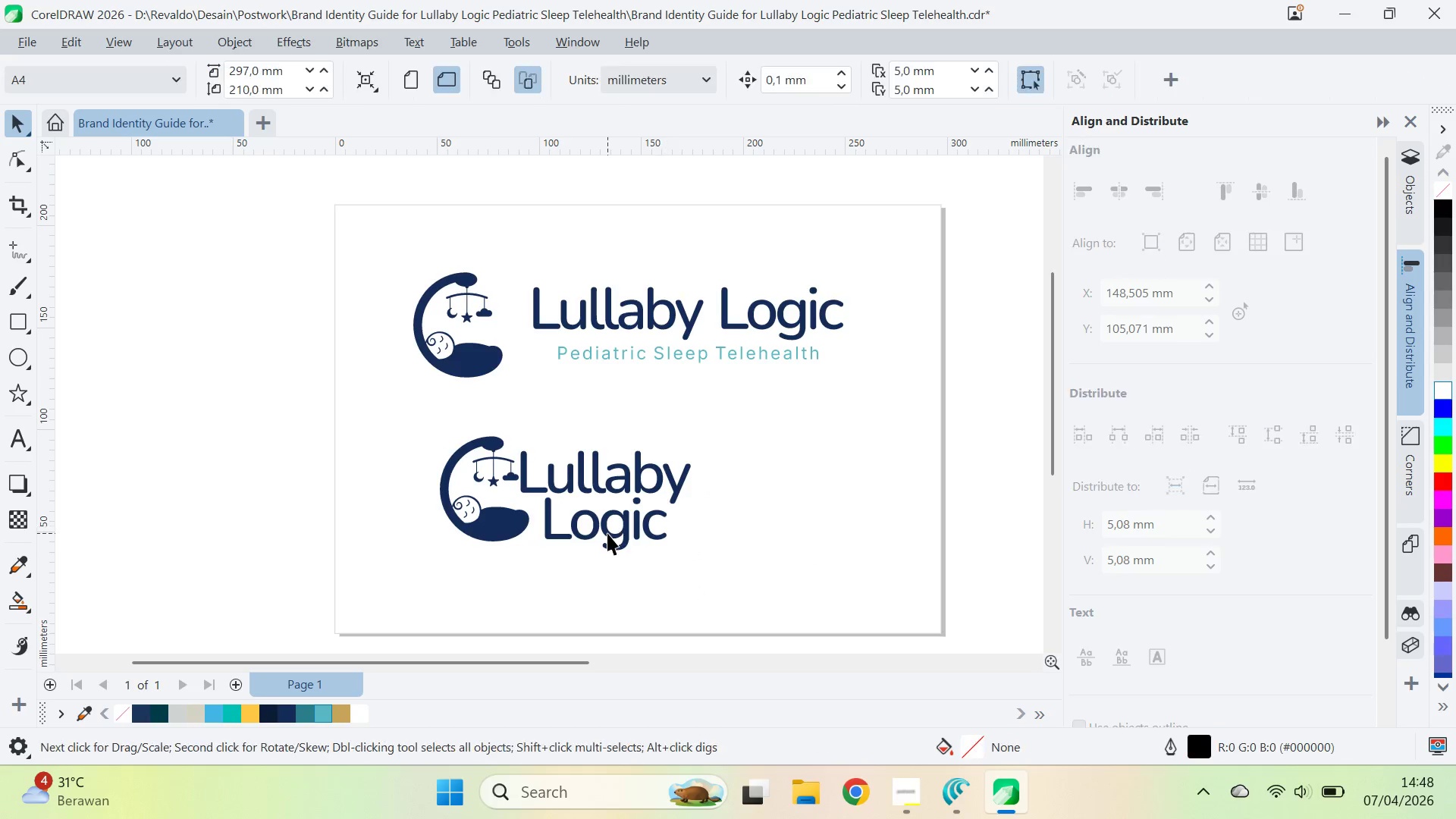 
left_click_drag(start_coordinate=[607, 533], to_coordinate=[613, 530])
 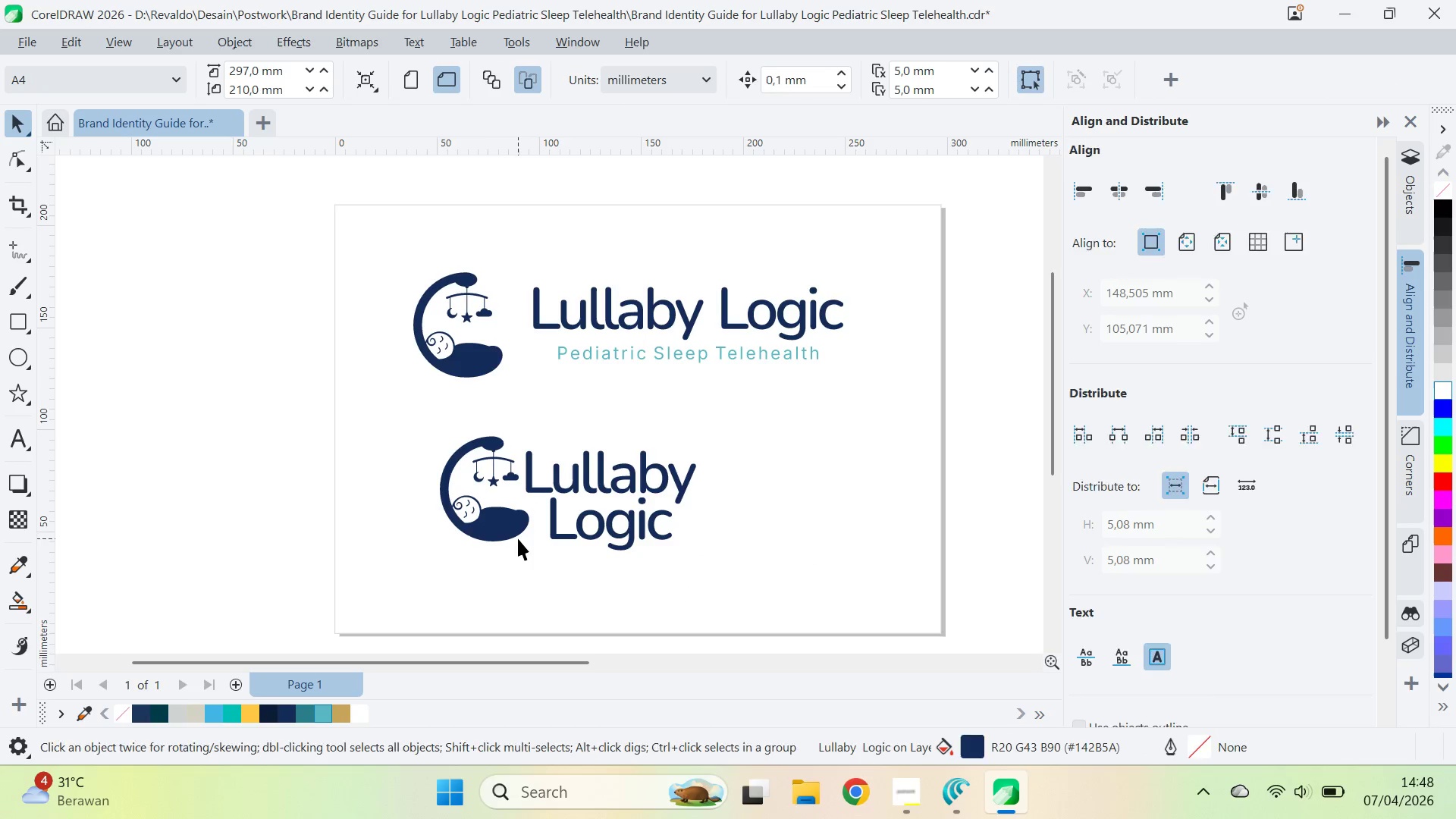 
hold_key(key=ShiftLeft, duration=1.31)
 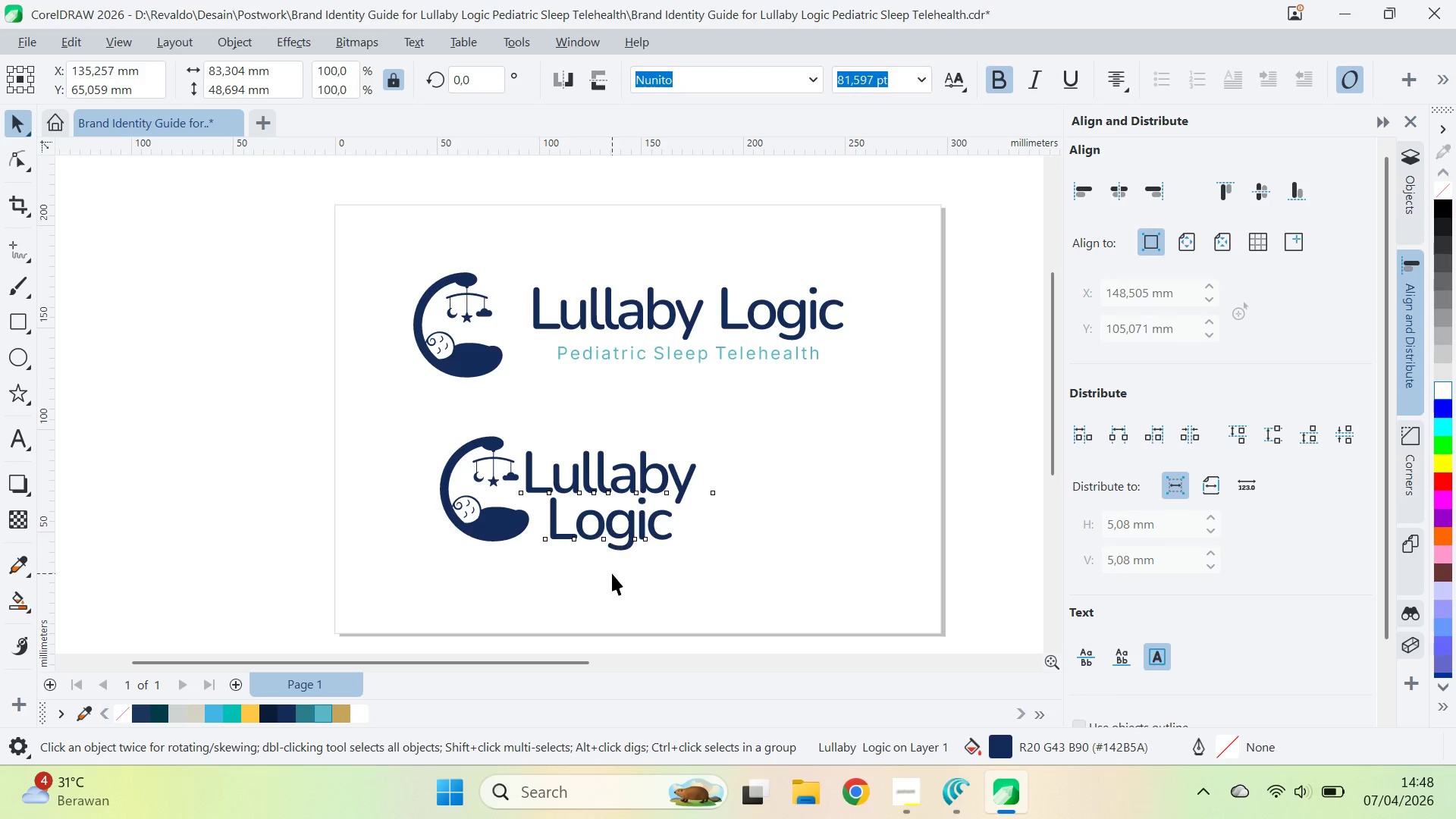 
left_click_drag(start_coordinate=[612, 573], to_coordinate=[605, 570])
 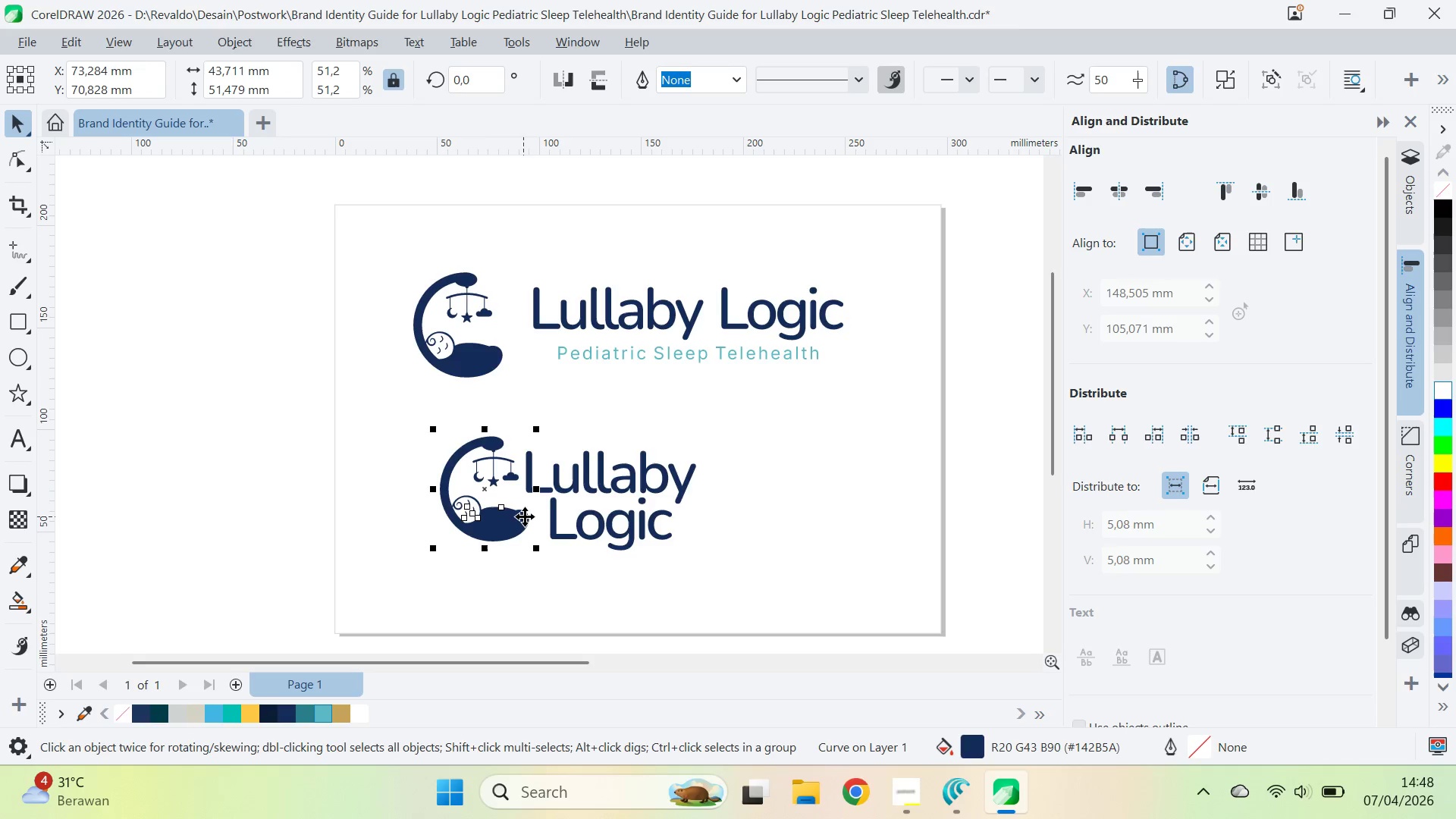 
left_click([689, 475])
 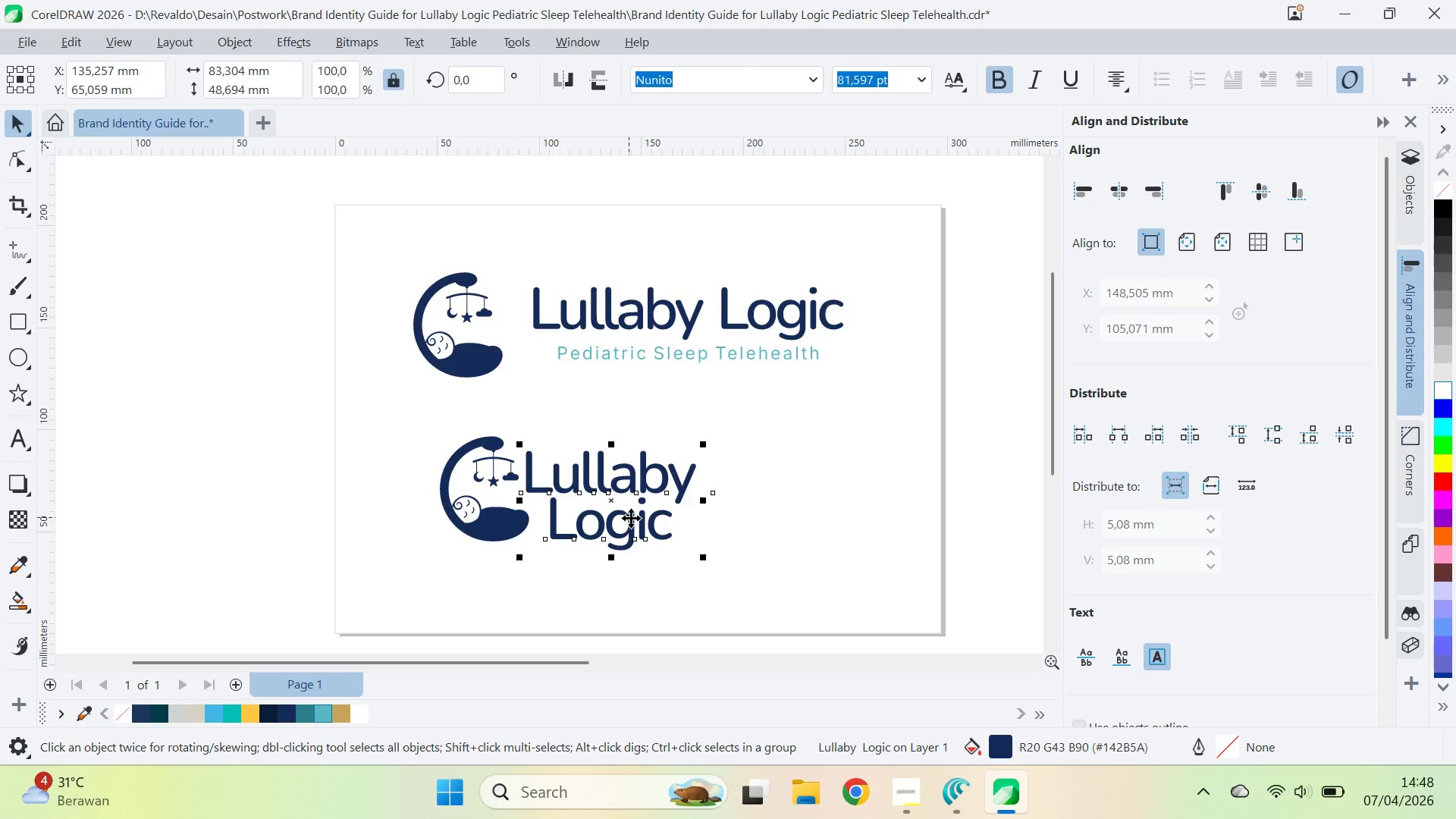 
key(A)
 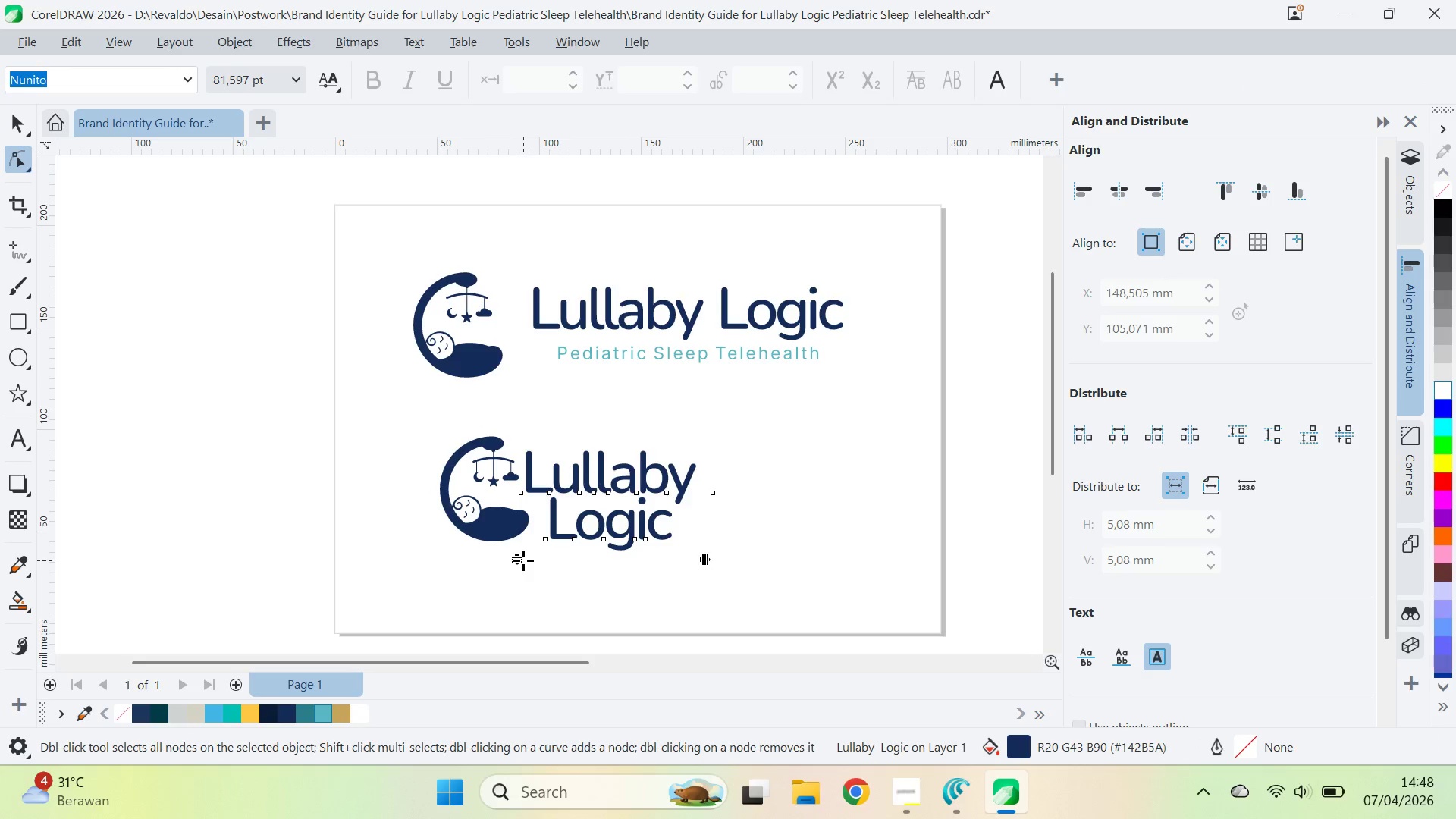 
key(Control+K)
 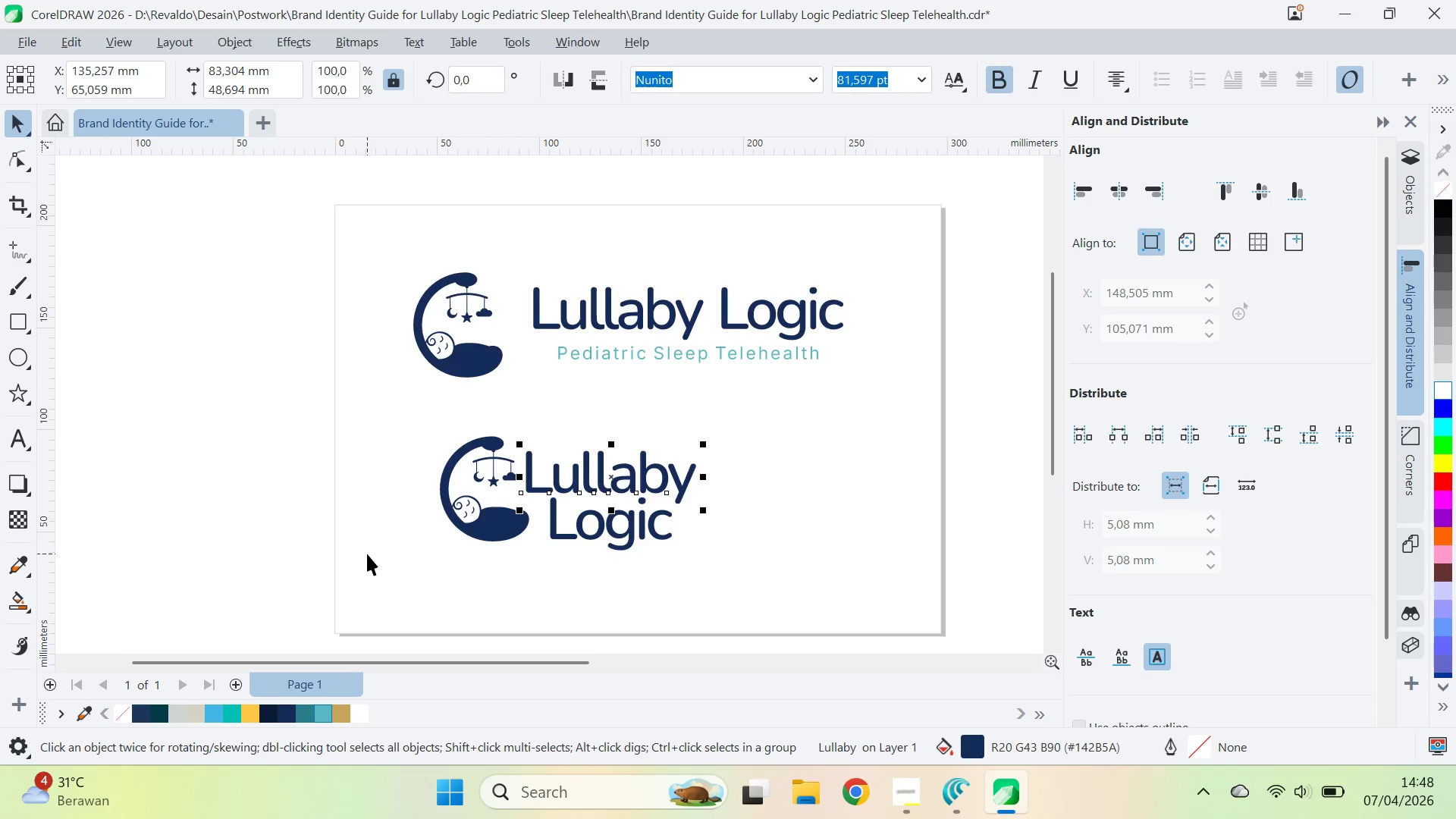 
key(V)
 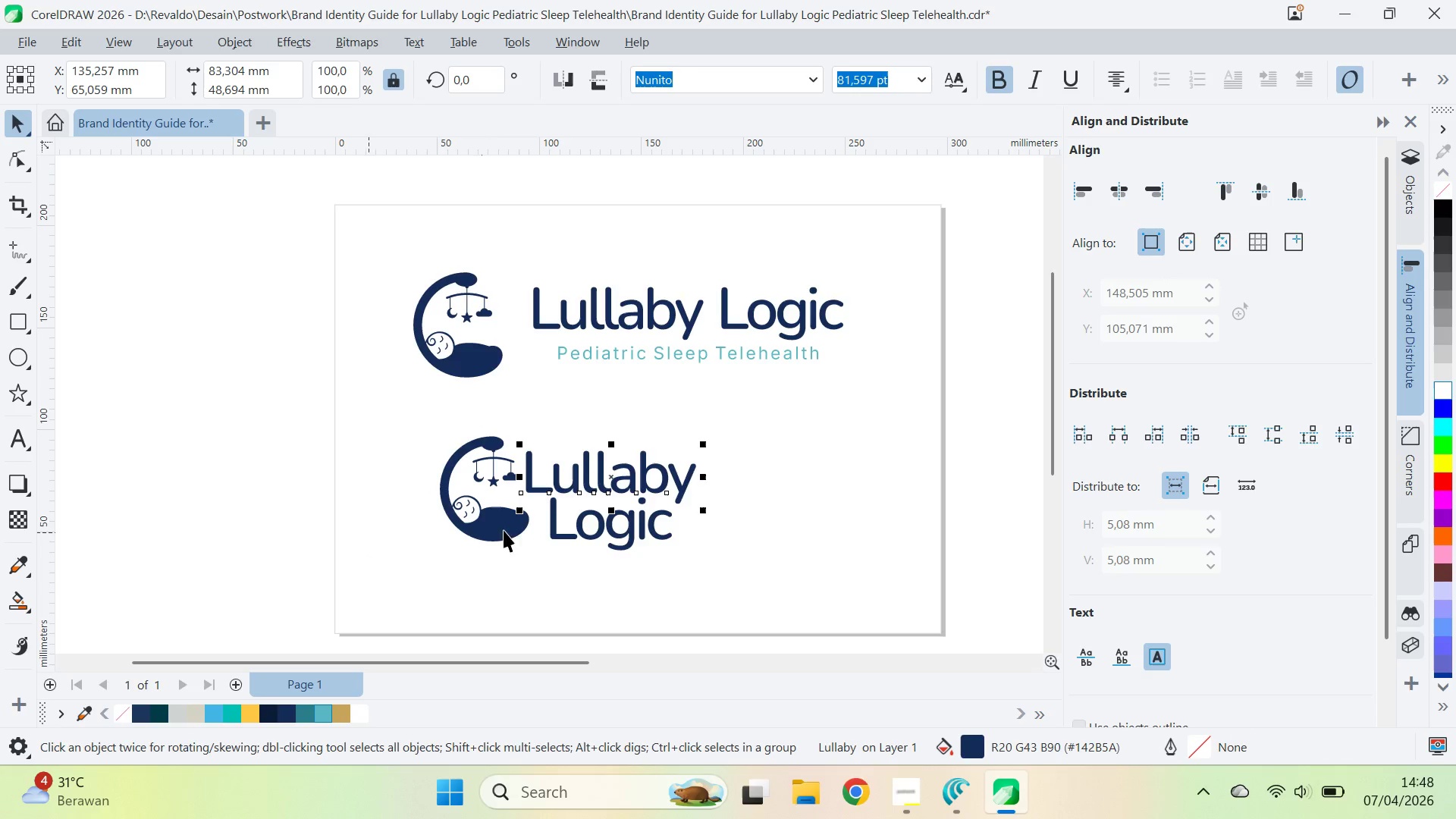 
left_click([604, 548])
 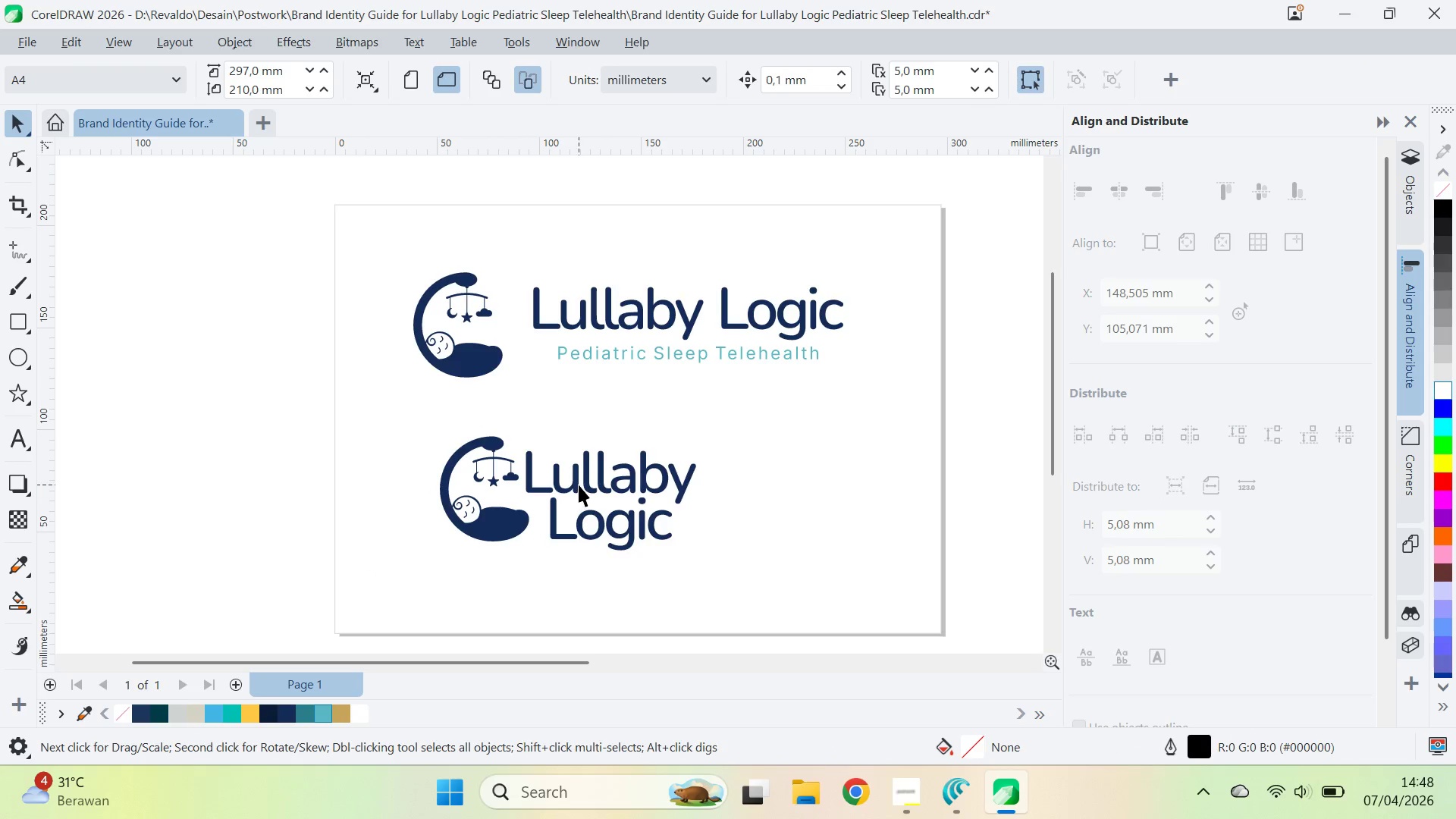 
left_click_drag(start_coordinate=[579, 485], to_coordinate=[572, 477])
 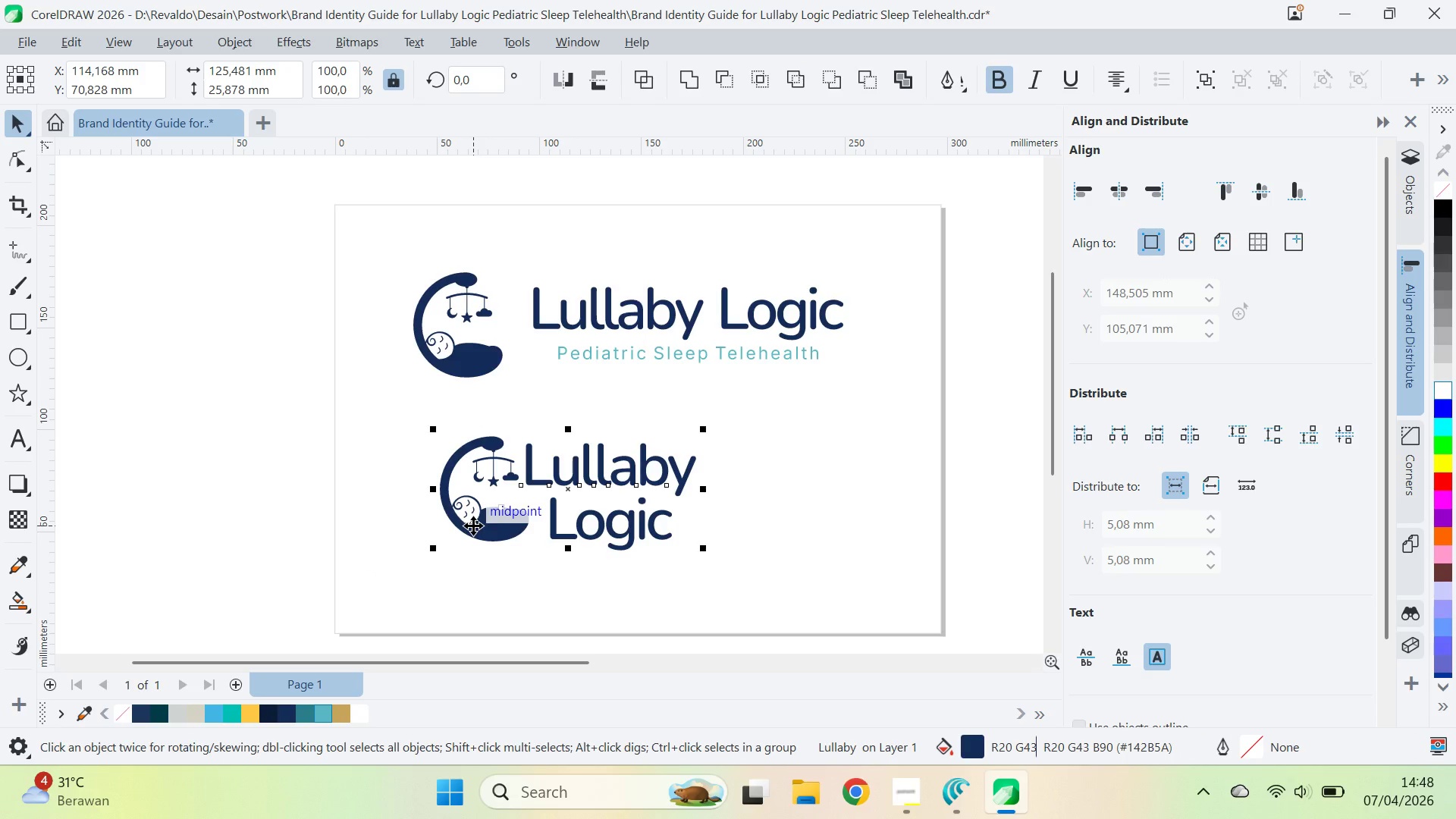 
hold_key(key=ShiftLeft, duration=1.25)
left_click([473, 526])
 